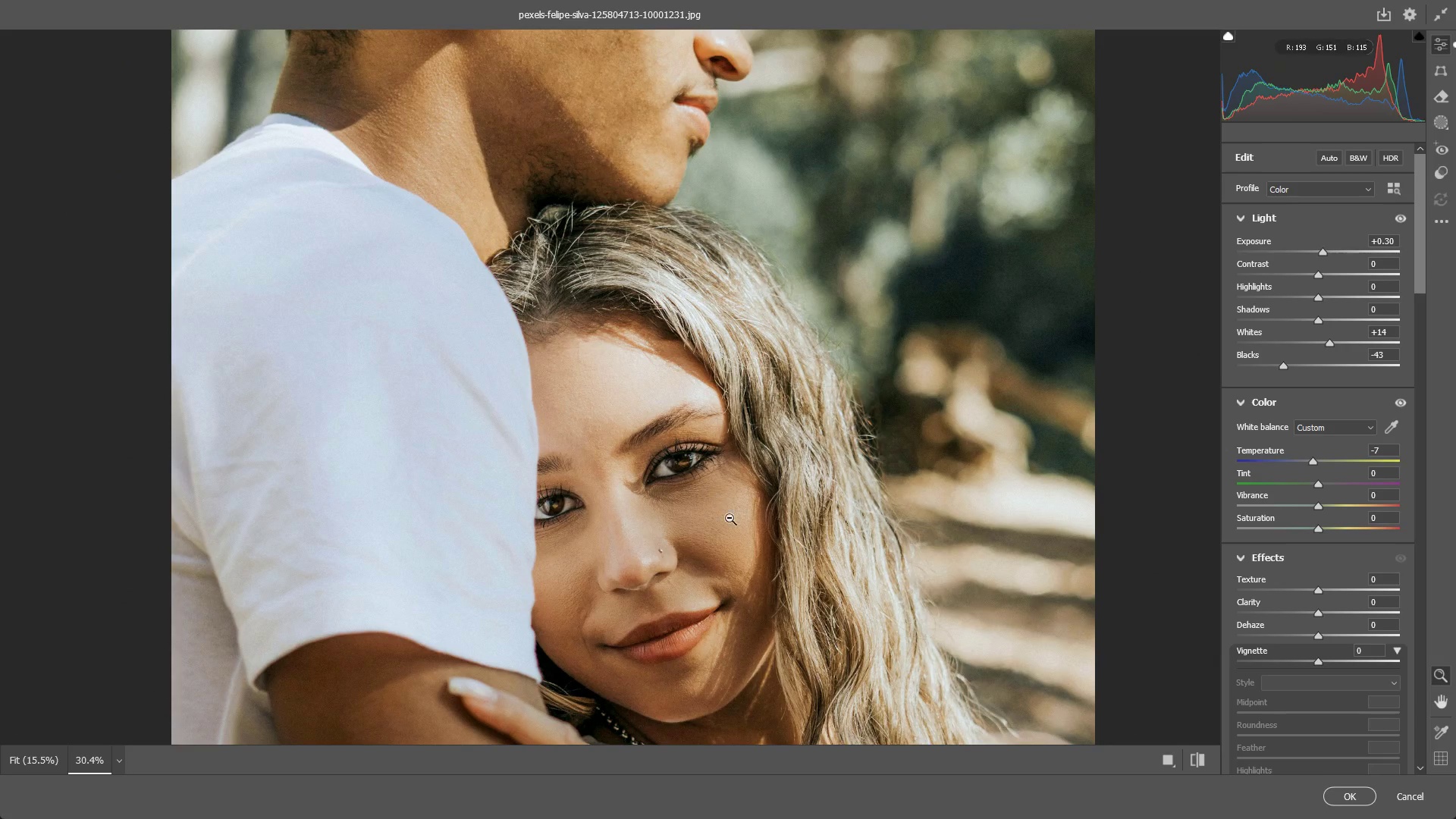 
hold_key(key=Space, duration=0.61)
 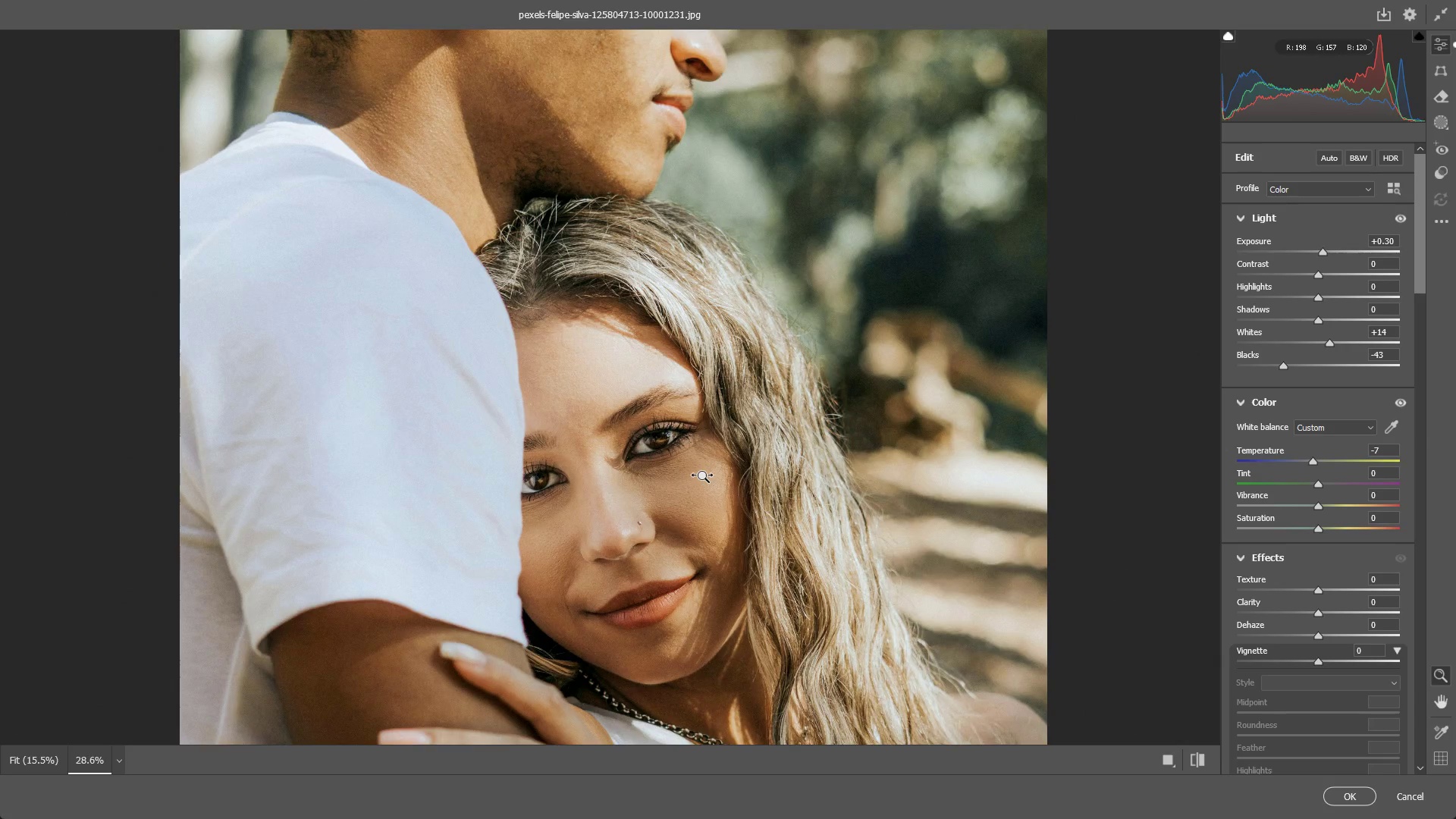 
left_click_drag(start_coordinate=[731, 518], to_coordinate=[706, 493])
 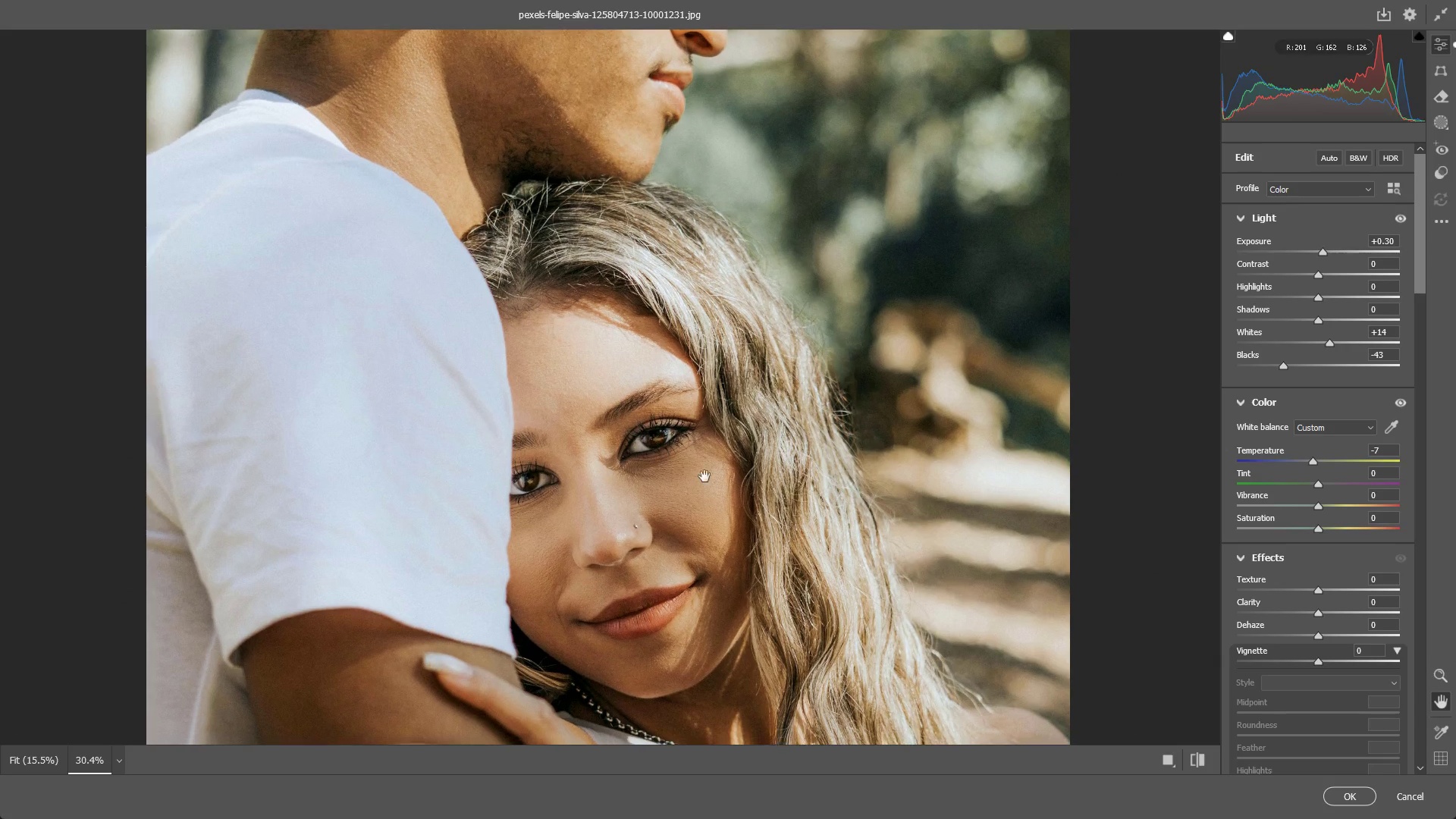 
hold_key(key=Space, duration=12.55)
 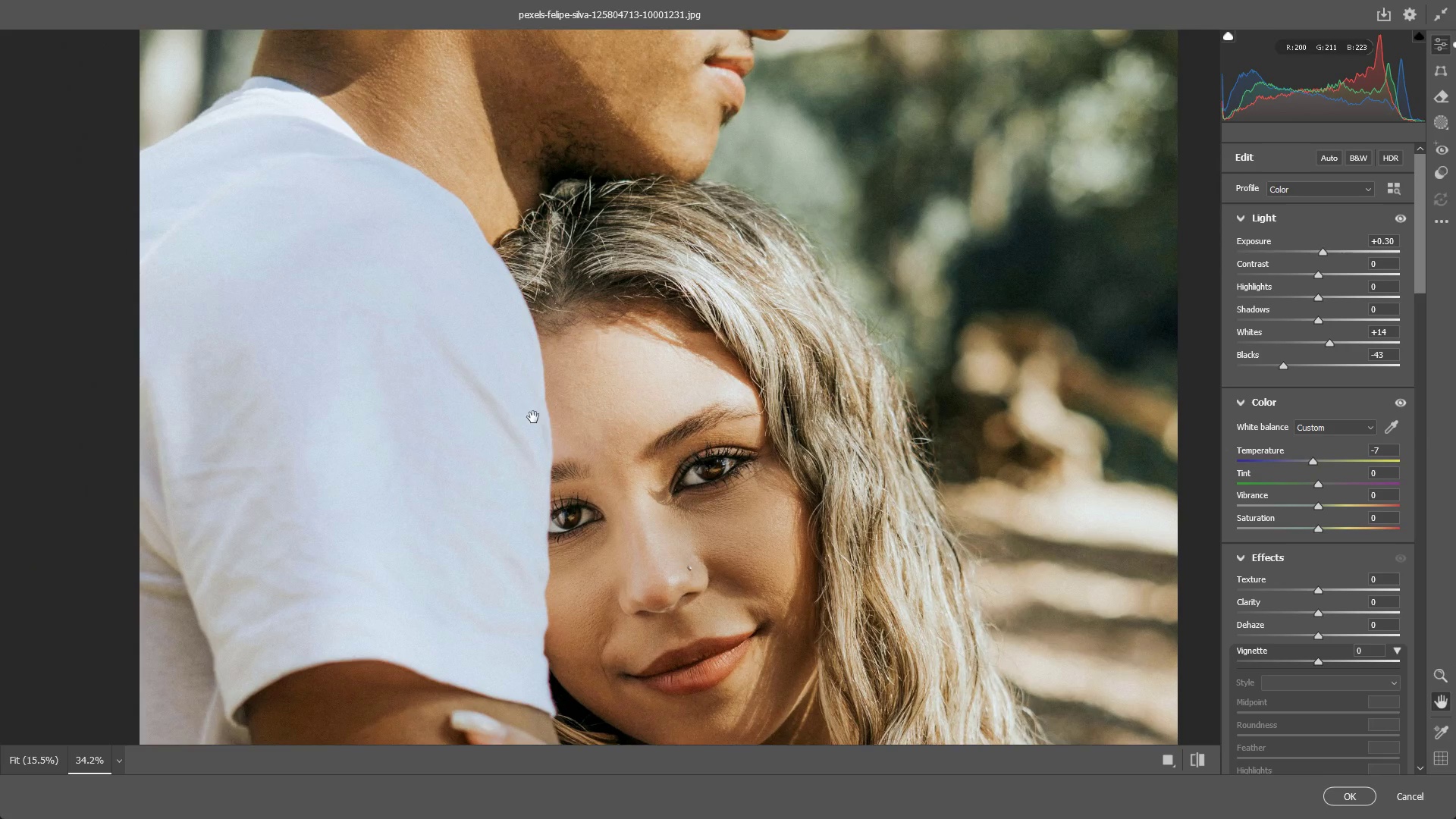 
left_click_drag(start_coordinate=[711, 469], to_coordinate=[708, 475])
 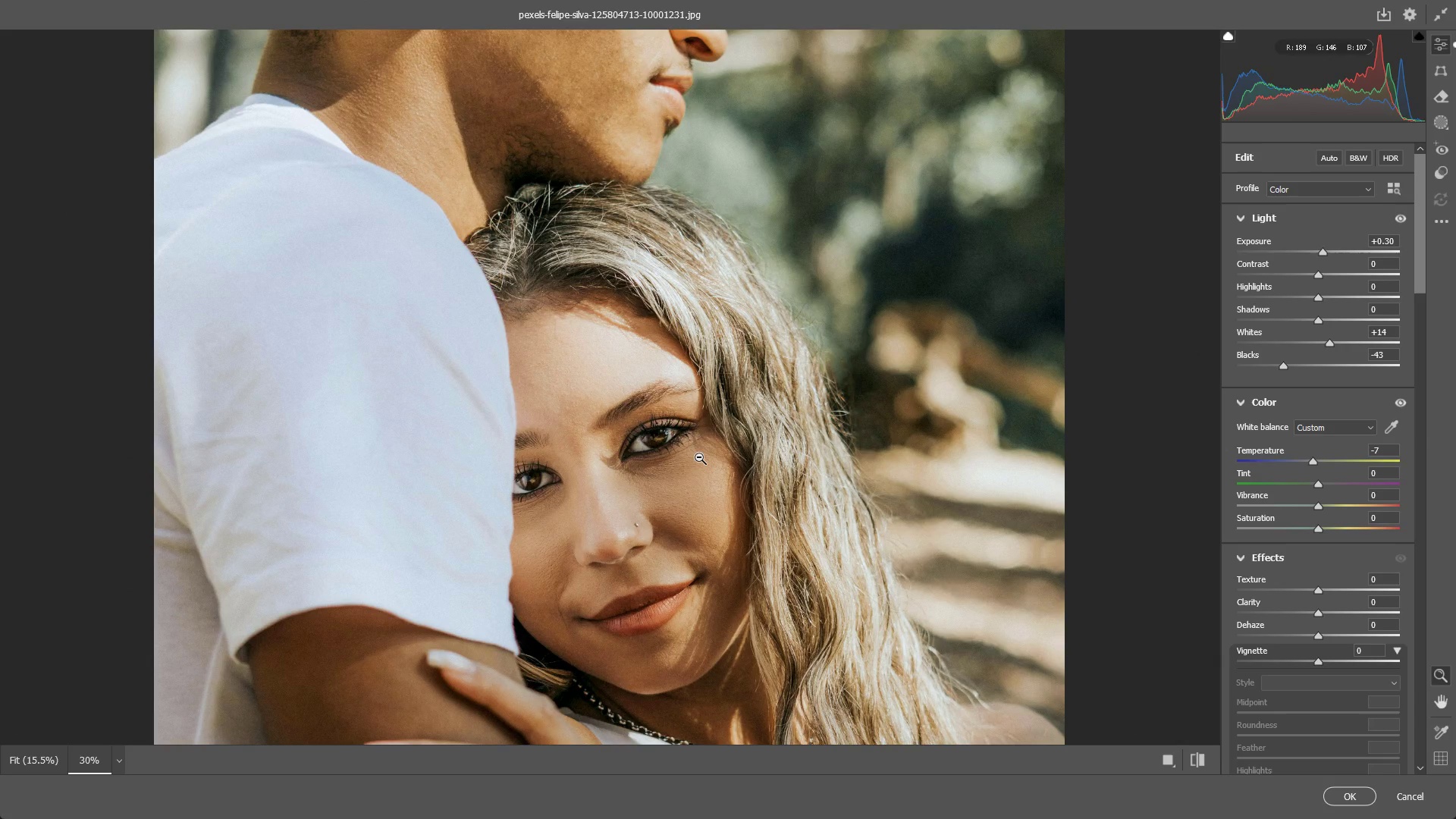 
left_click_drag(start_coordinate=[565, 446], to_coordinate=[580, 416])
 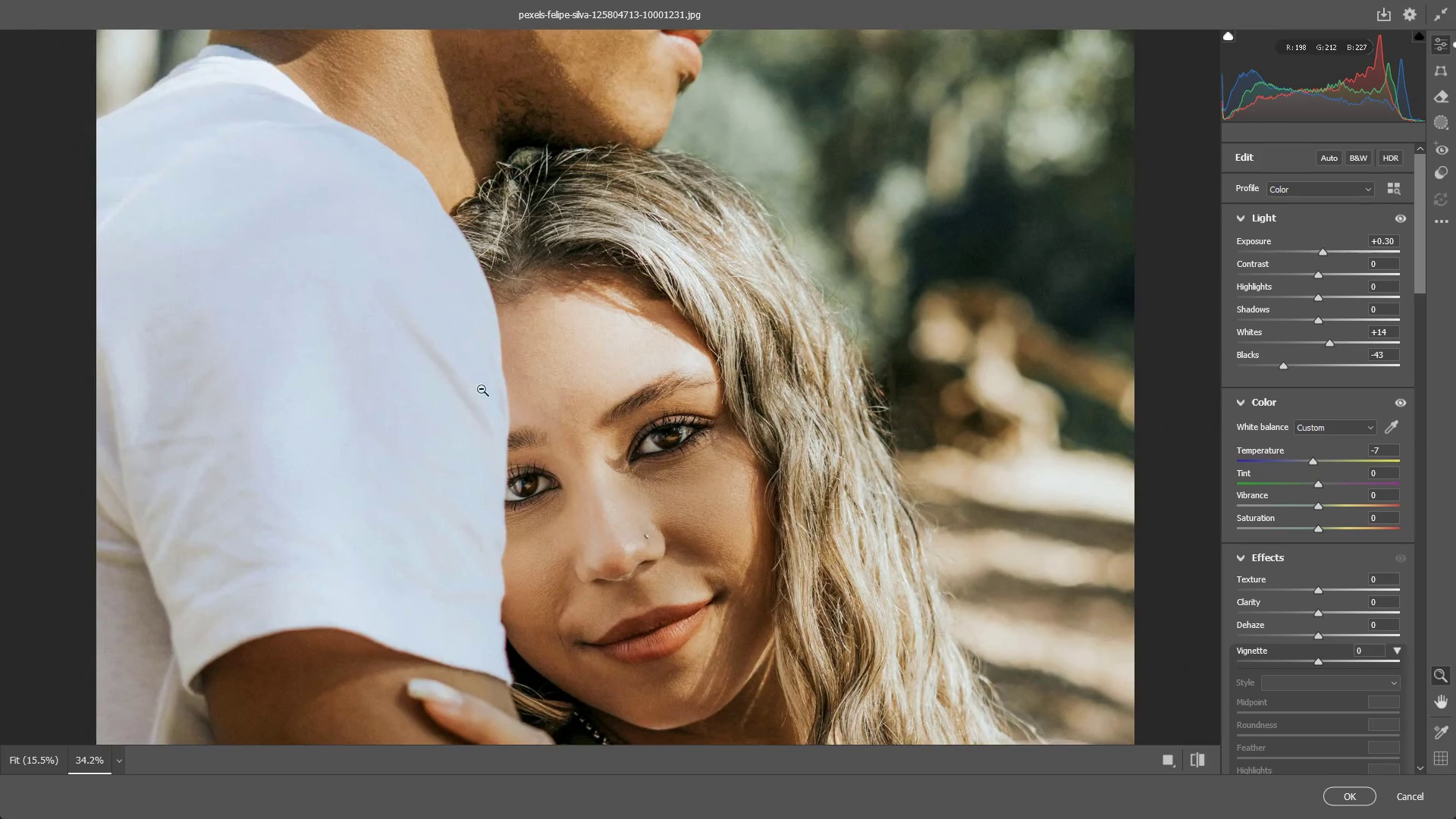 
hold_key(key=Space, duration=0.55)
 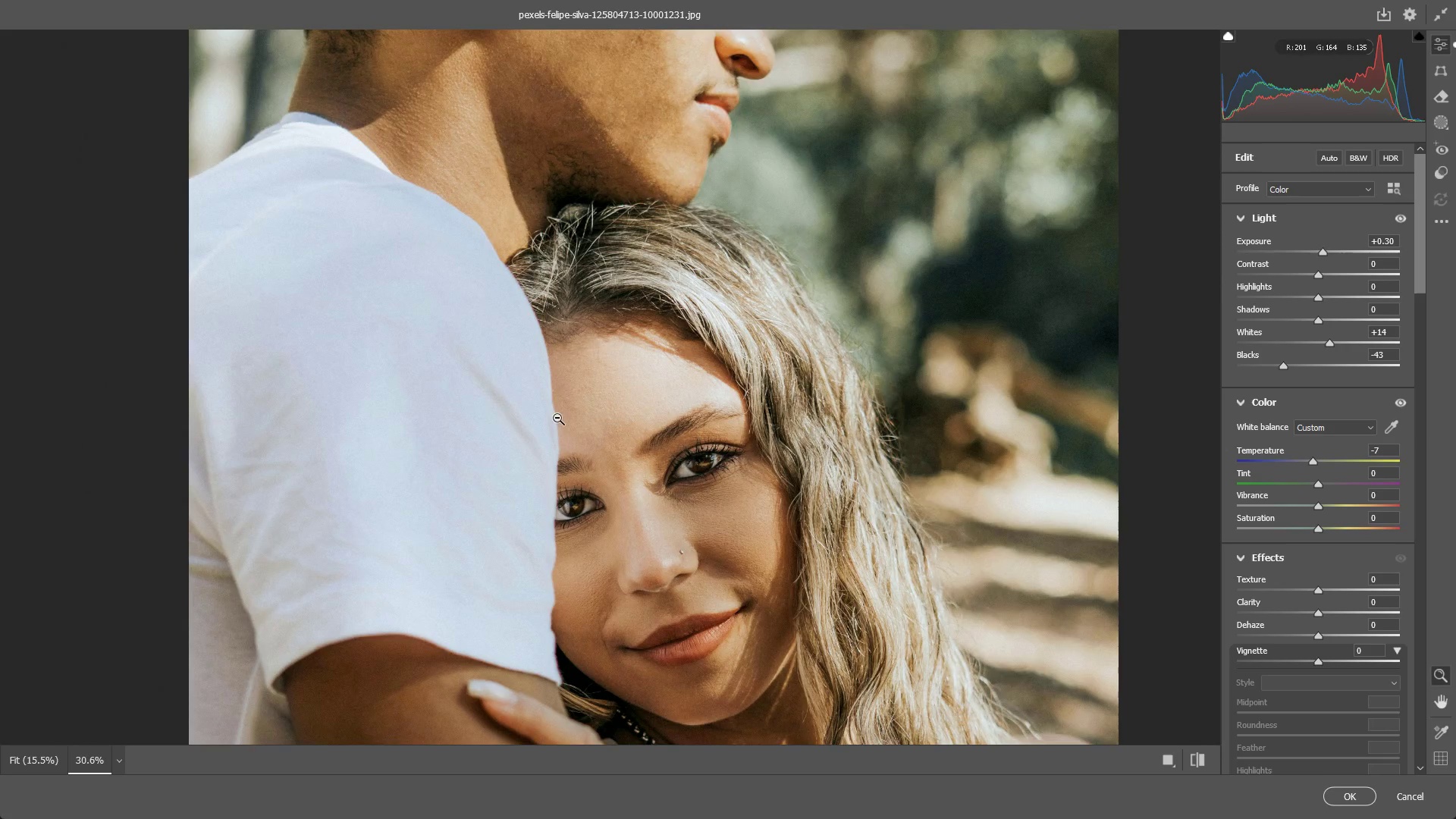 
left_click_drag(start_coordinate=[466, 380], to_coordinate=[510, 412])
 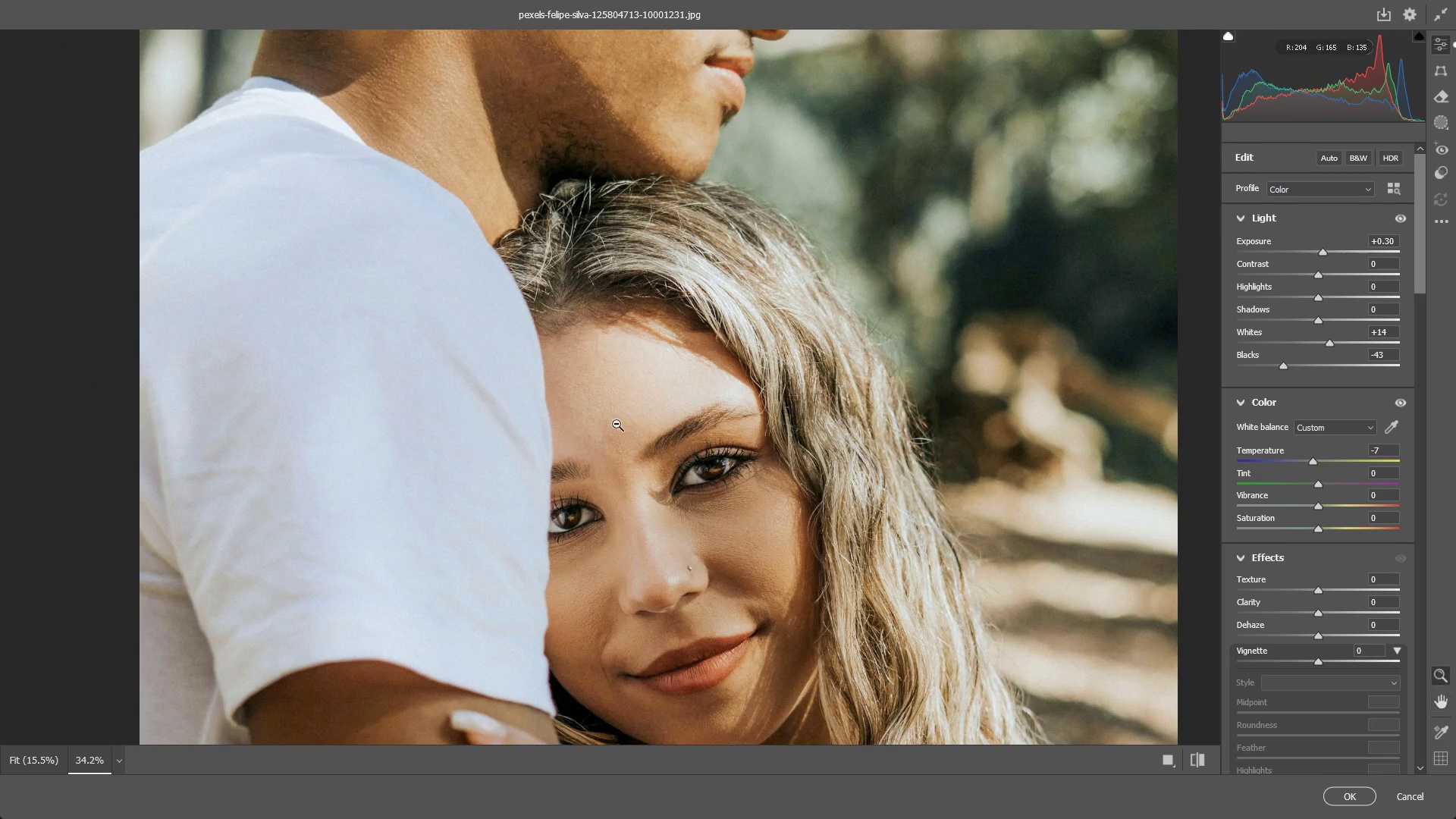 
left_click_drag(start_coordinate=[617, 424], to_coordinate=[604, 430])
 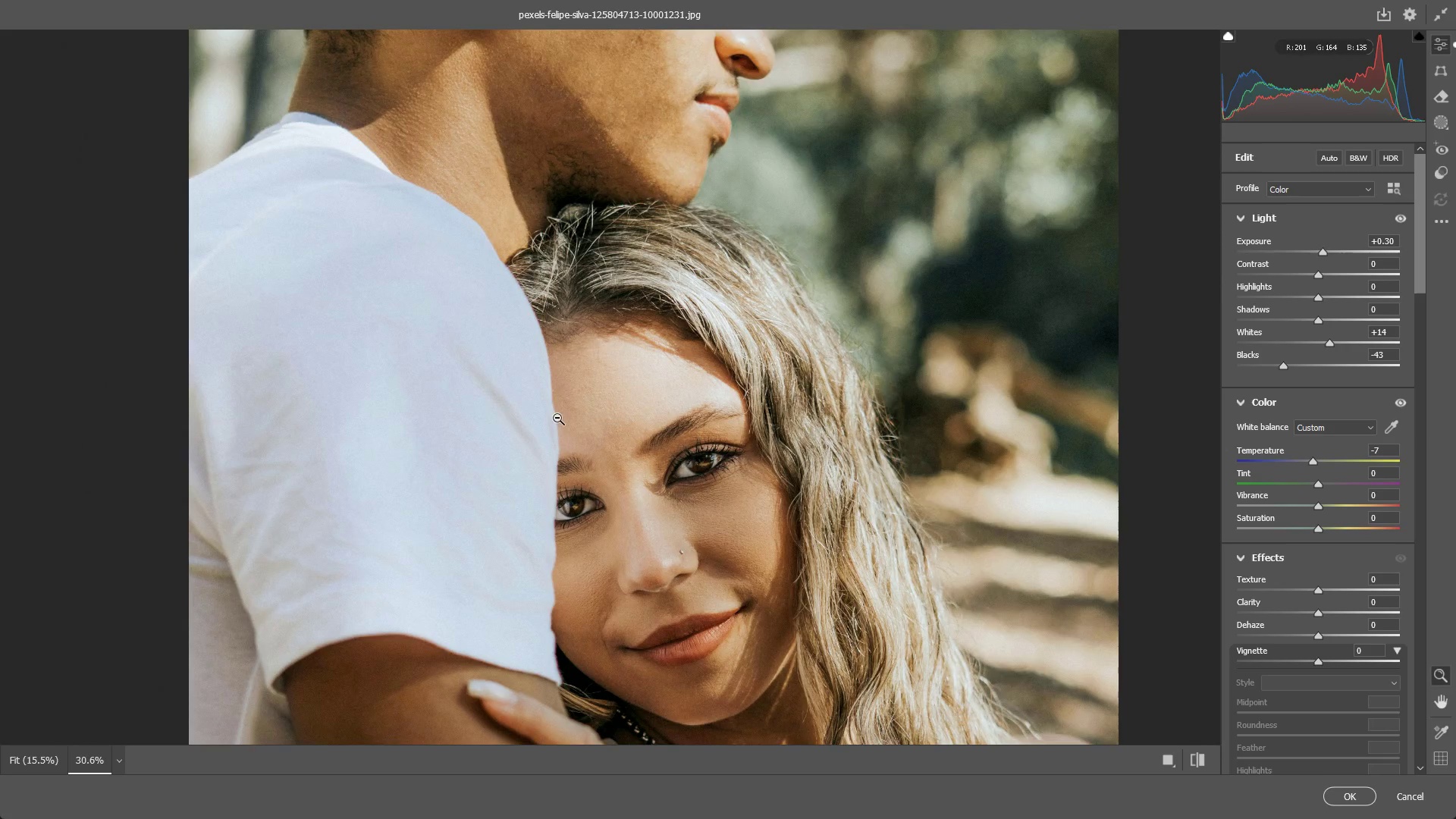 
hold_key(key=Space, duration=0.56)
 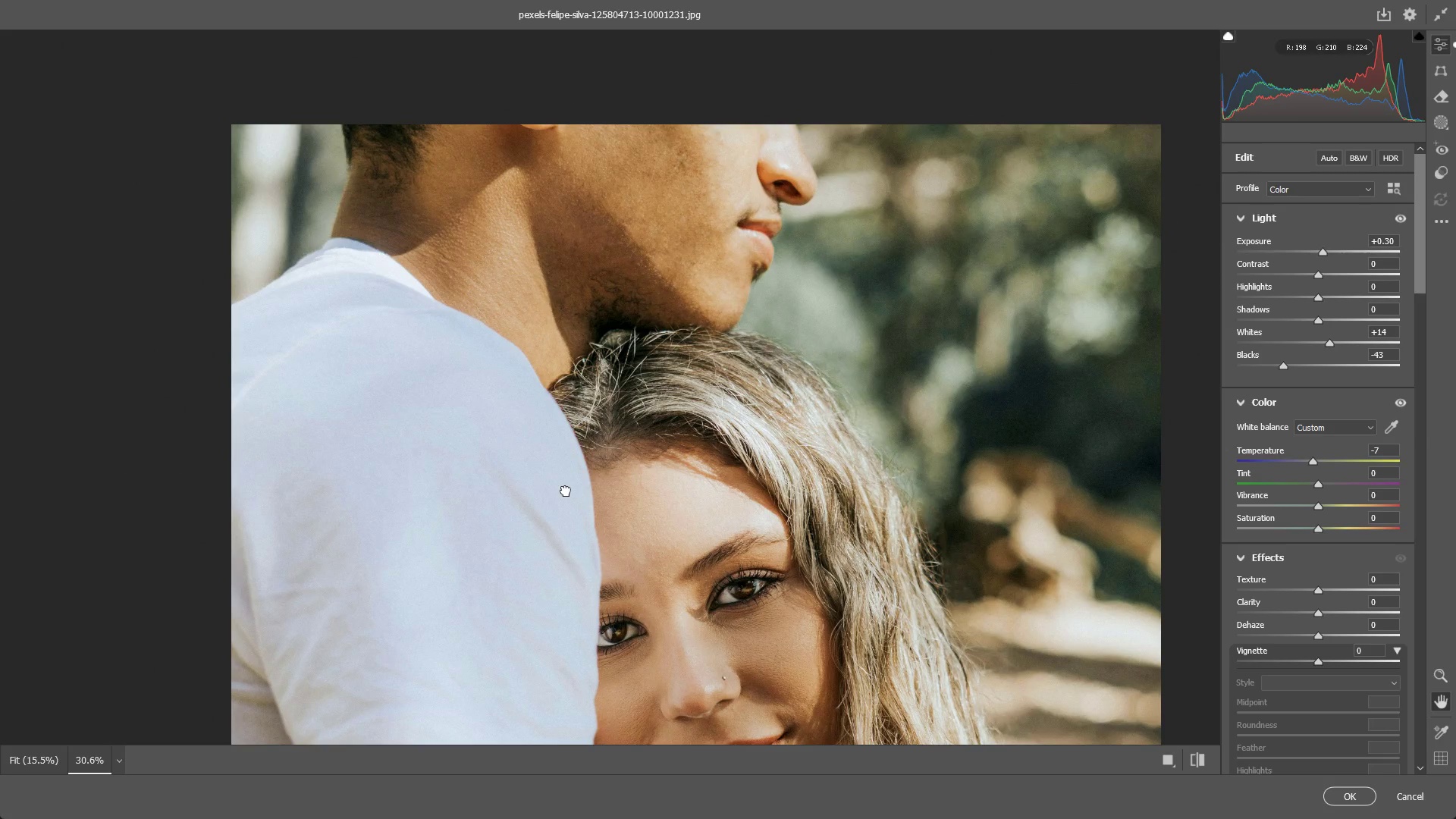 
left_click_drag(start_coordinate=[475, 415], to_coordinate=[519, 447])
 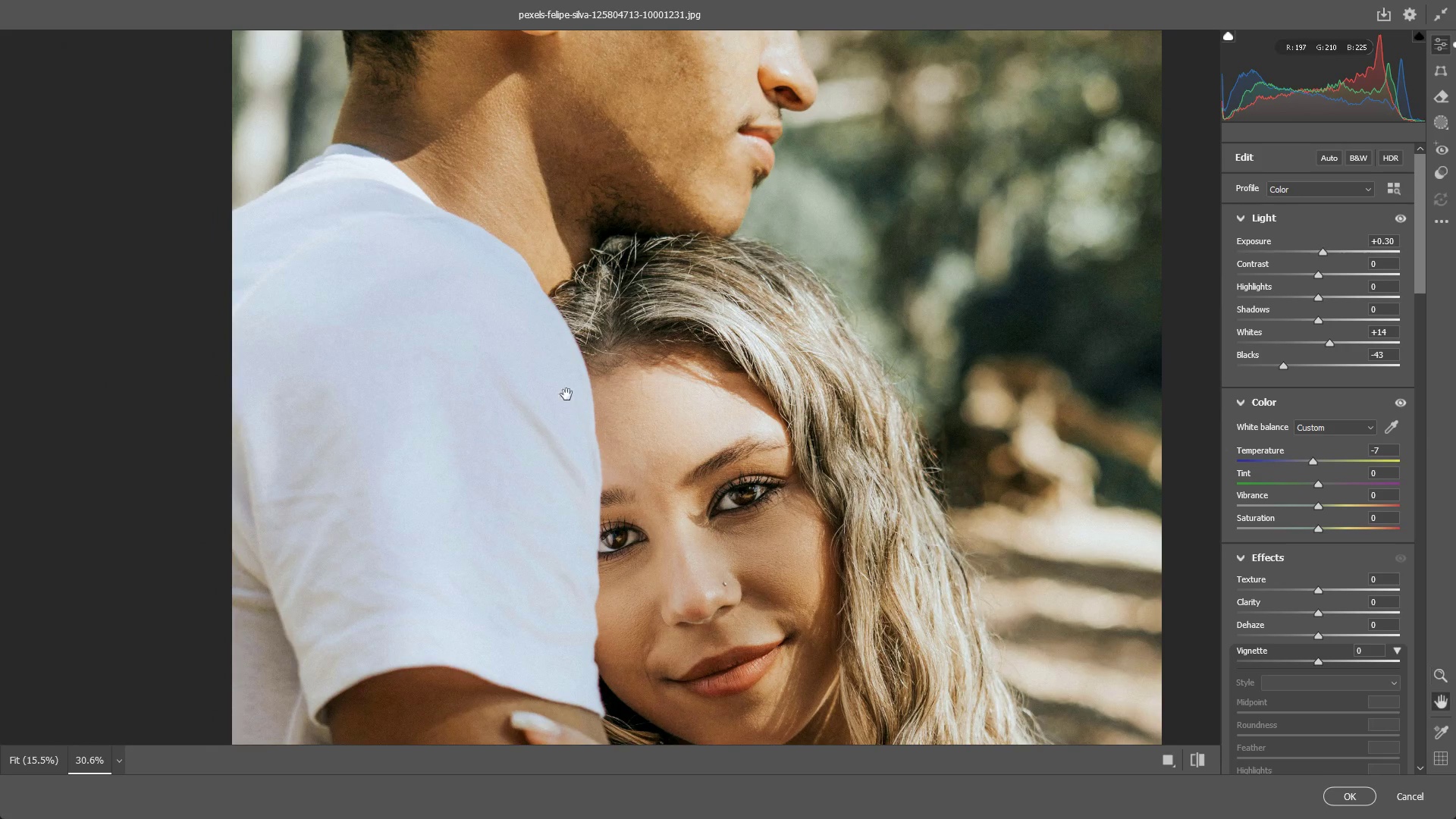 
hold_key(key=Space, duration=0.56)
 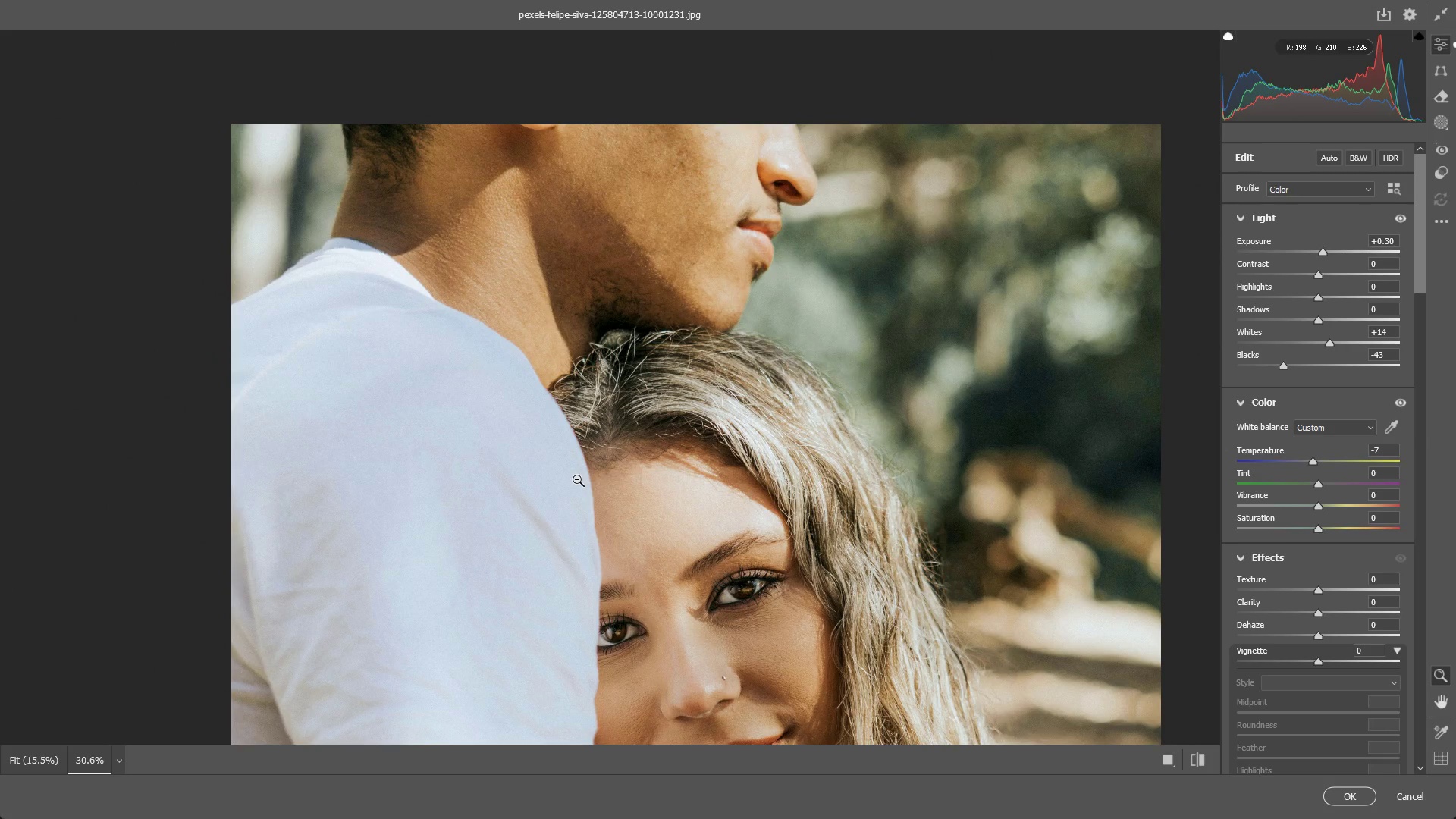 
left_click_drag(start_coordinate=[566, 397], to_coordinate=[566, 491])
 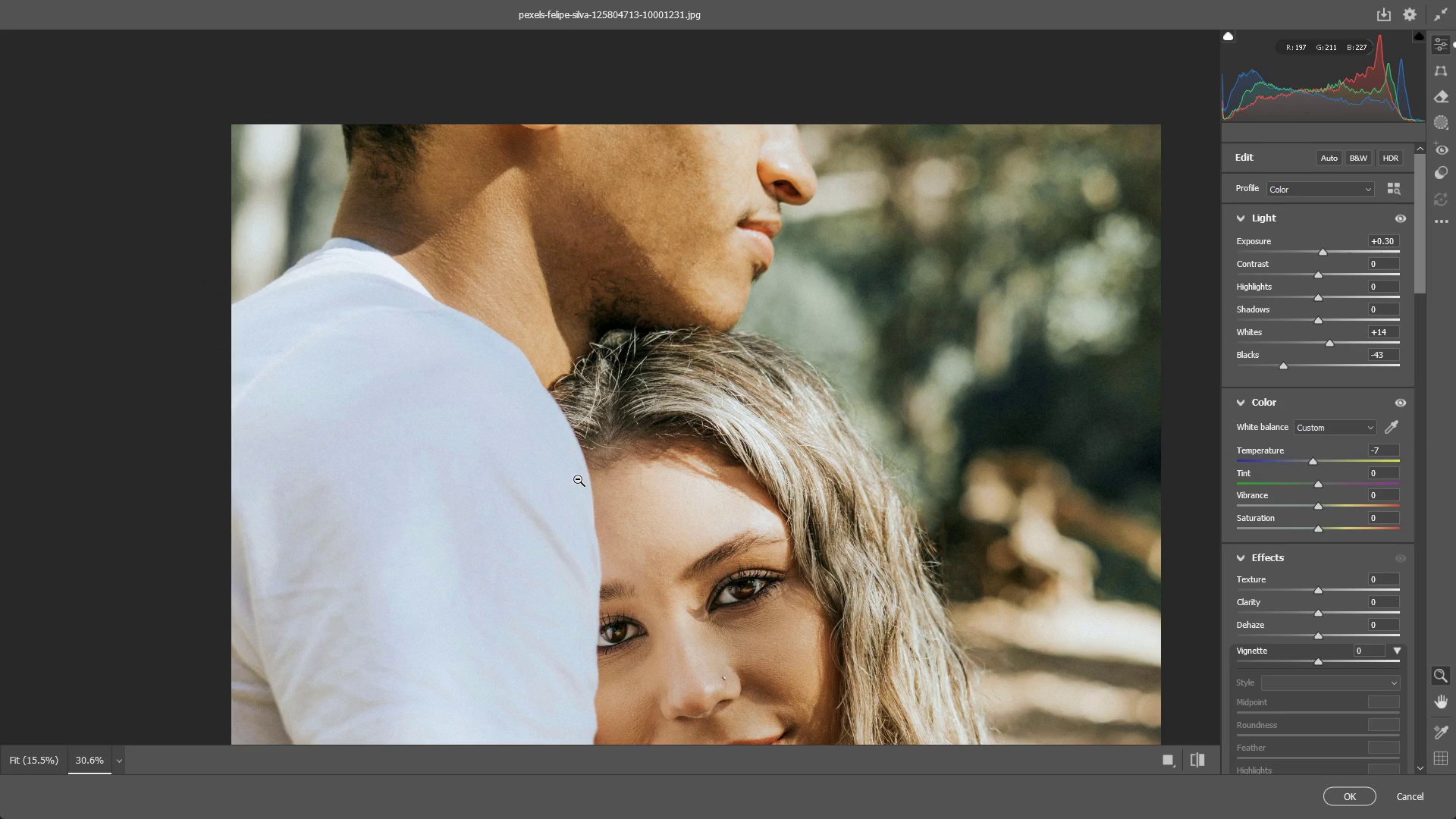 
wait(14.08)
 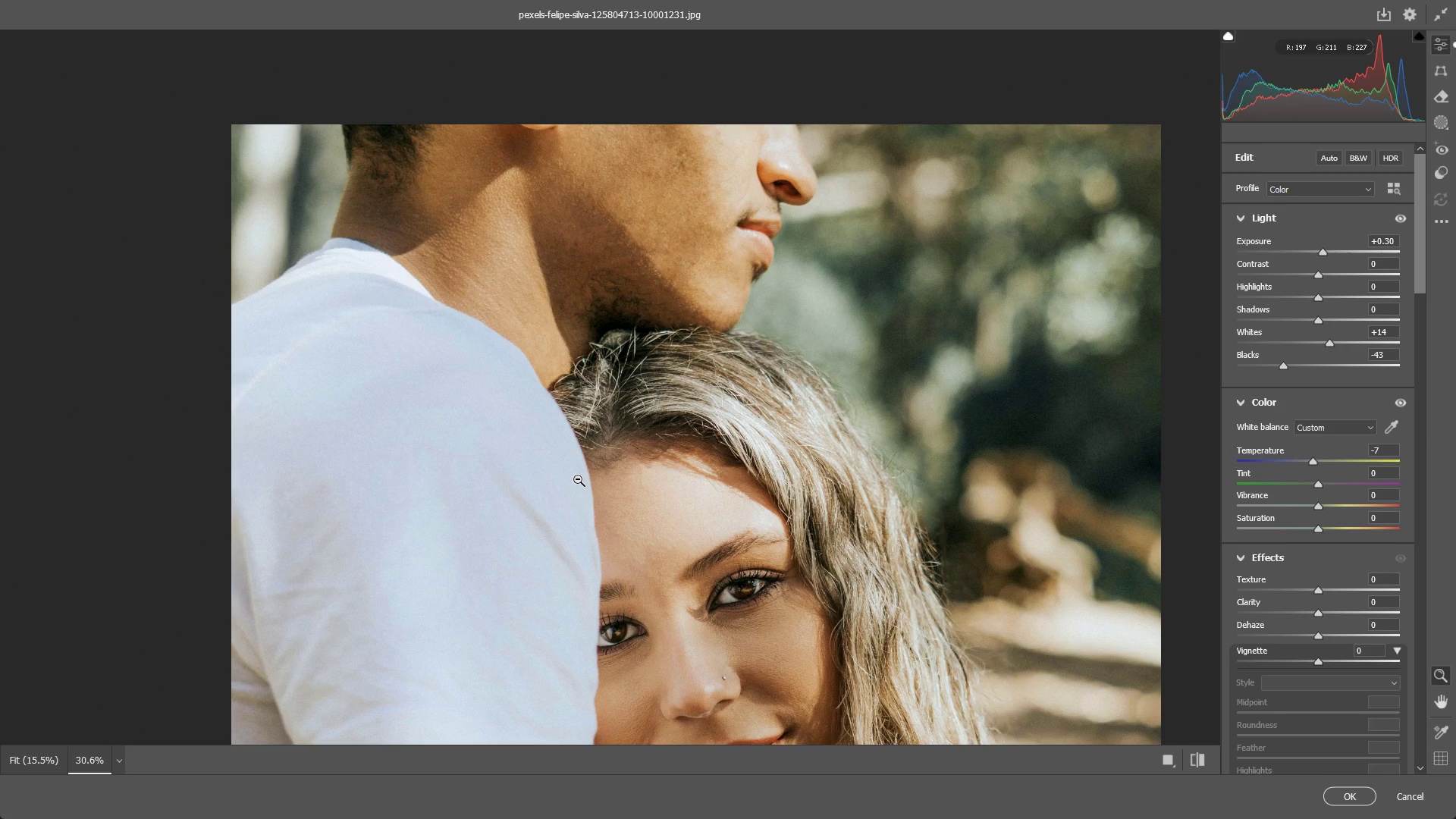 
scroll: coordinate [580, 450], scroll_direction: down, amount: 4.0
 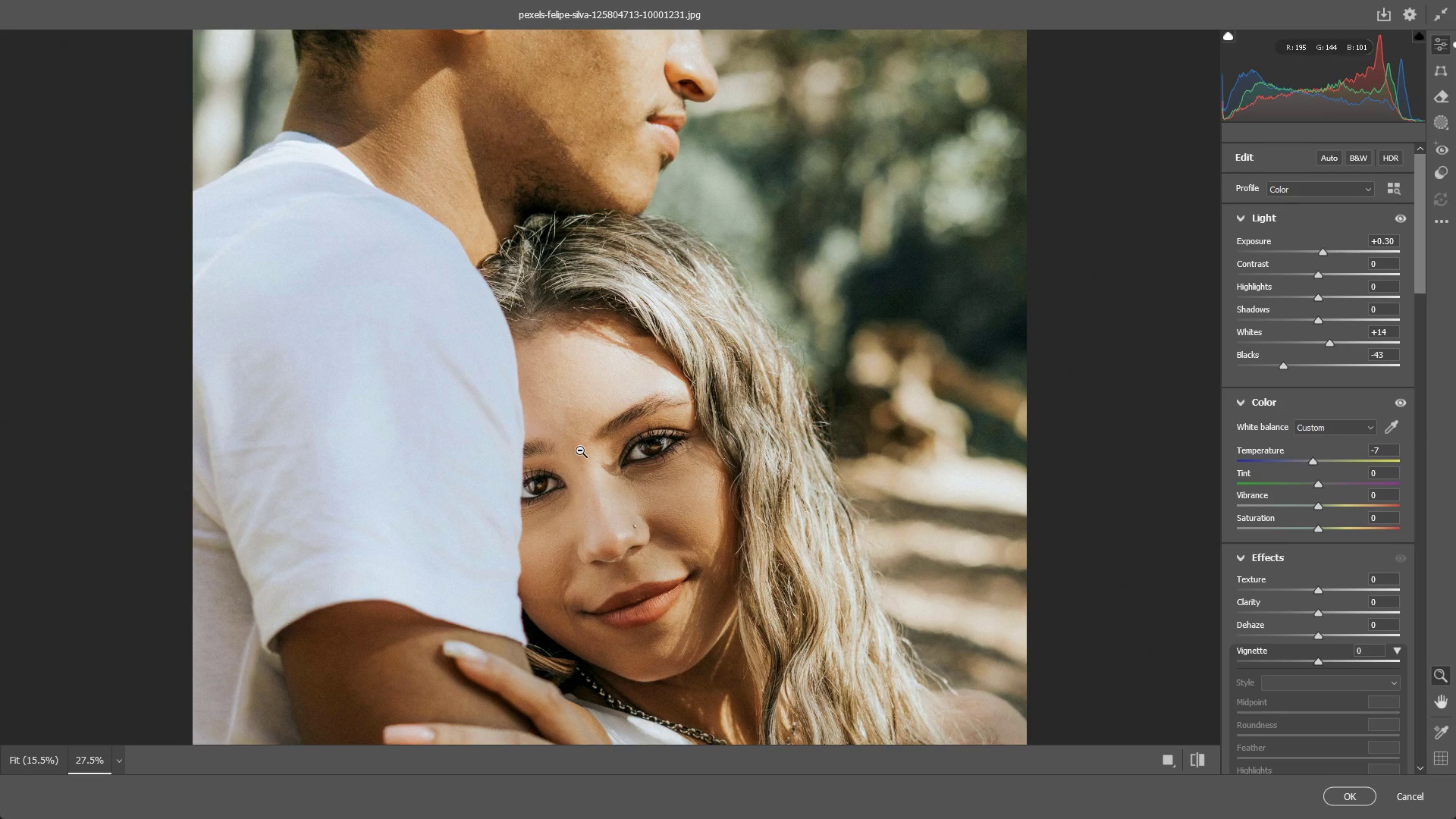 
hold_key(key=Space, duration=0.55)
 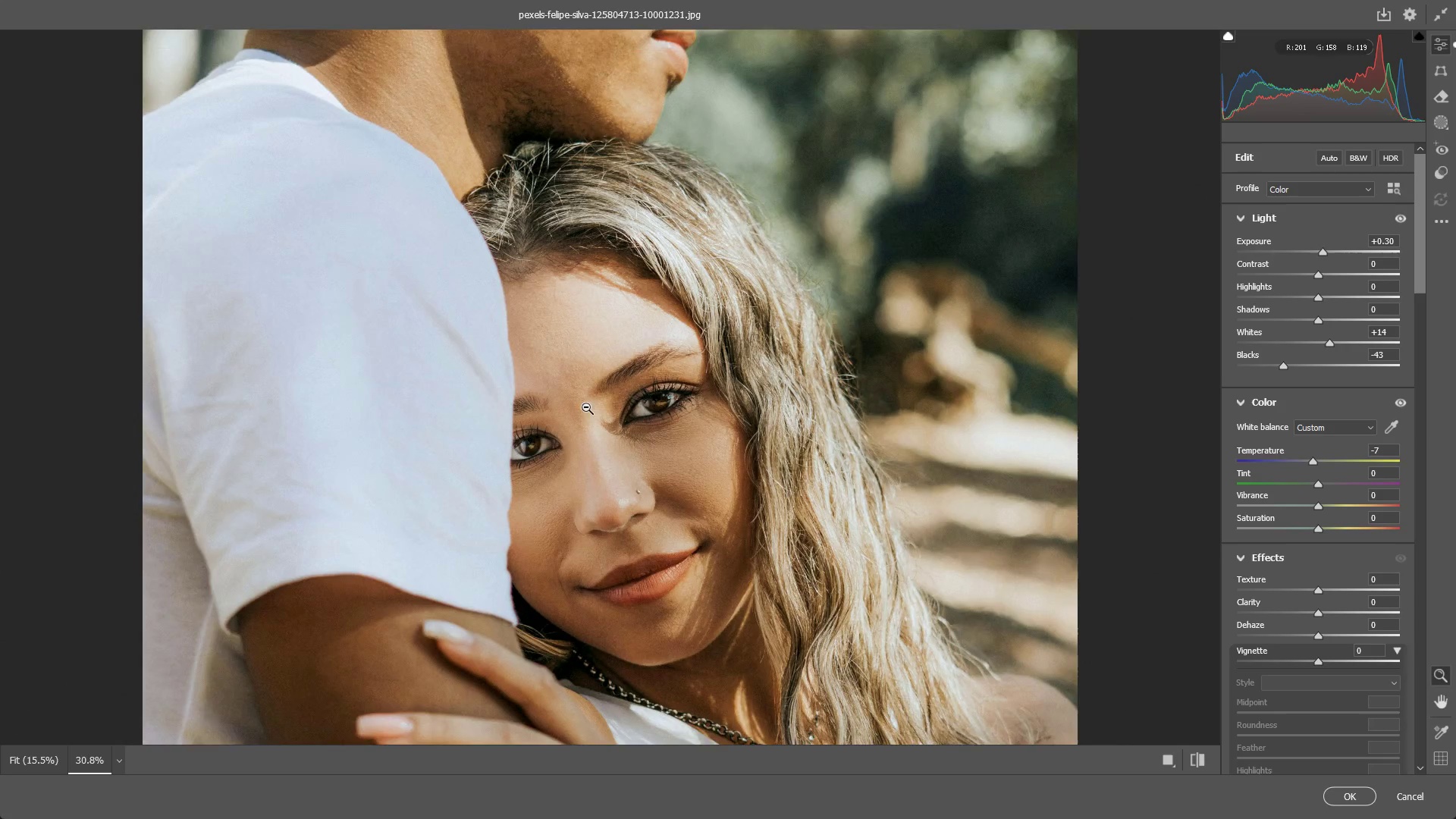 
scroll: coordinate [579, 450], scroll_direction: up, amount: 9.0
 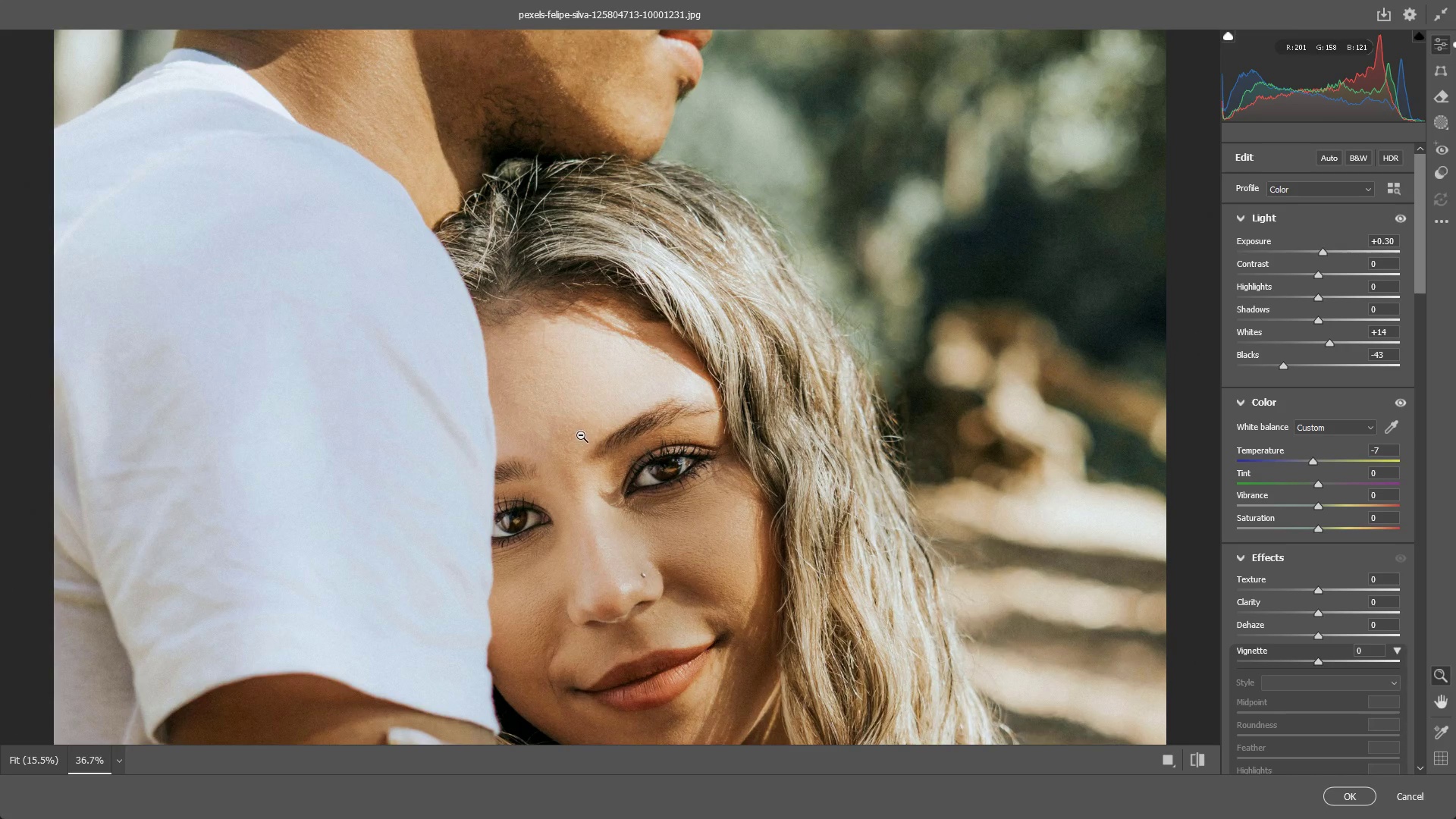 
left_click_drag(start_coordinate=[581, 435], to_coordinate=[592, 369])
 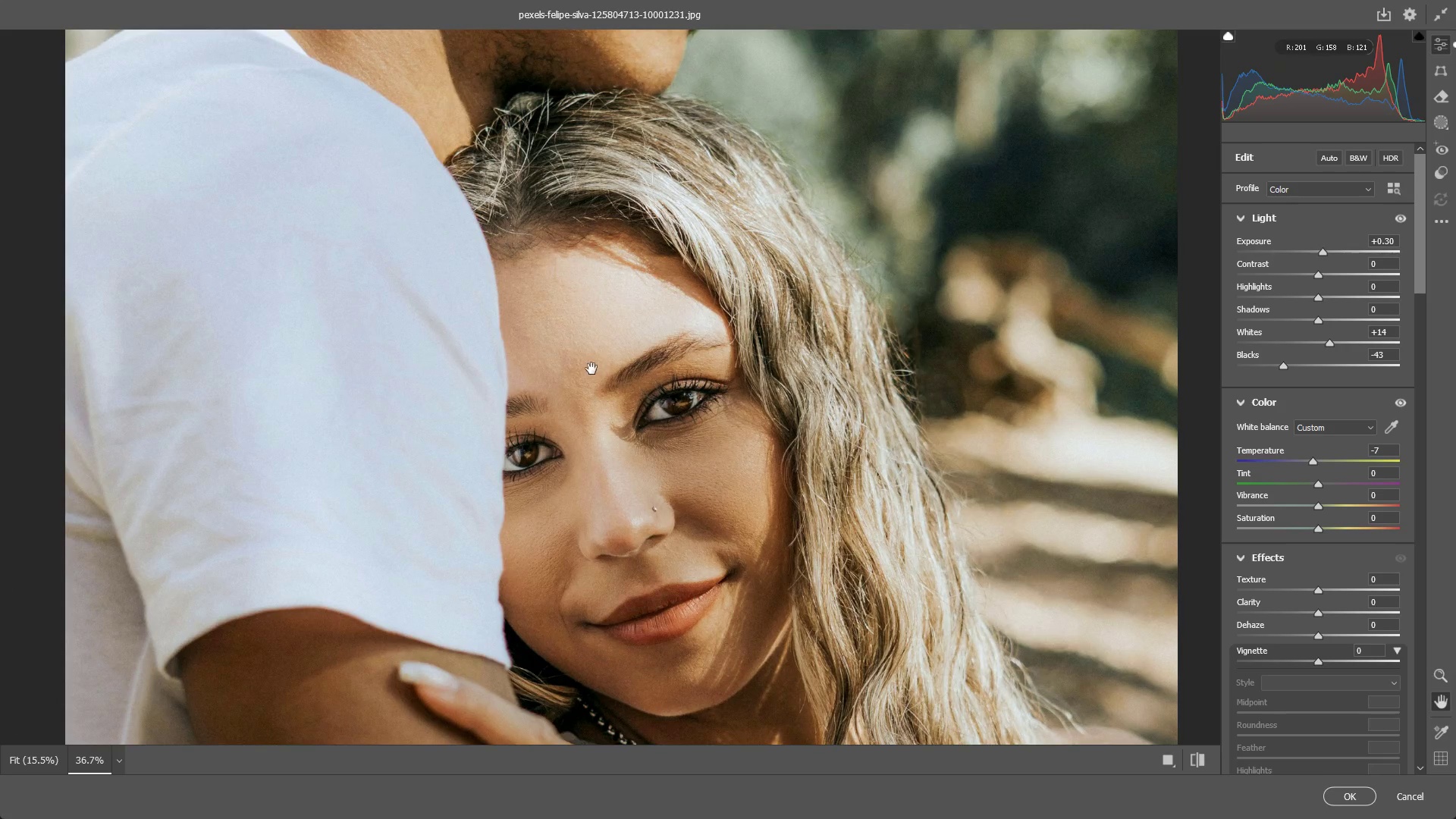 
hold_key(key=Space, duration=0.91)
 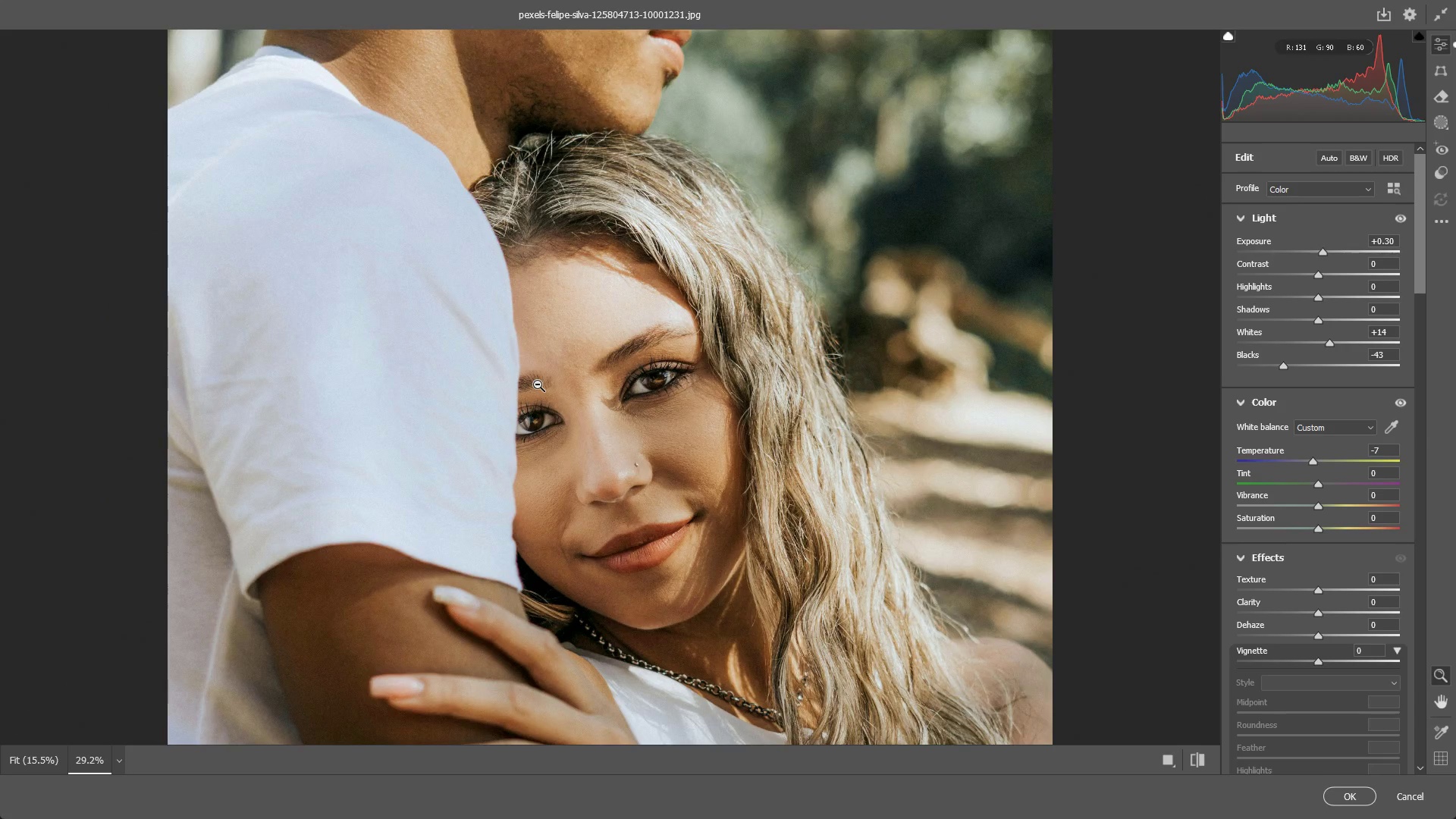 
left_click_drag(start_coordinate=[586, 407], to_coordinate=[538, 384])
 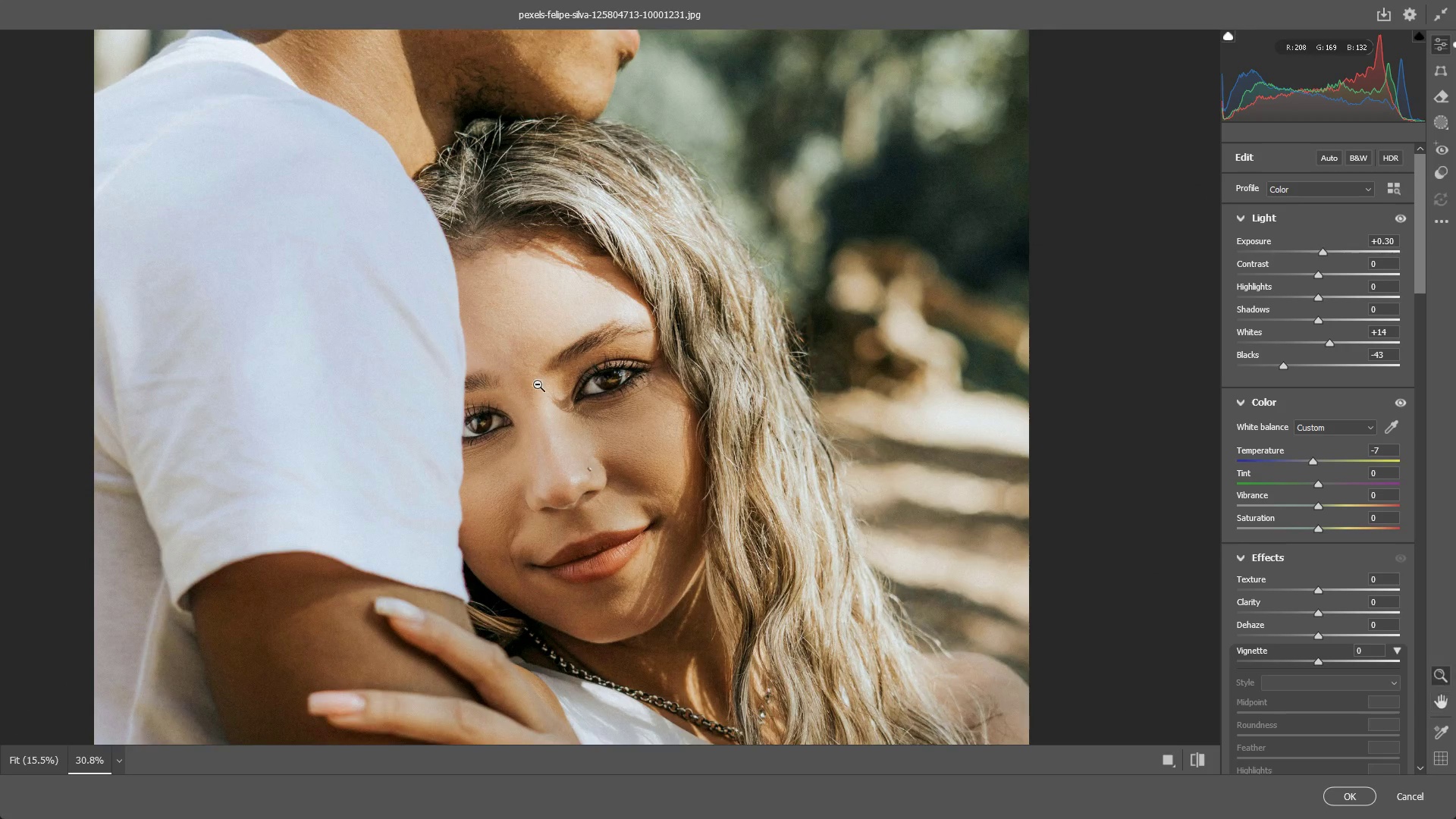 
scroll: coordinate [538, 388], scroll_direction: down, amount: 10.0
 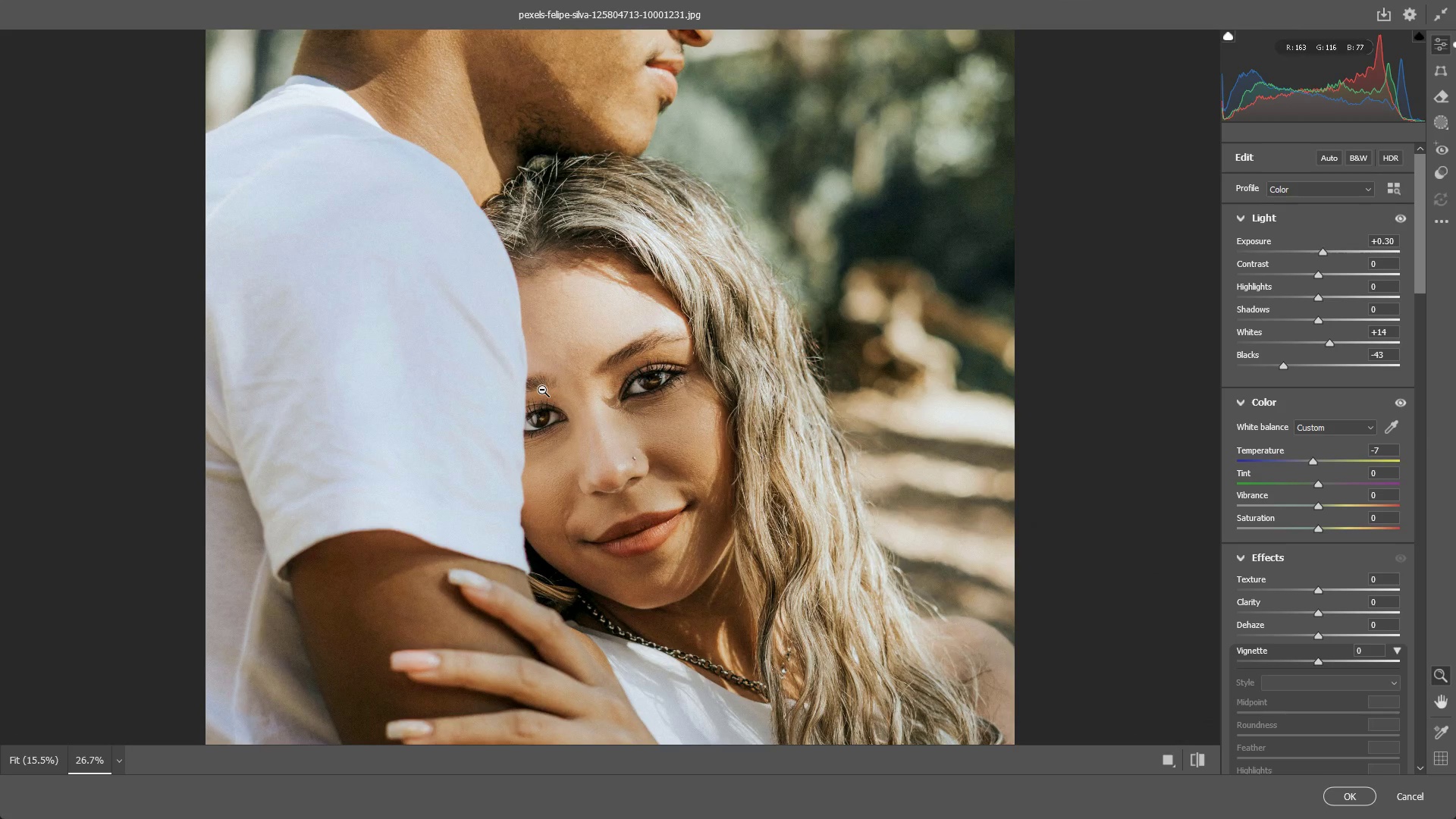 
left_click_drag(start_coordinate=[770, 386], to_coordinate=[811, 380])
 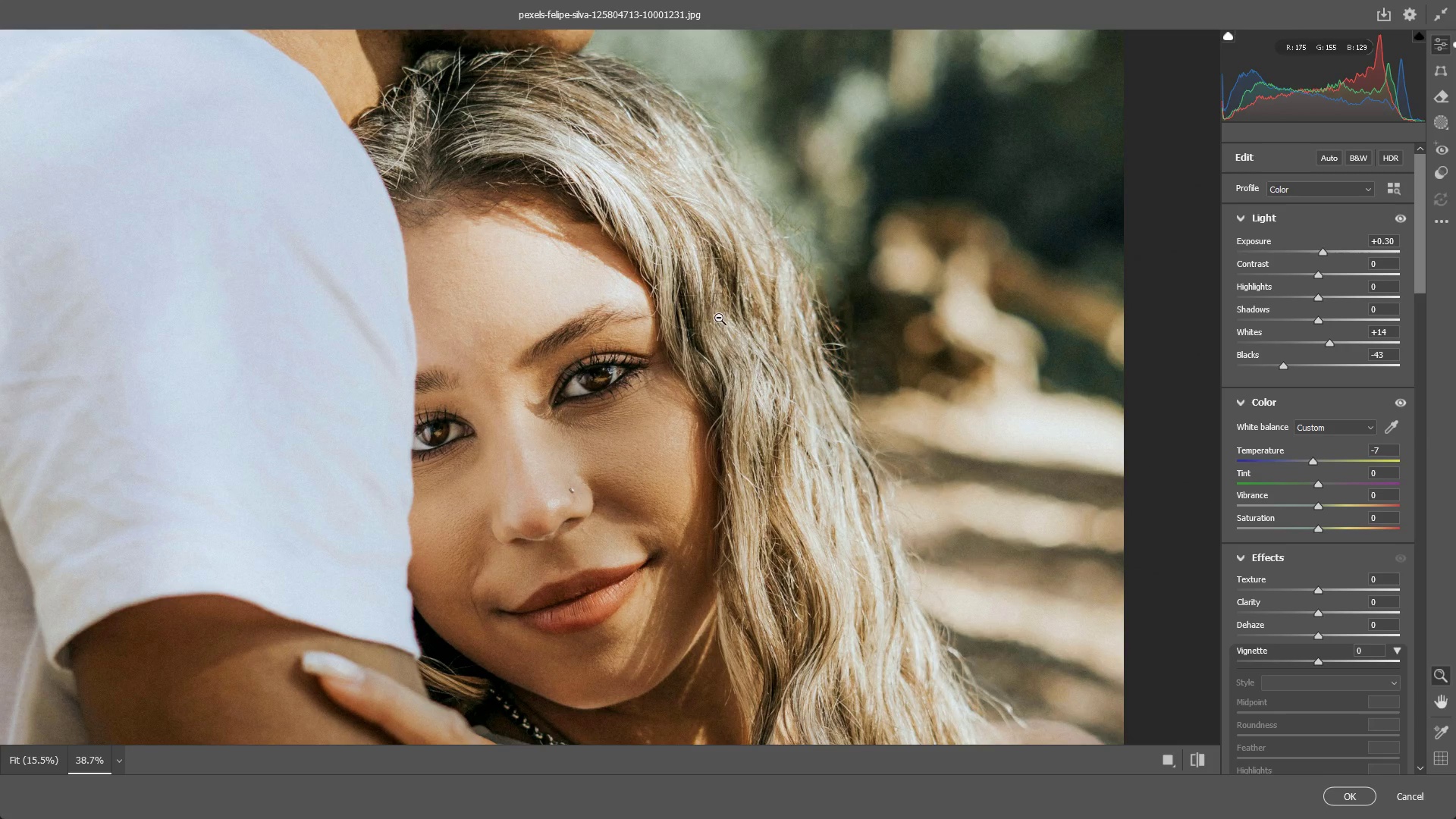 
hold_key(key=Space, duration=0.48)
 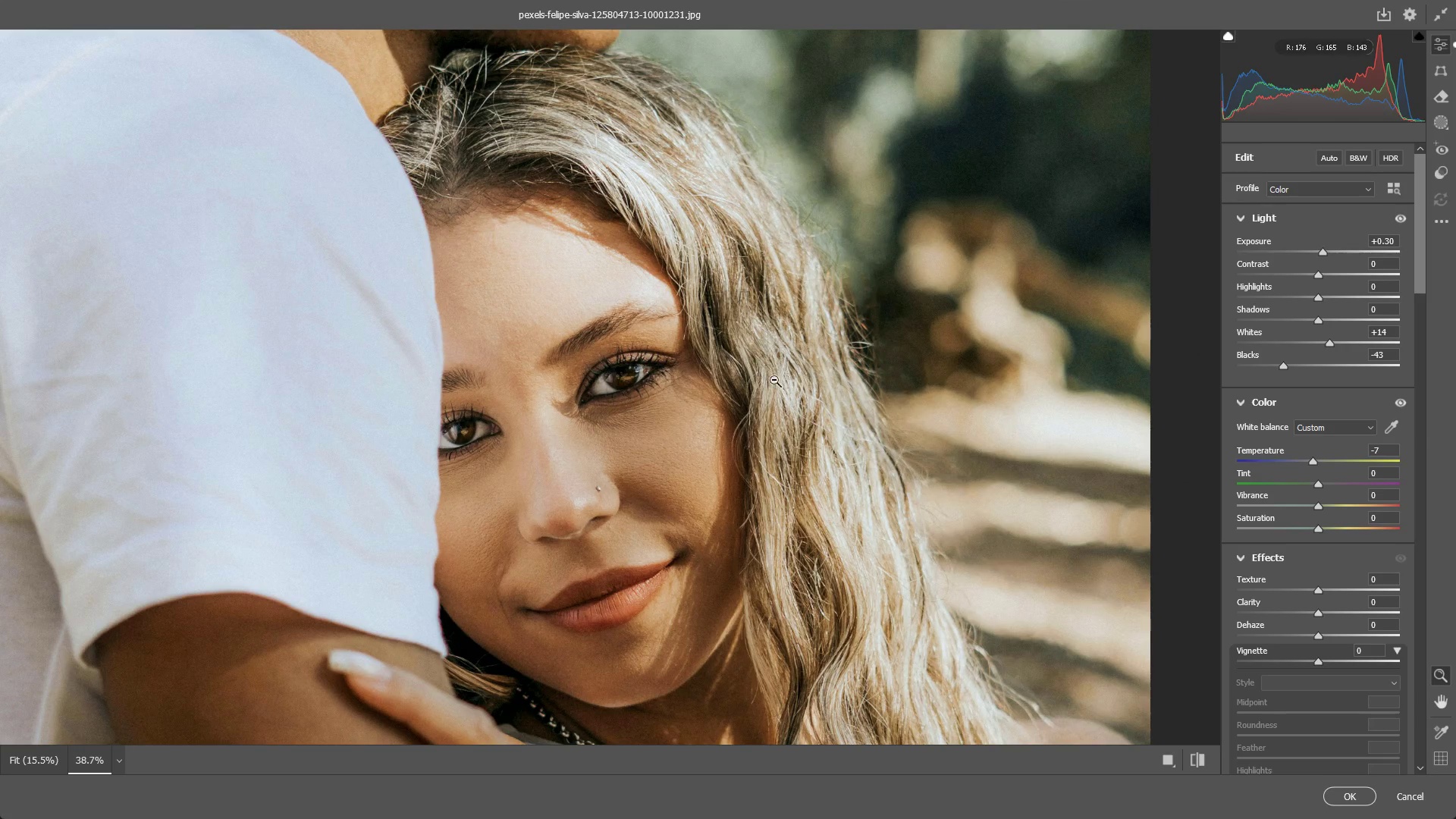 
left_click_drag(start_coordinate=[708, 312], to_coordinate=[735, 311])
 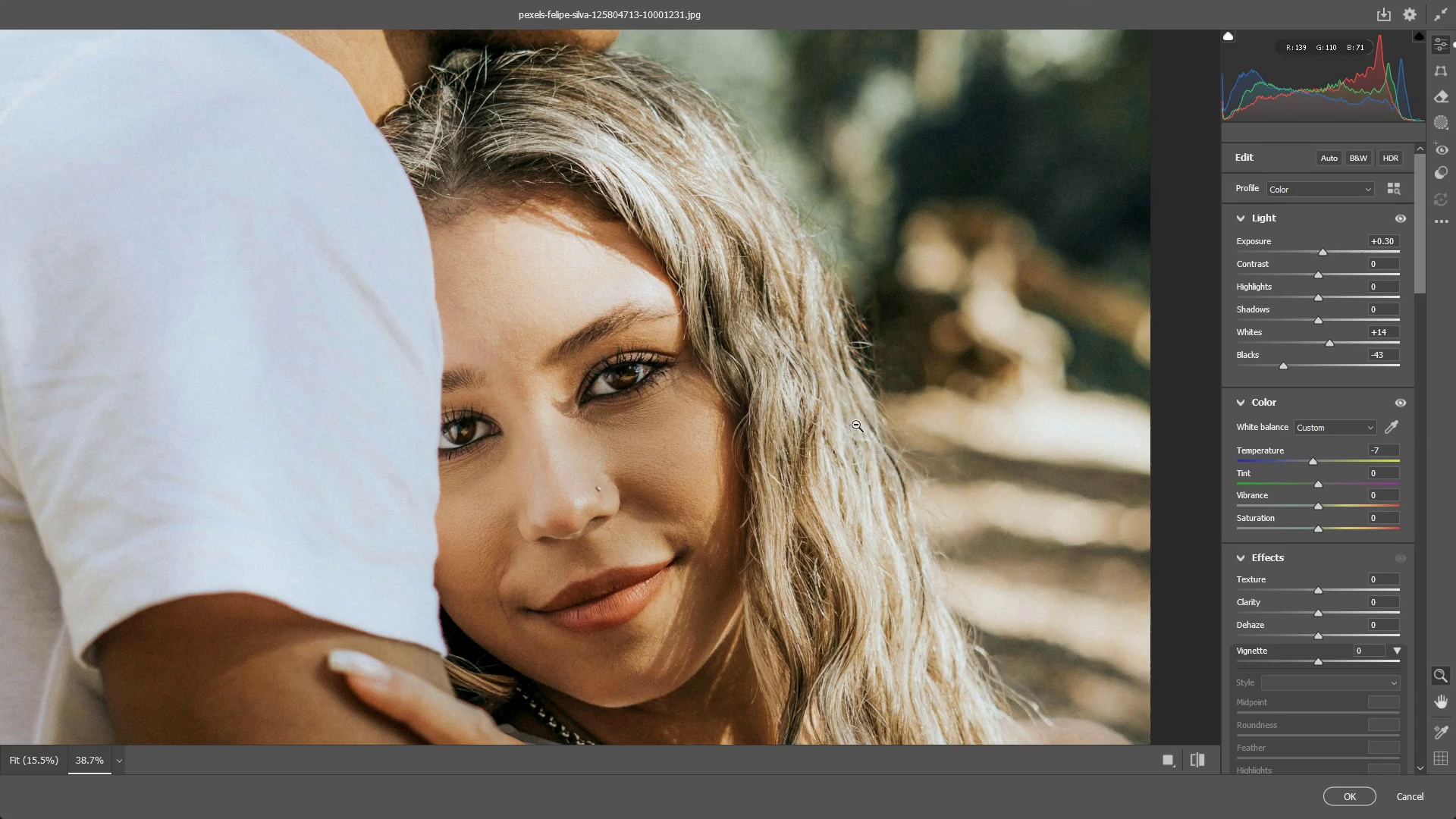 
hold_key(key=Space, duration=0.39)
 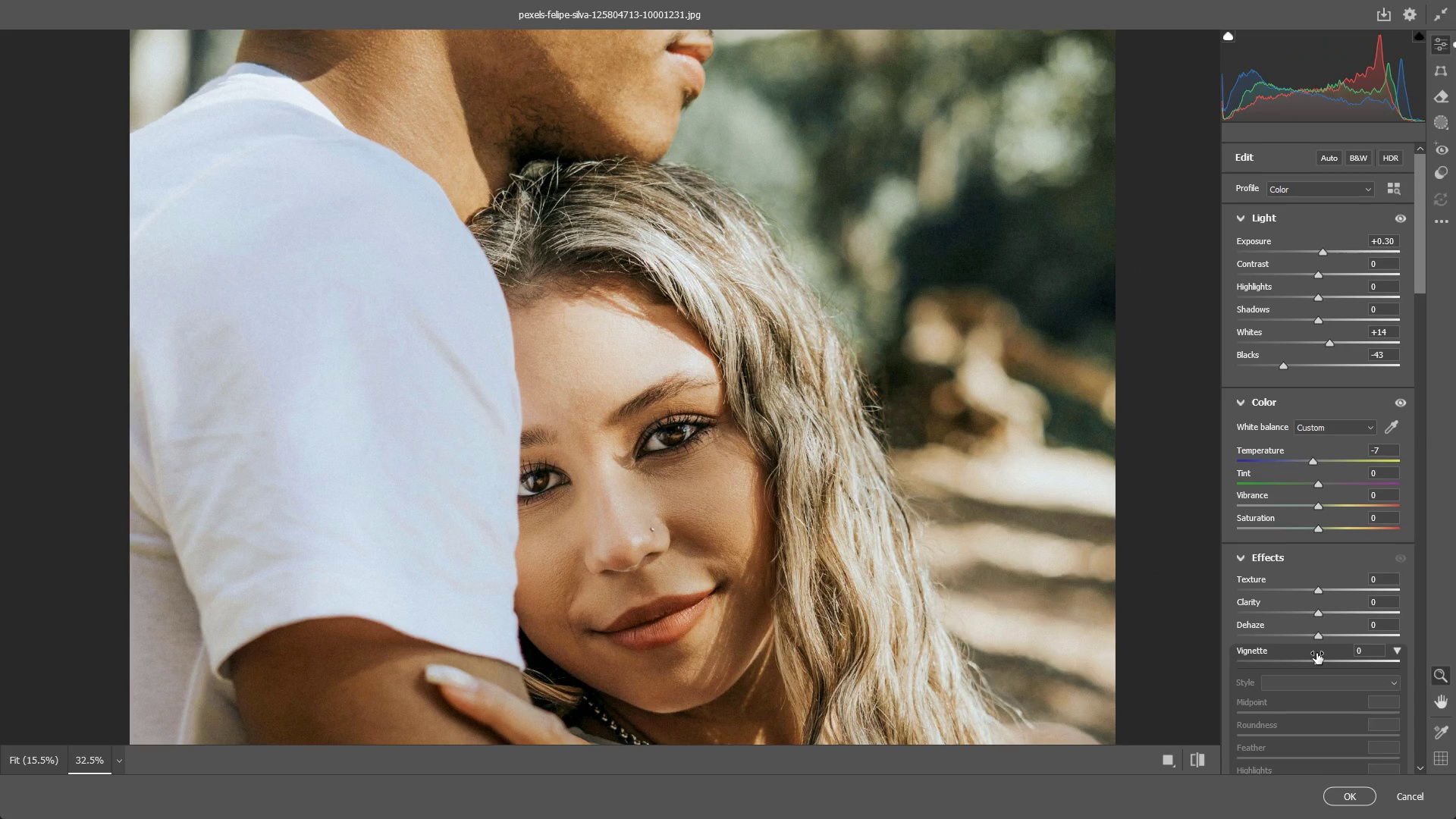 
left_click_drag(start_coordinate=[820, 365], to_coordinate=[832, 421])
 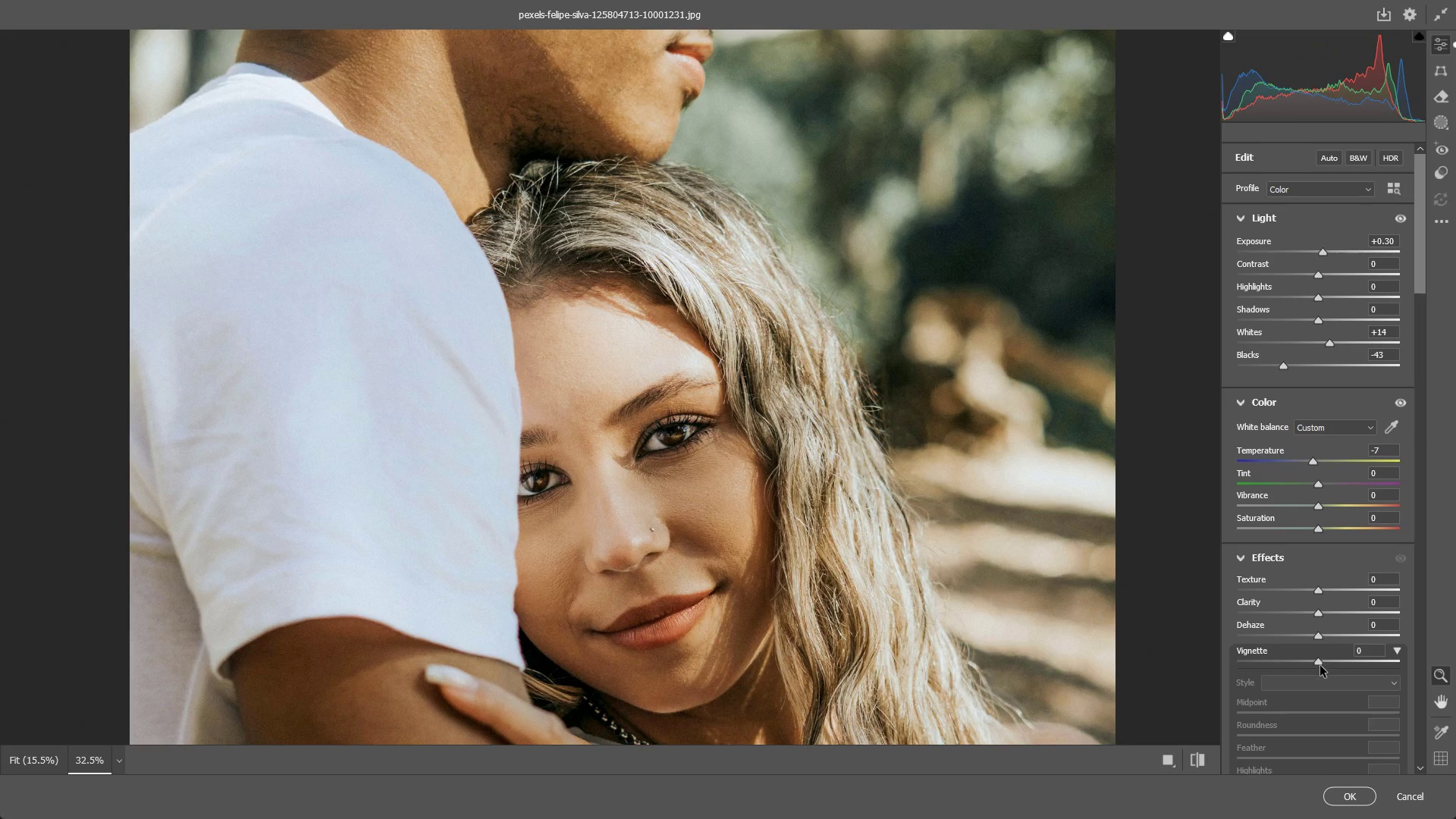 
scroll: coordinate [802, 410], scroll_direction: down, amount: 4.0
 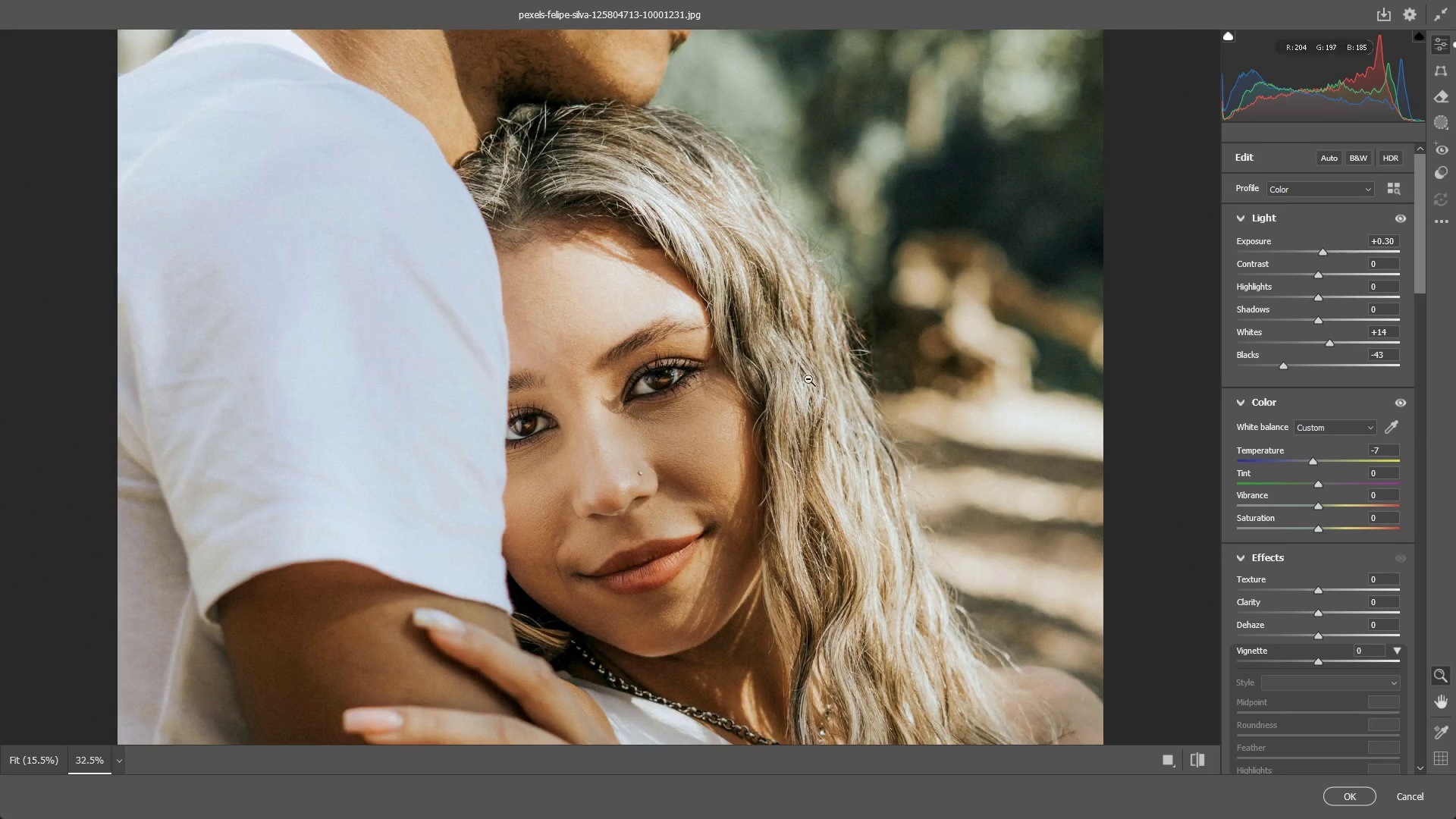 
left_click_drag(start_coordinate=[1320, 661], to_coordinate=[1291, 657])
 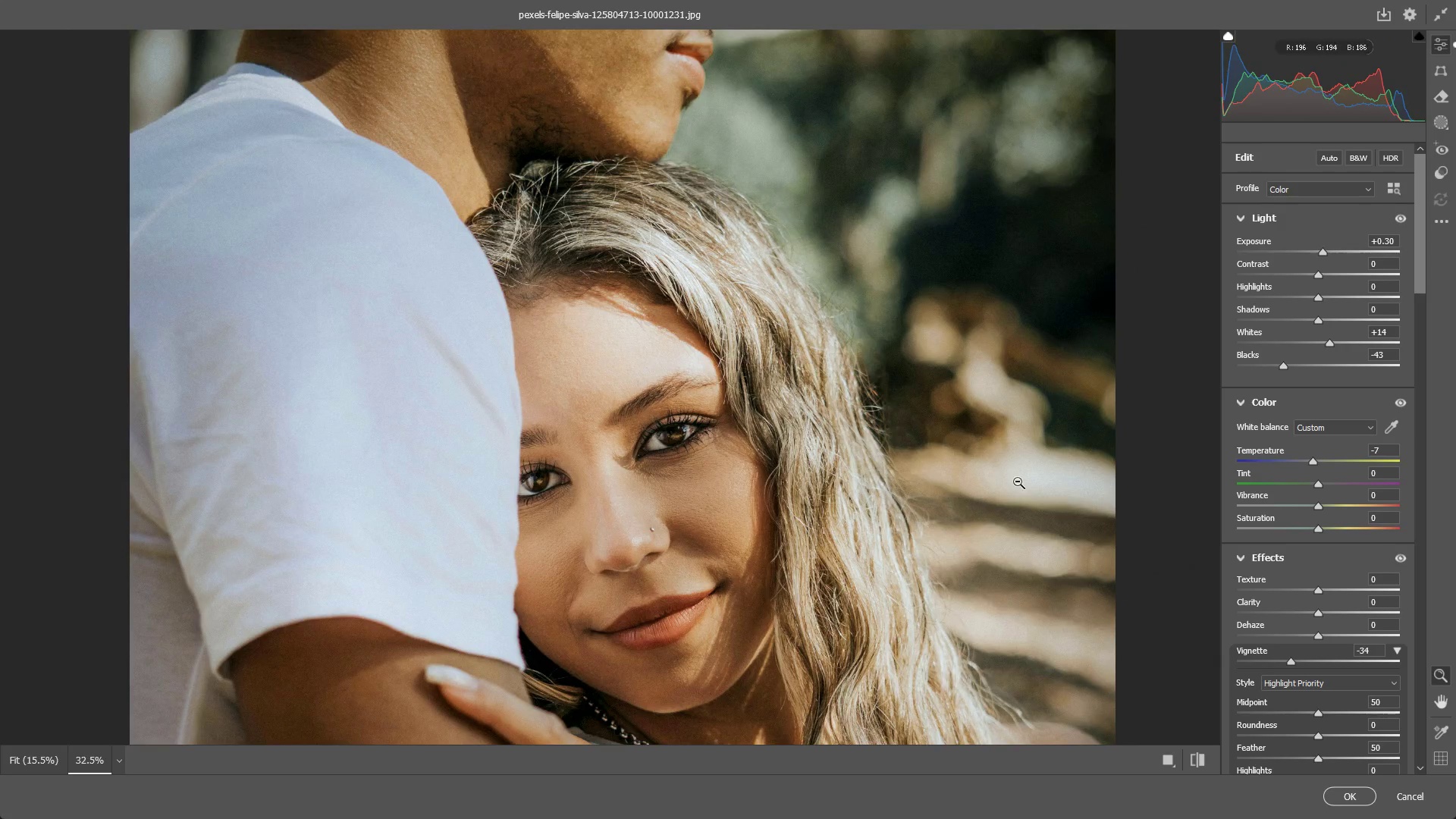 
left_click_drag(start_coordinate=[1012, 480], to_coordinate=[924, 485])
 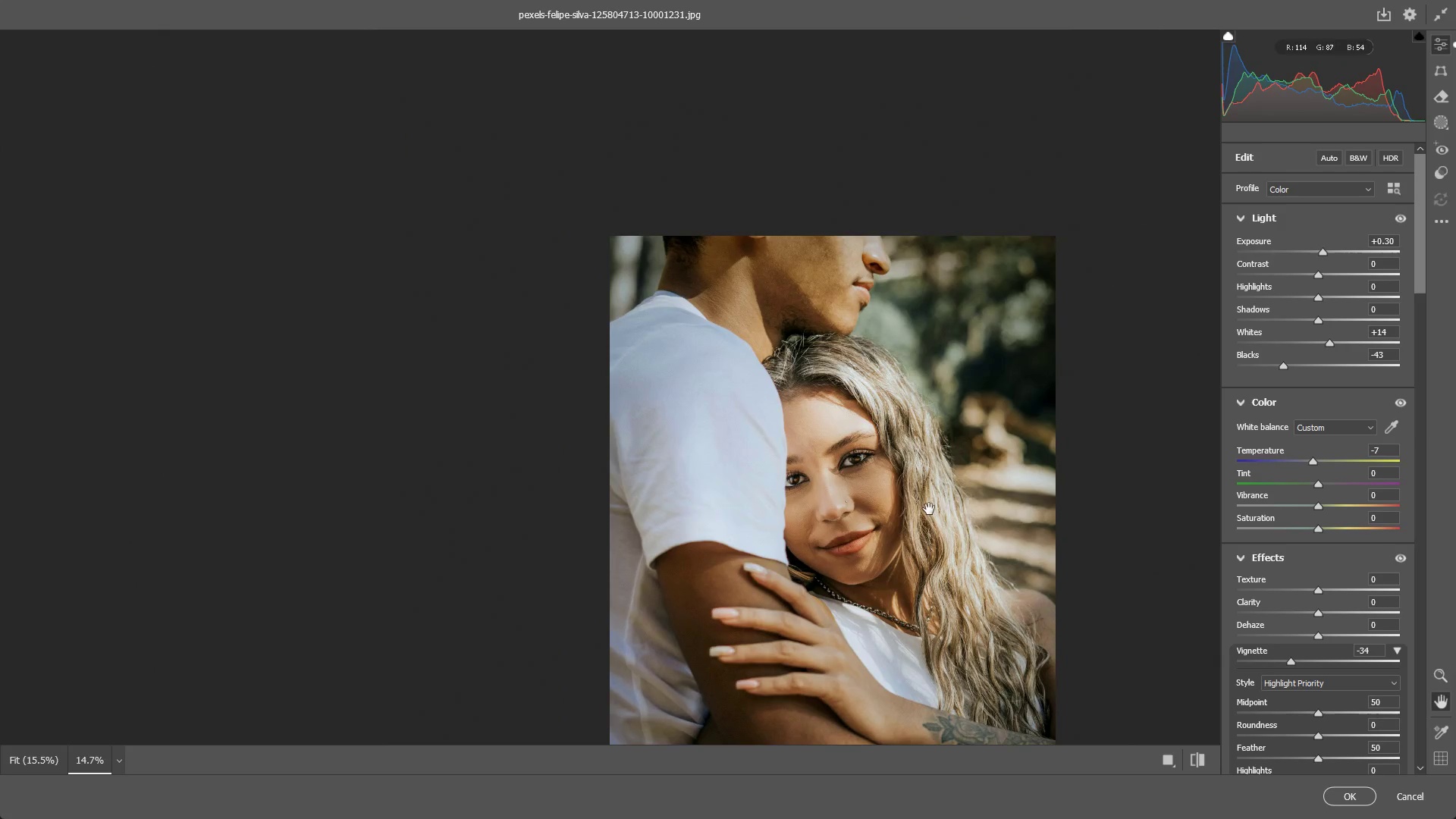 
hold_key(key=Space, duration=0.5)
 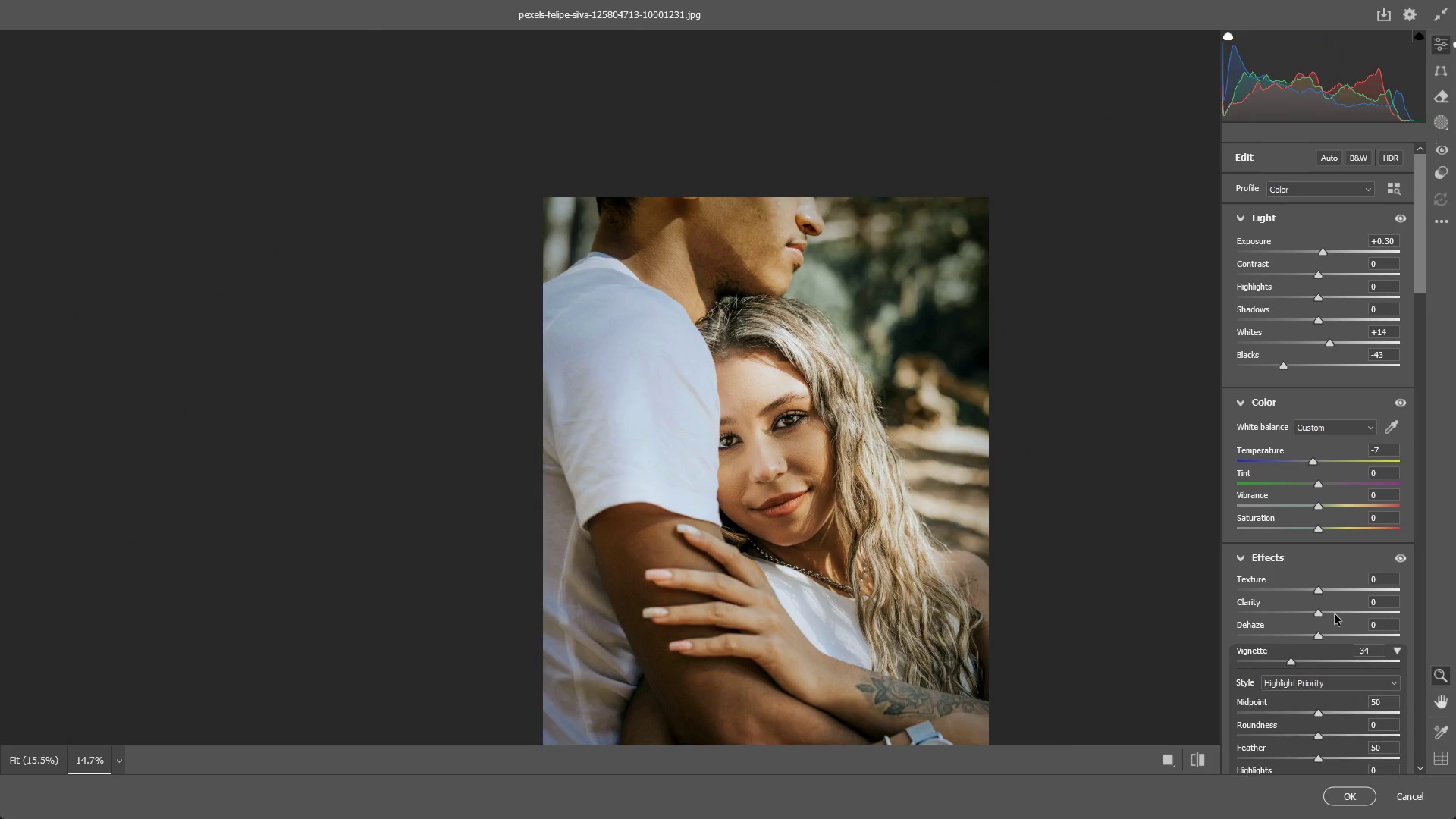 
left_click_drag(start_coordinate=[912, 532], to_coordinate=[846, 493])
 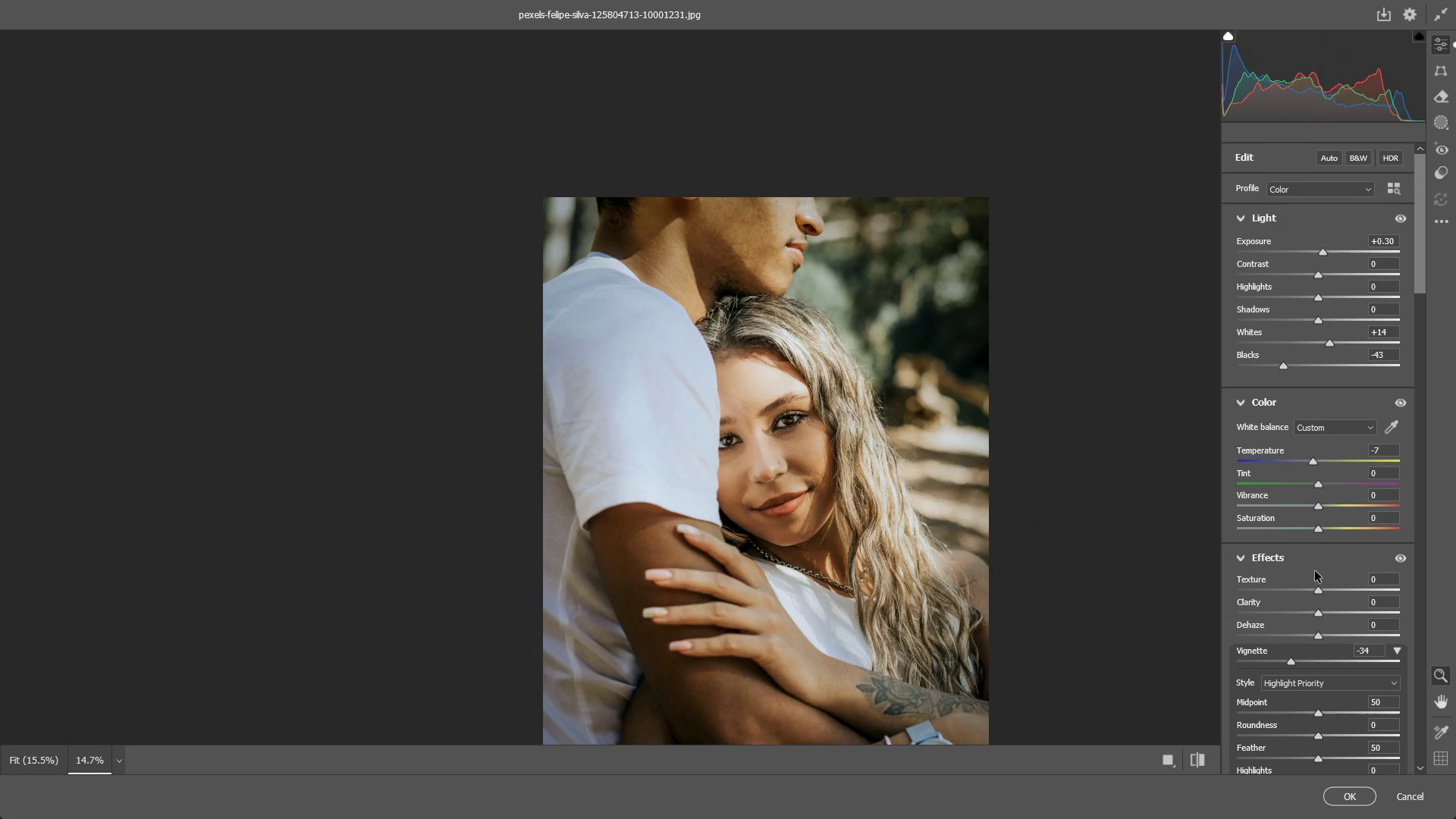 
key(Control+ControlLeft)
 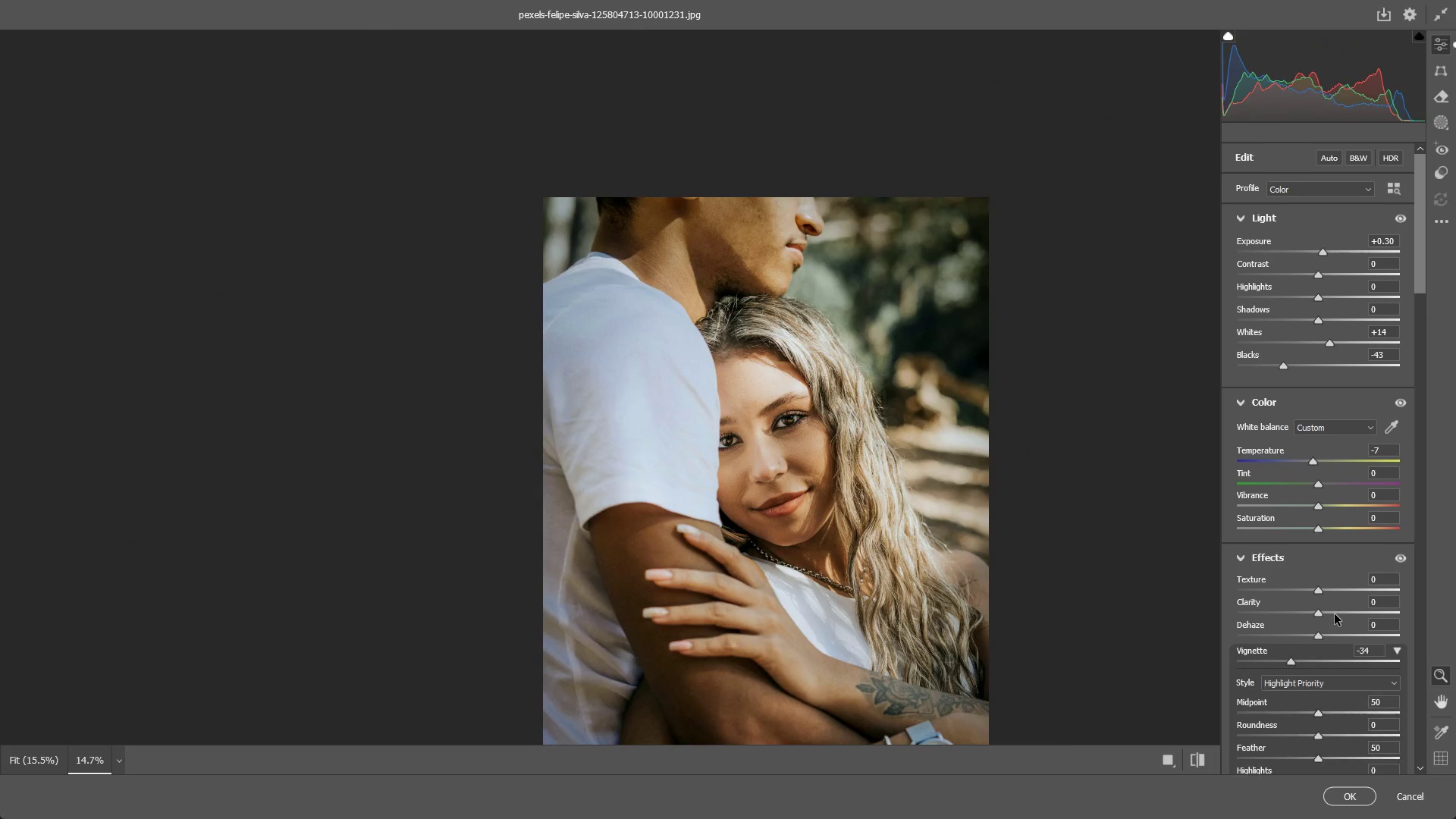 
key(Control+Z)
 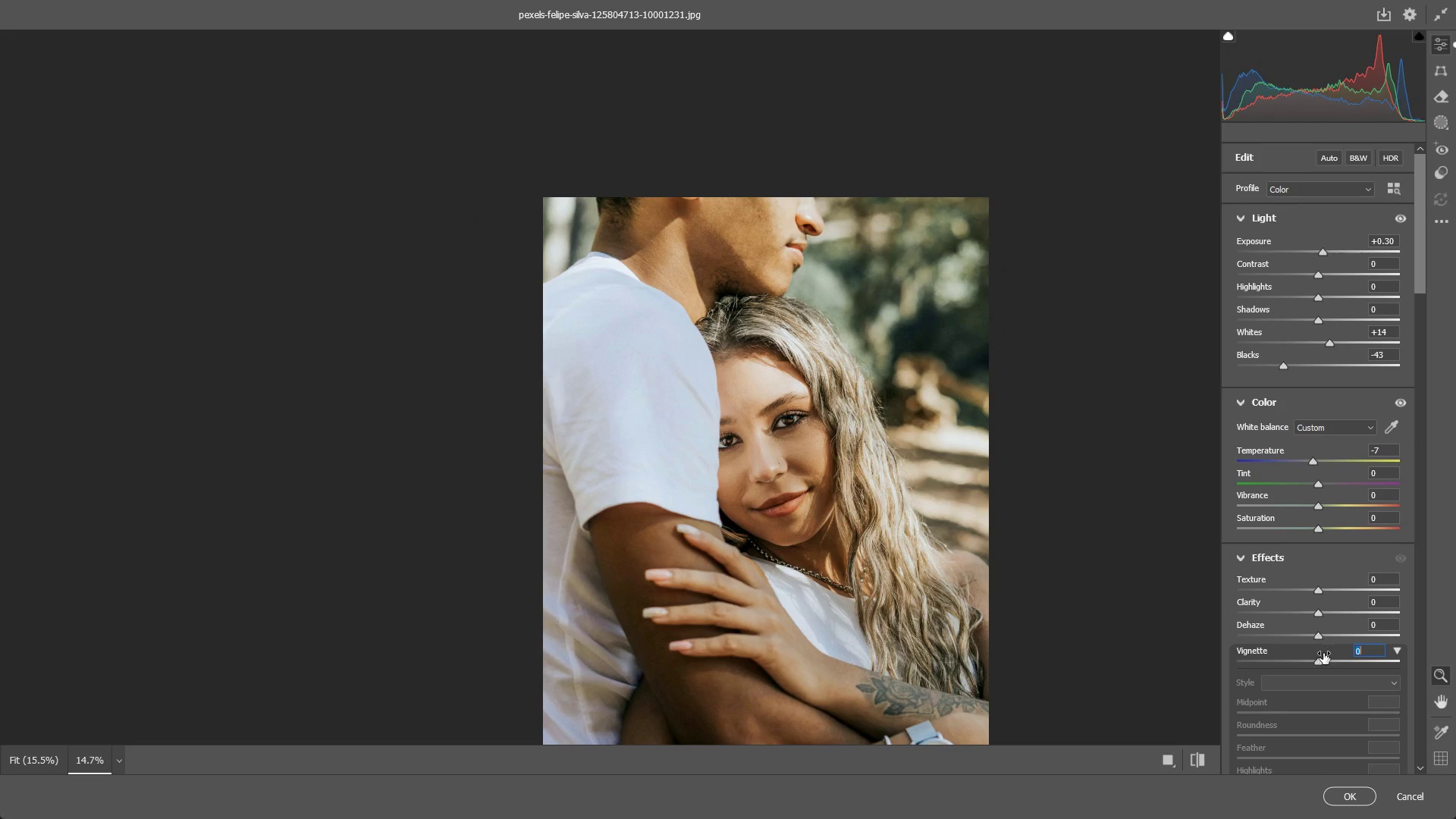 
left_click_drag(start_coordinate=[1317, 661], to_coordinate=[1291, 663])
 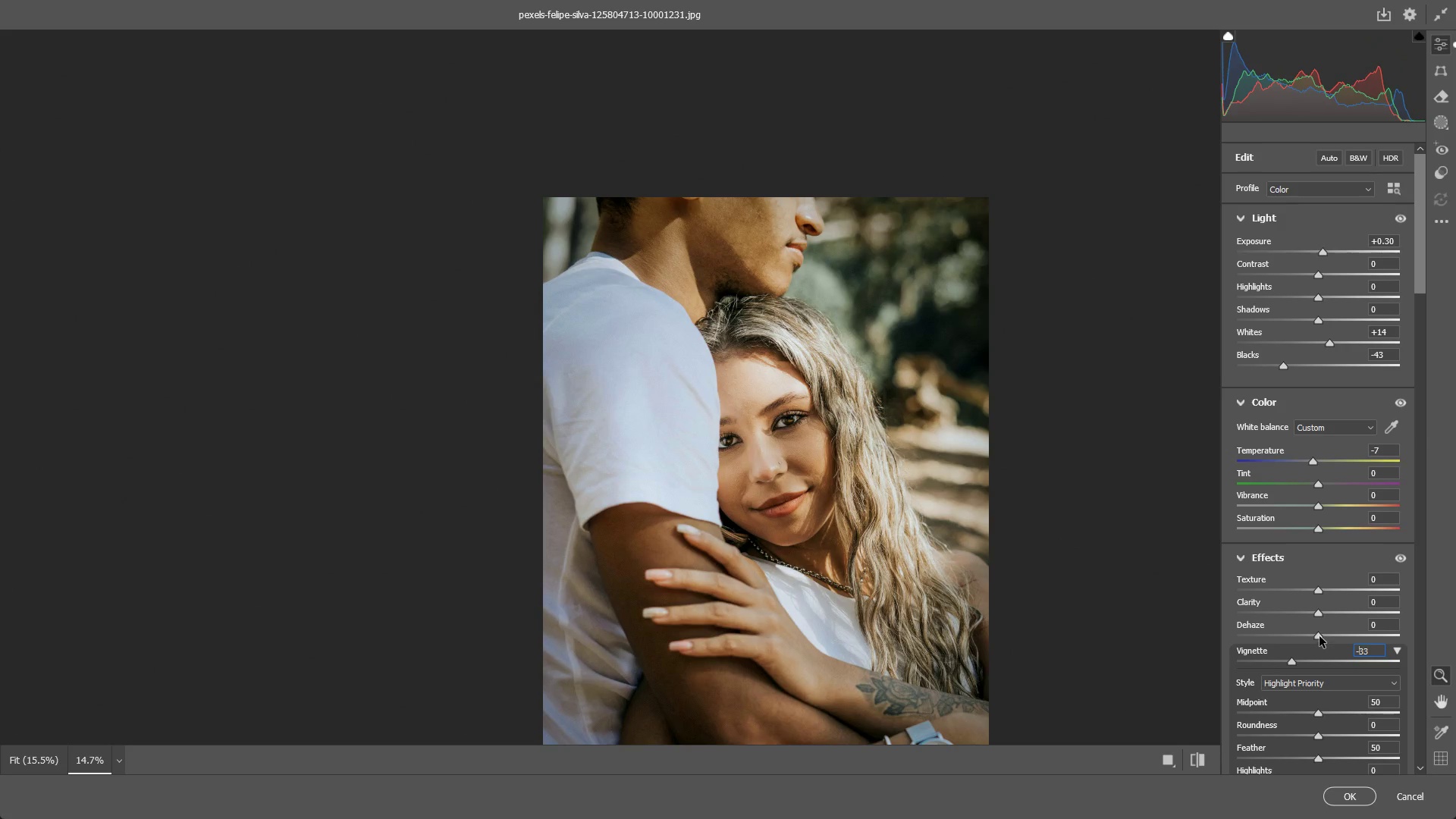 
left_click_drag(start_coordinate=[1320, 636], to_coordinate=[1335, 629])
 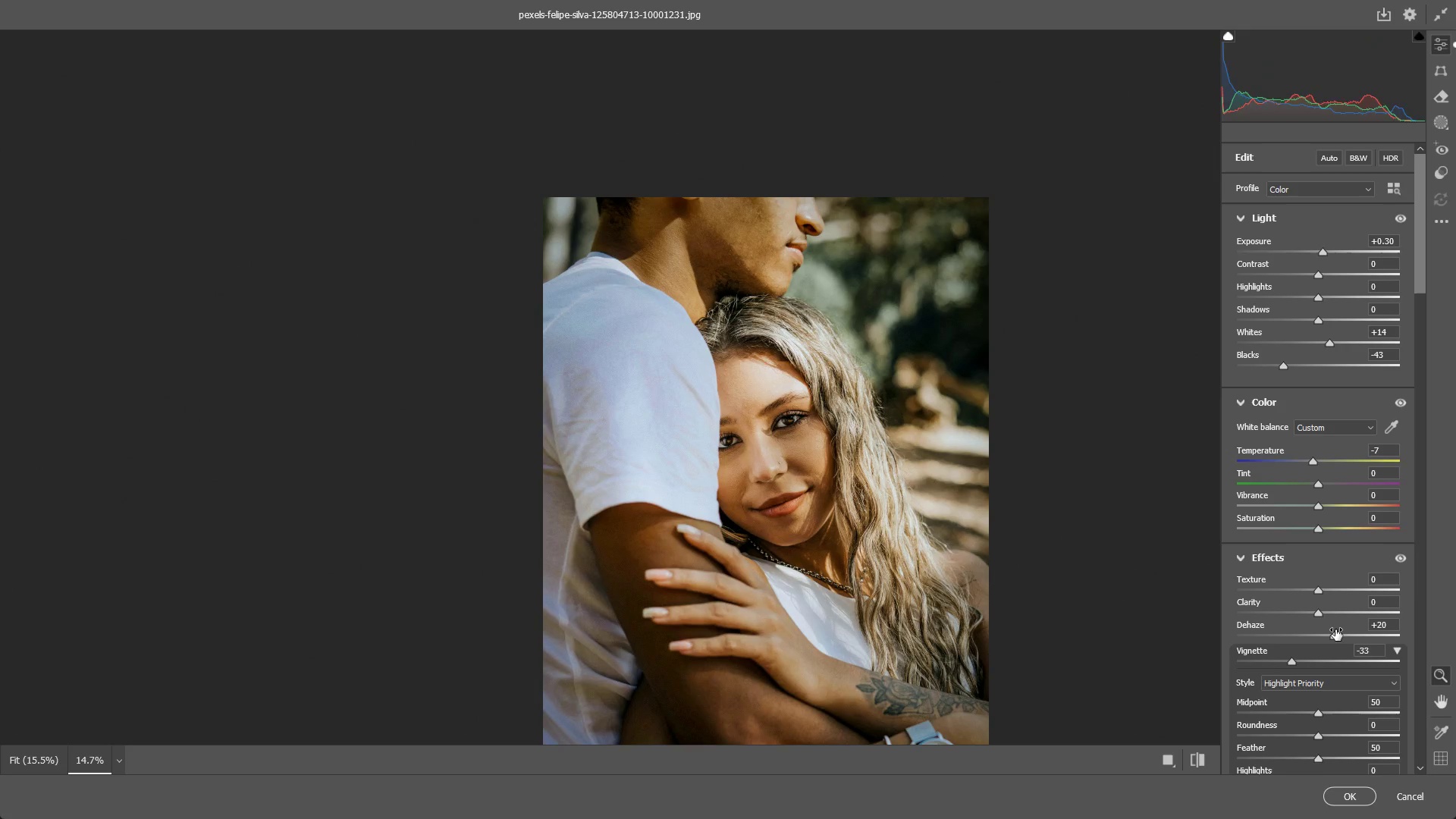 
key(Control+ControlLeft)
 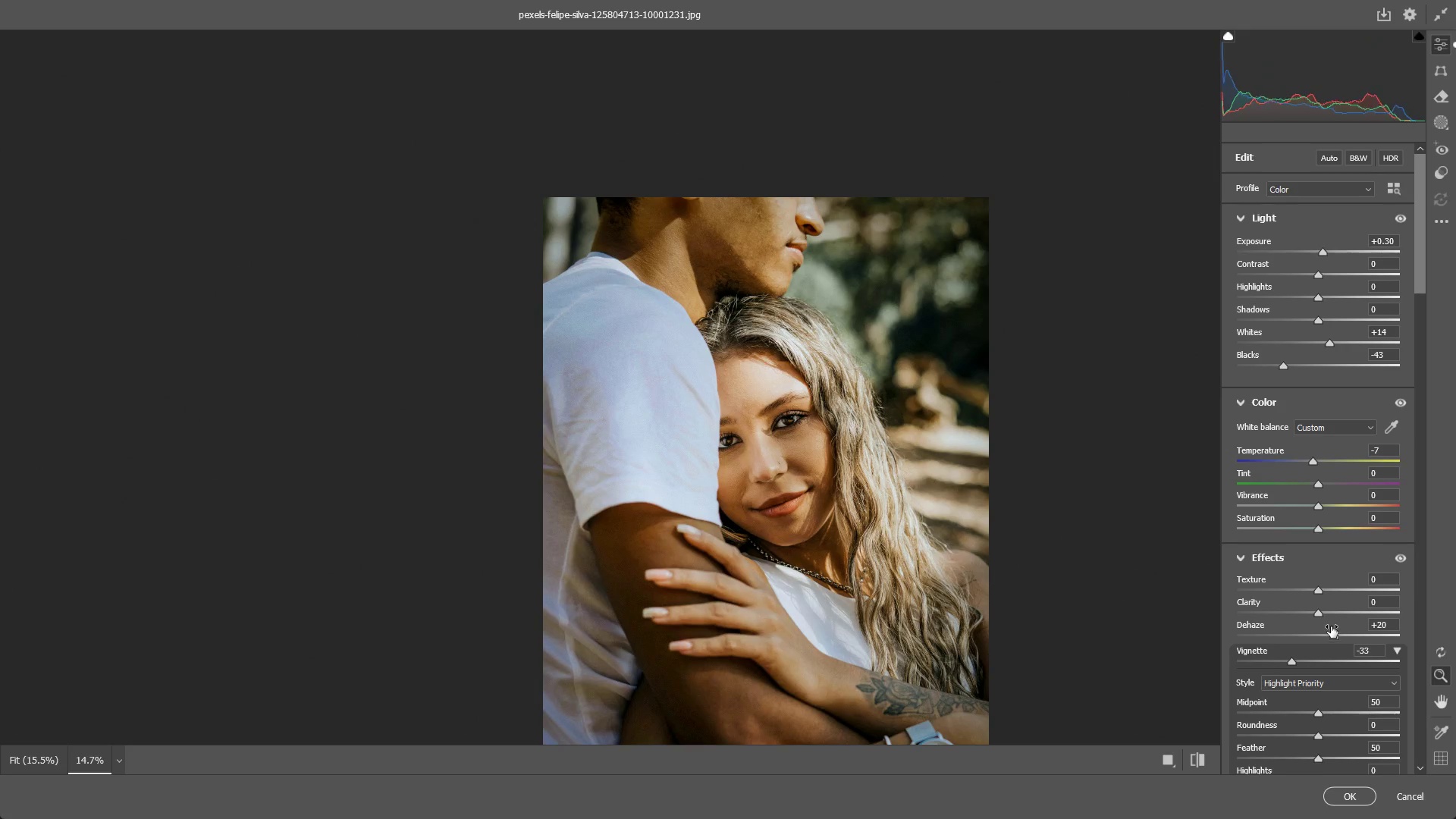 
key(Control+Z)
 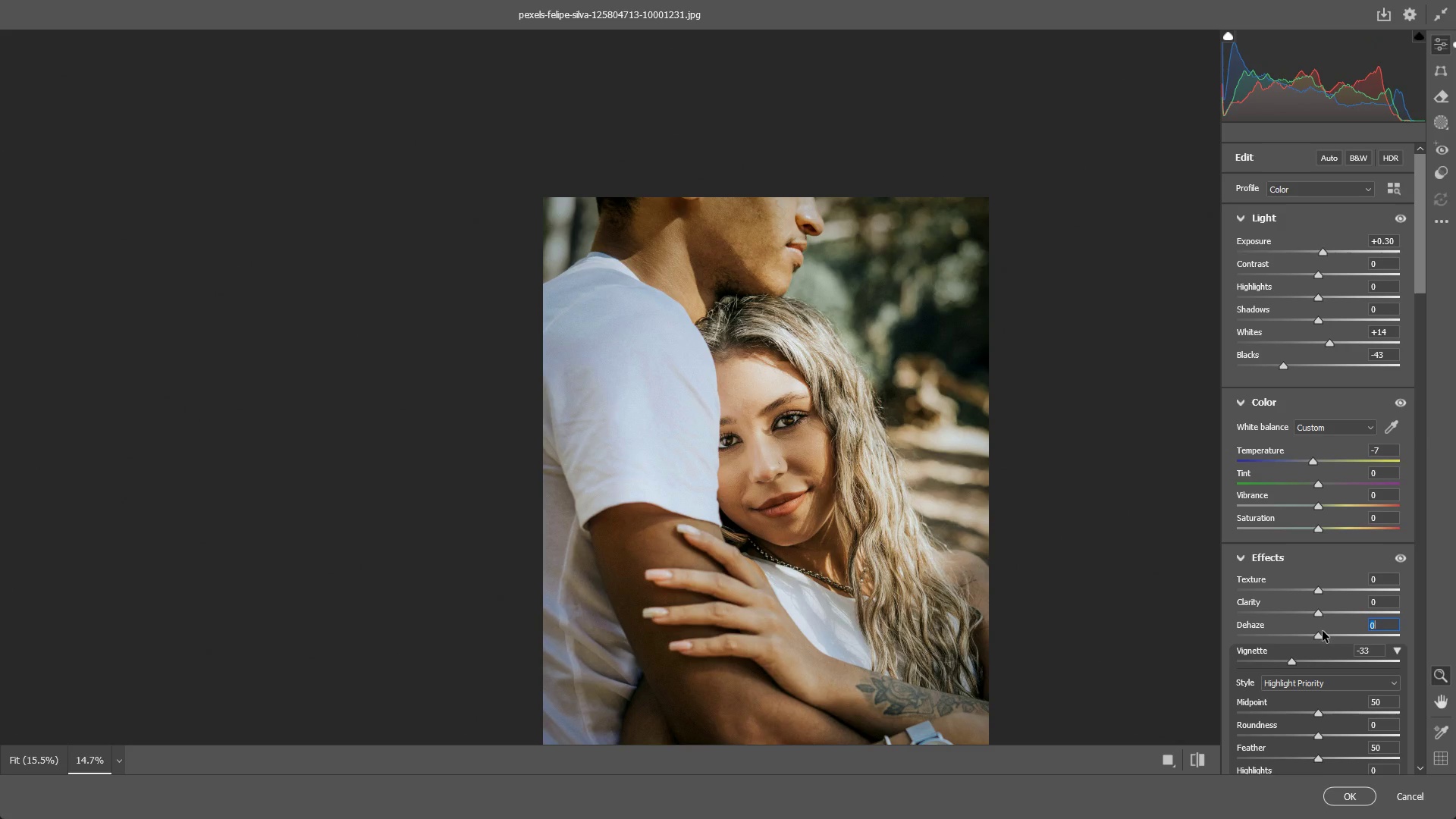 
left_click_drag(start_coordinate=[1319, 632], to_coordinate=[1329, 632])
 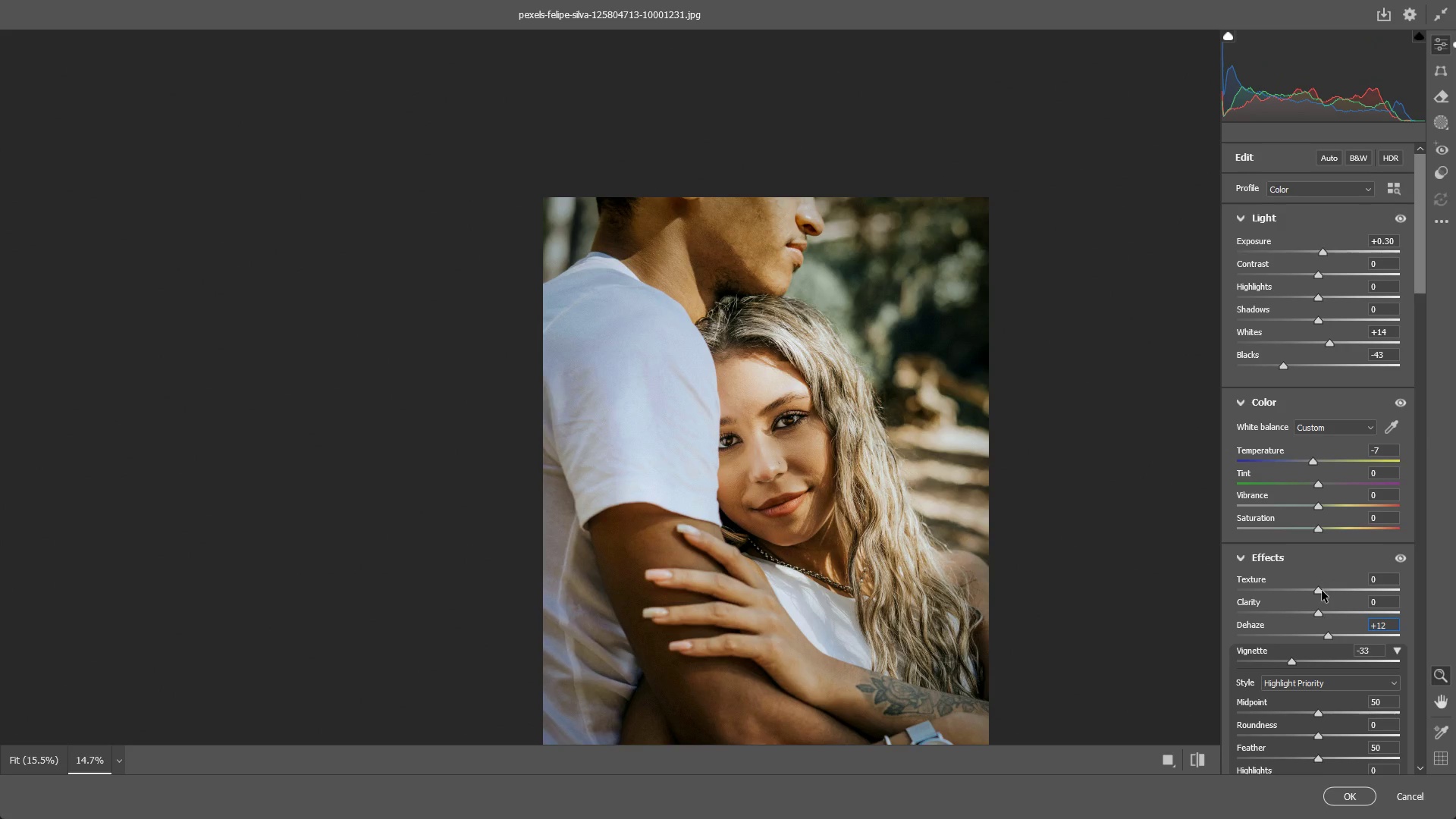 
left_click_drag(start_coordinate=[1318, 614], to_coordinate=[1326, 612])
 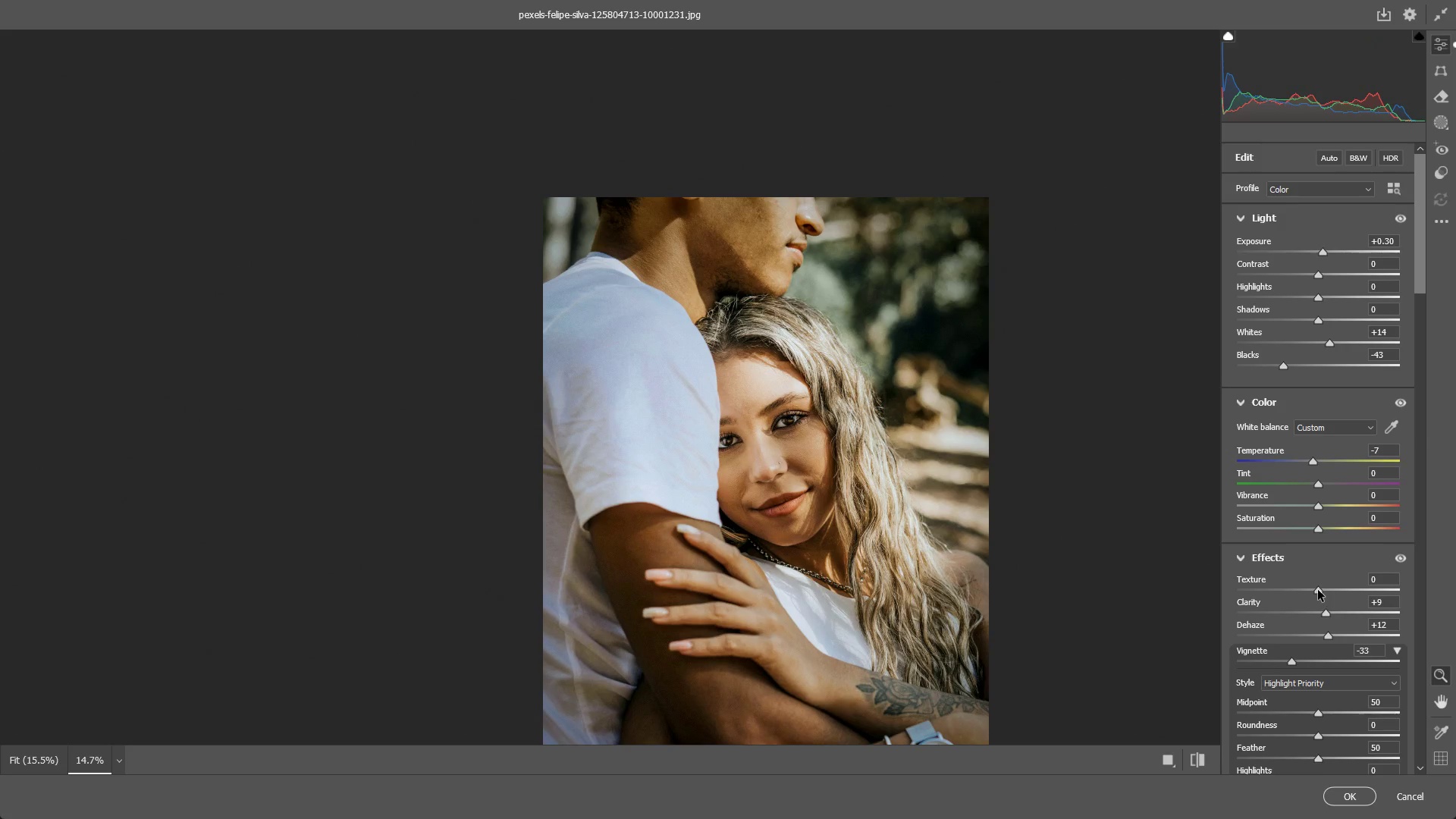 
left_click_drag(start_coordinate=[1318, 588], to_coordinate=[1301, 585])
 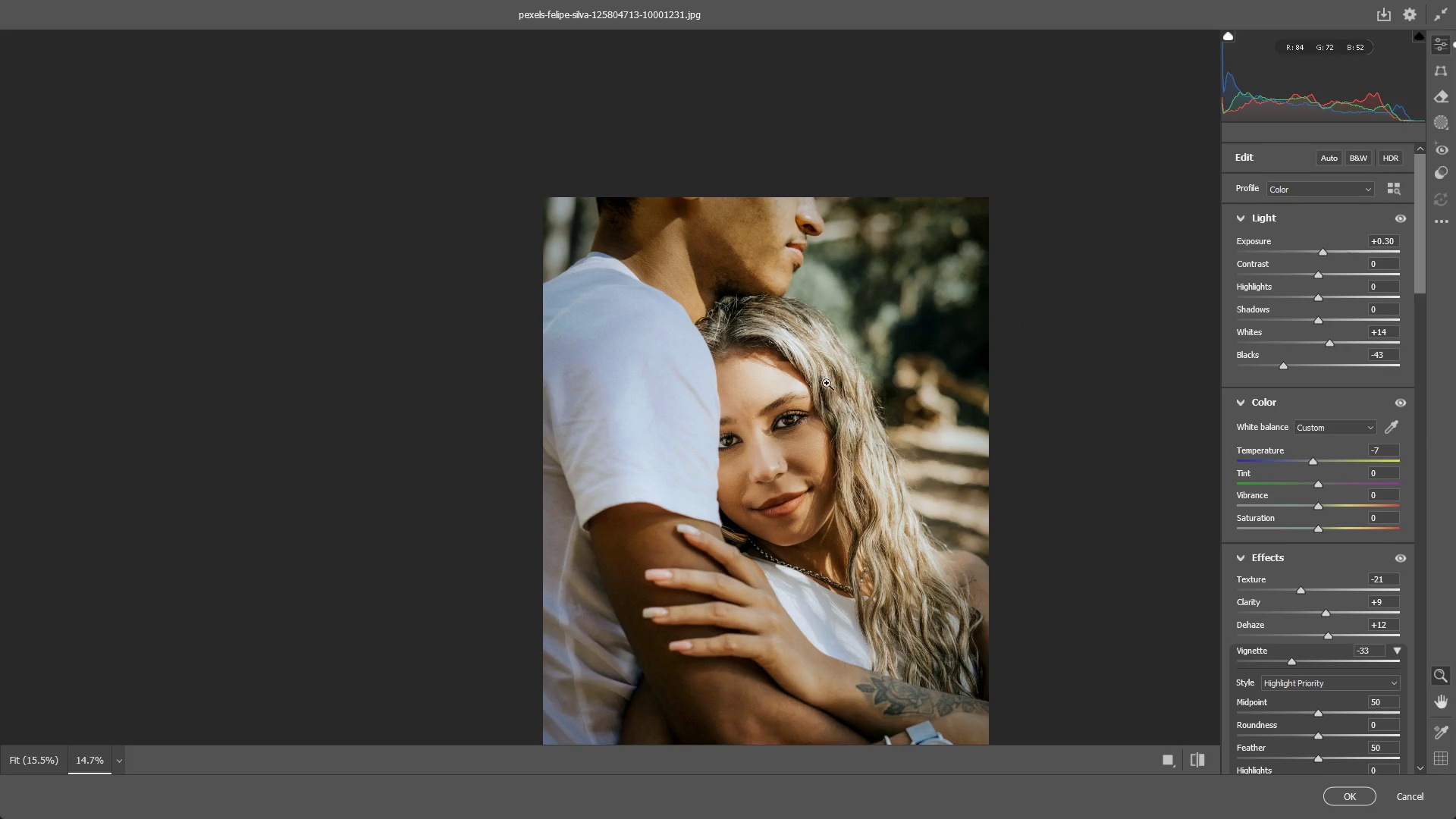 
left_click_drag(start_coordinate=[758, 342], to_coordinate=[809, 333])
 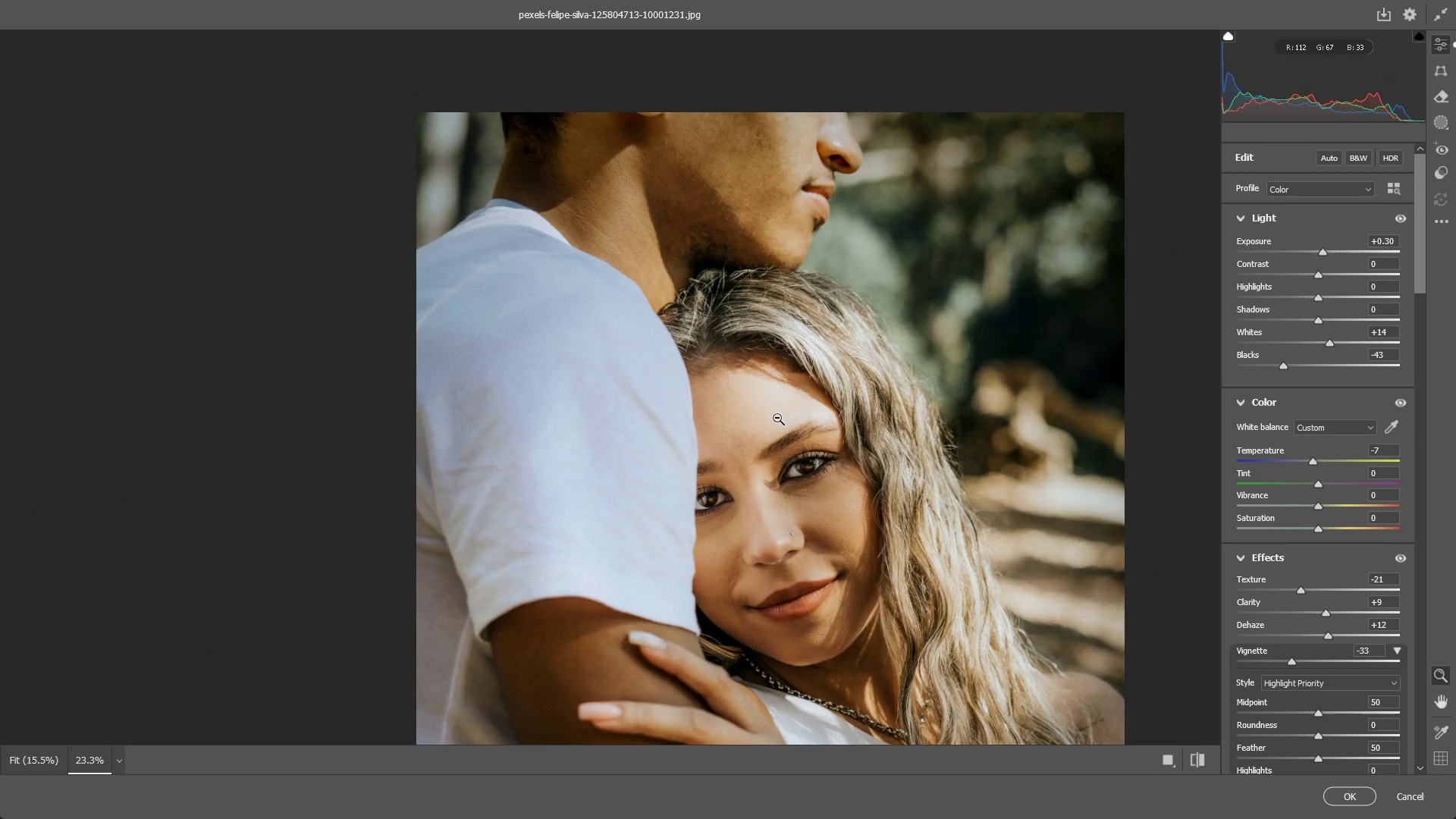 
hold_key(key=Space, duration=0.64)
 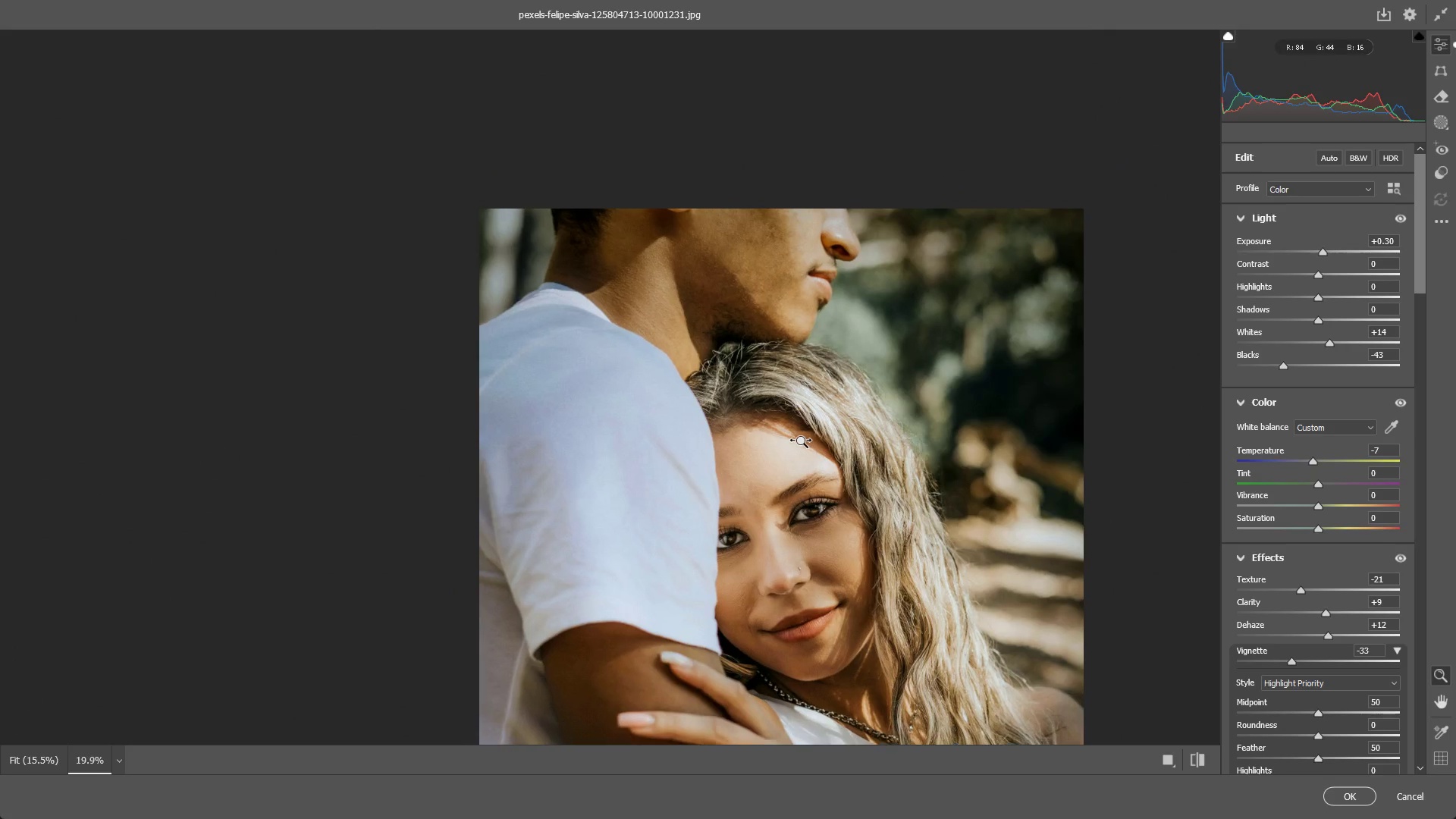 
left_click_drag(start_coordinate=[746, 460], to_coordinate=[751, 516])
 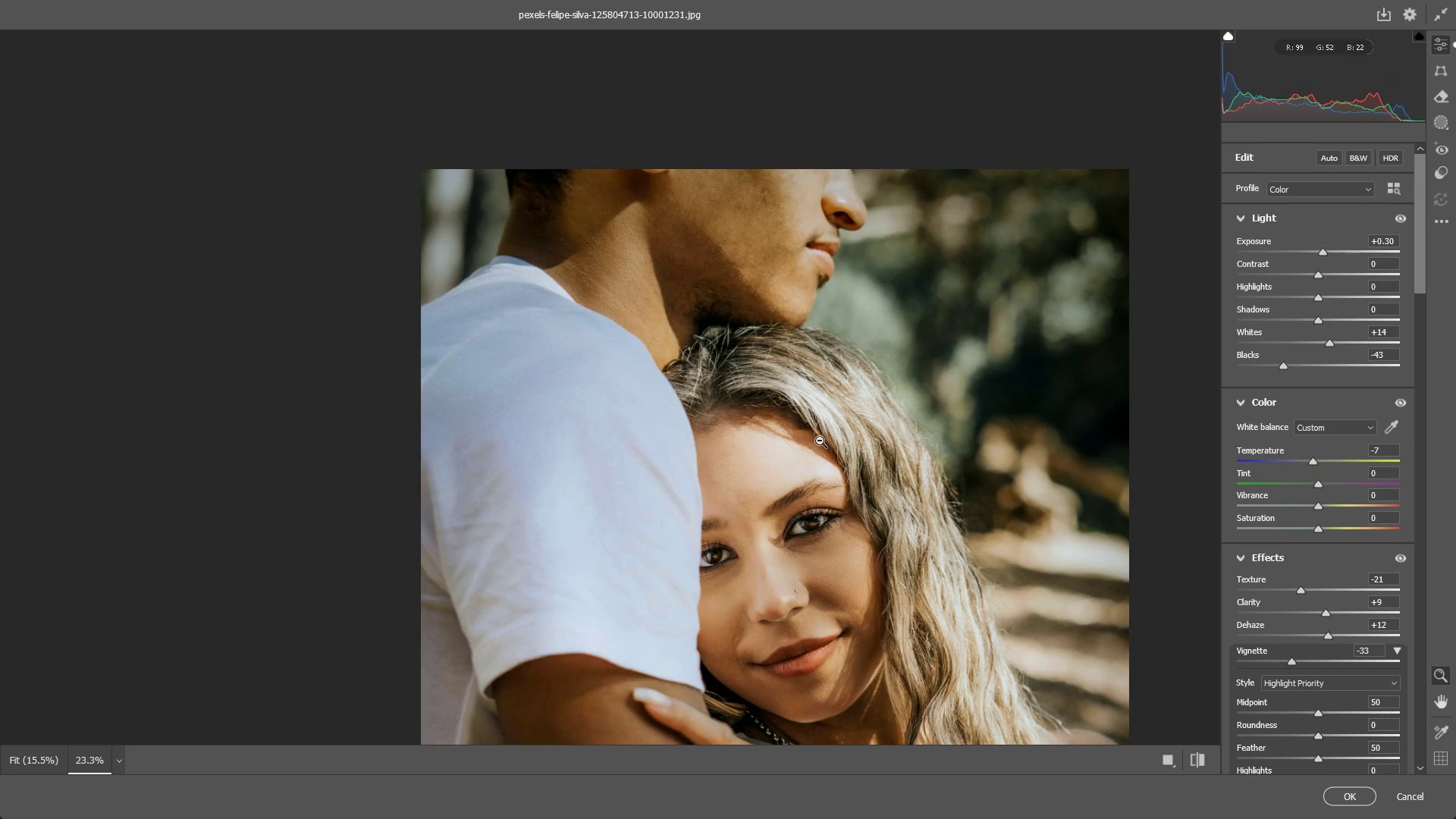 
left_click_drag(start_coordinate=[820, 441], to_coordinate=[798, 443])
 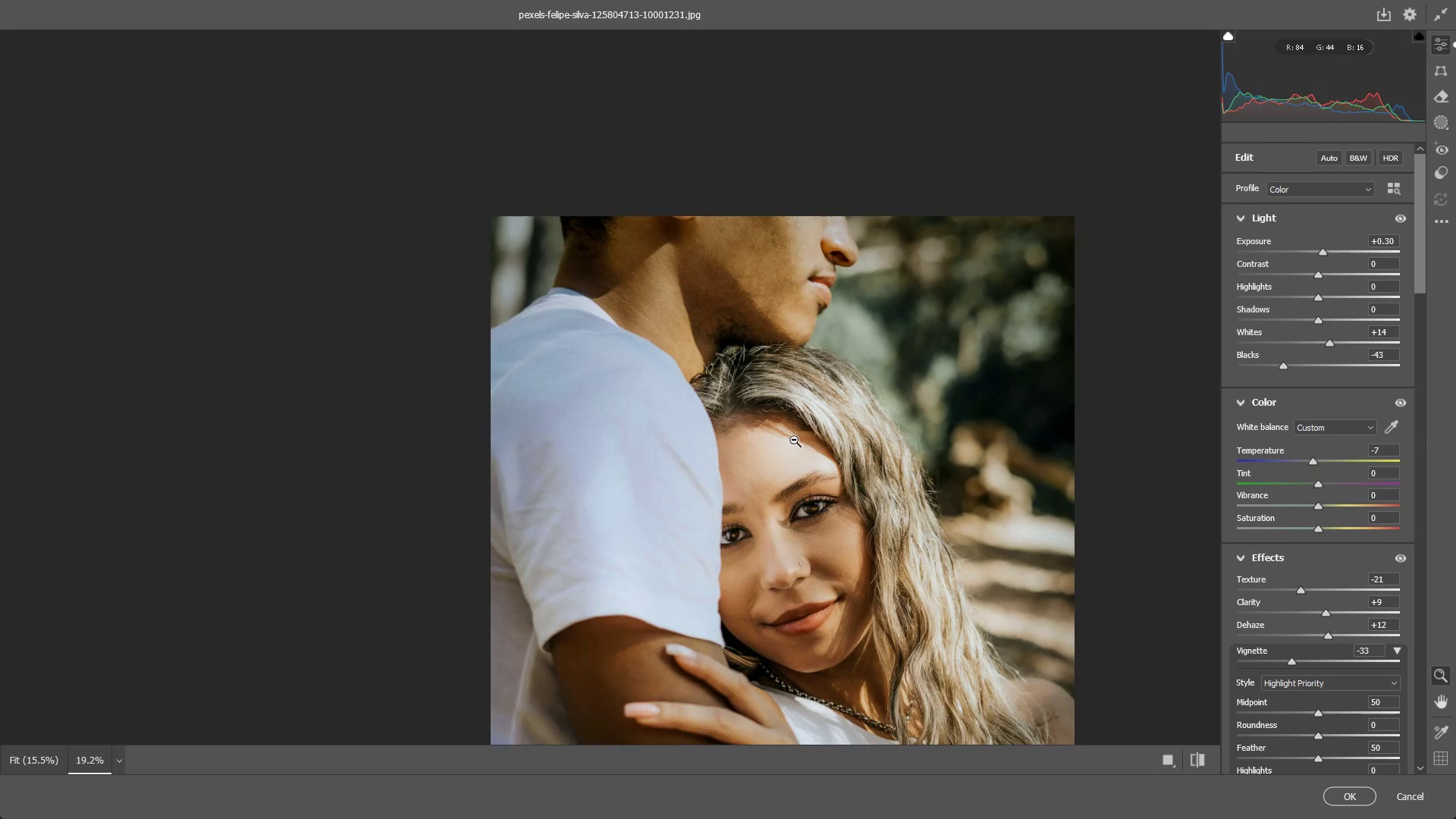 
hold_key(key=Space, duration=0.48)
 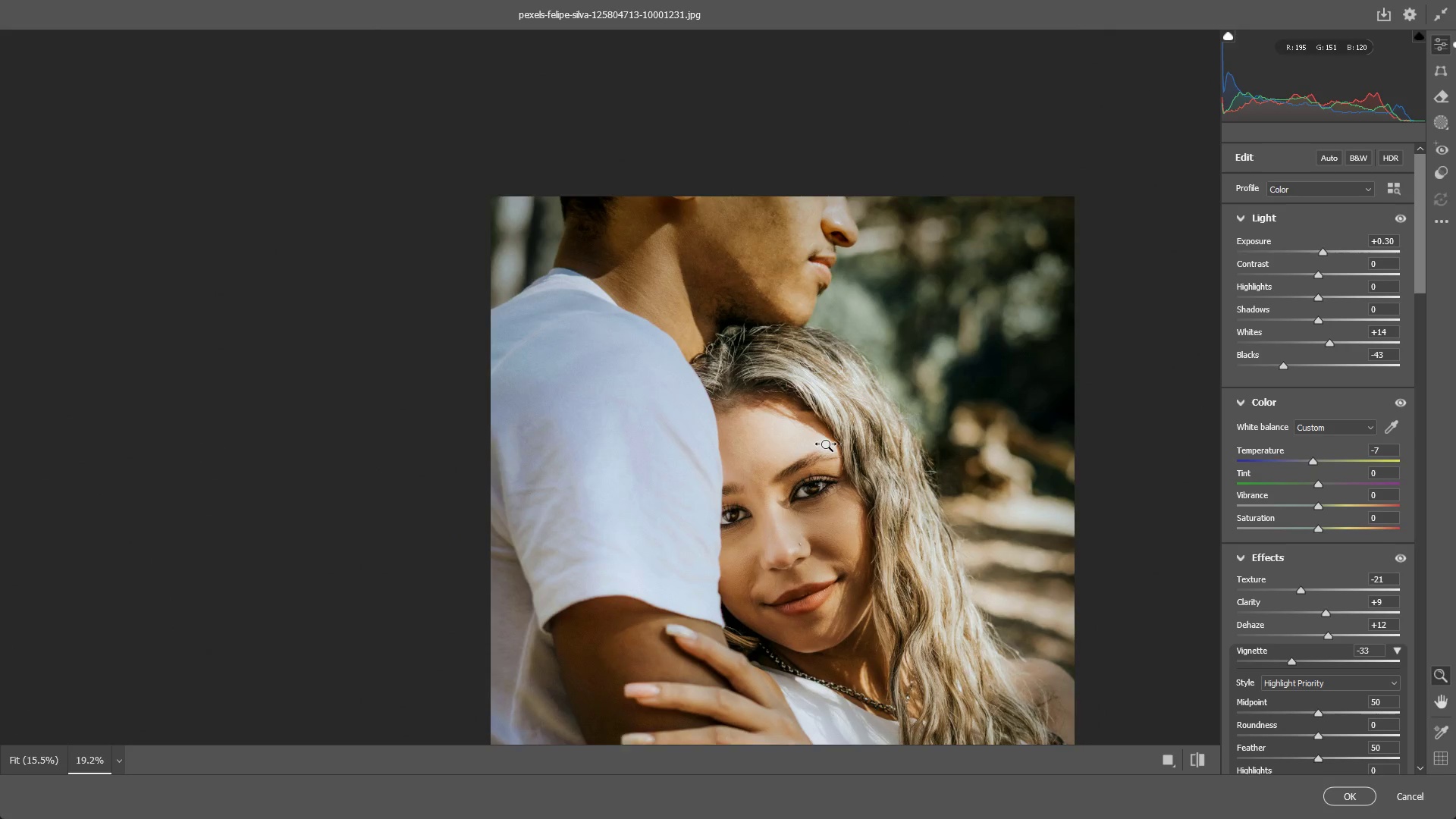 
left_click_drag(start_coordinate=[772, 457], to_coordinate=[773, 437])
 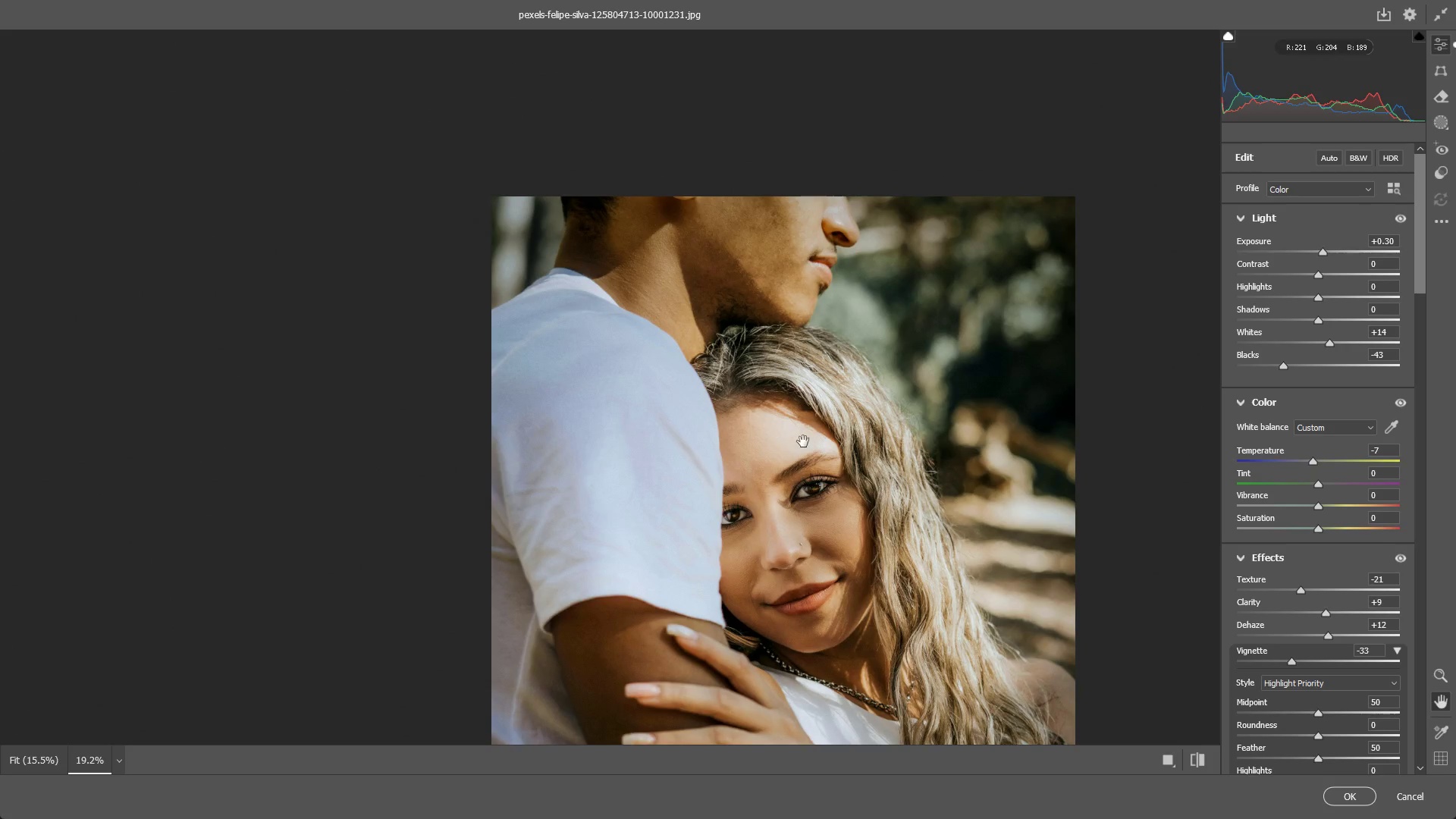 
left_click_drag(start_coordinate=[827, 437], to_coordinate=[825, 445])
 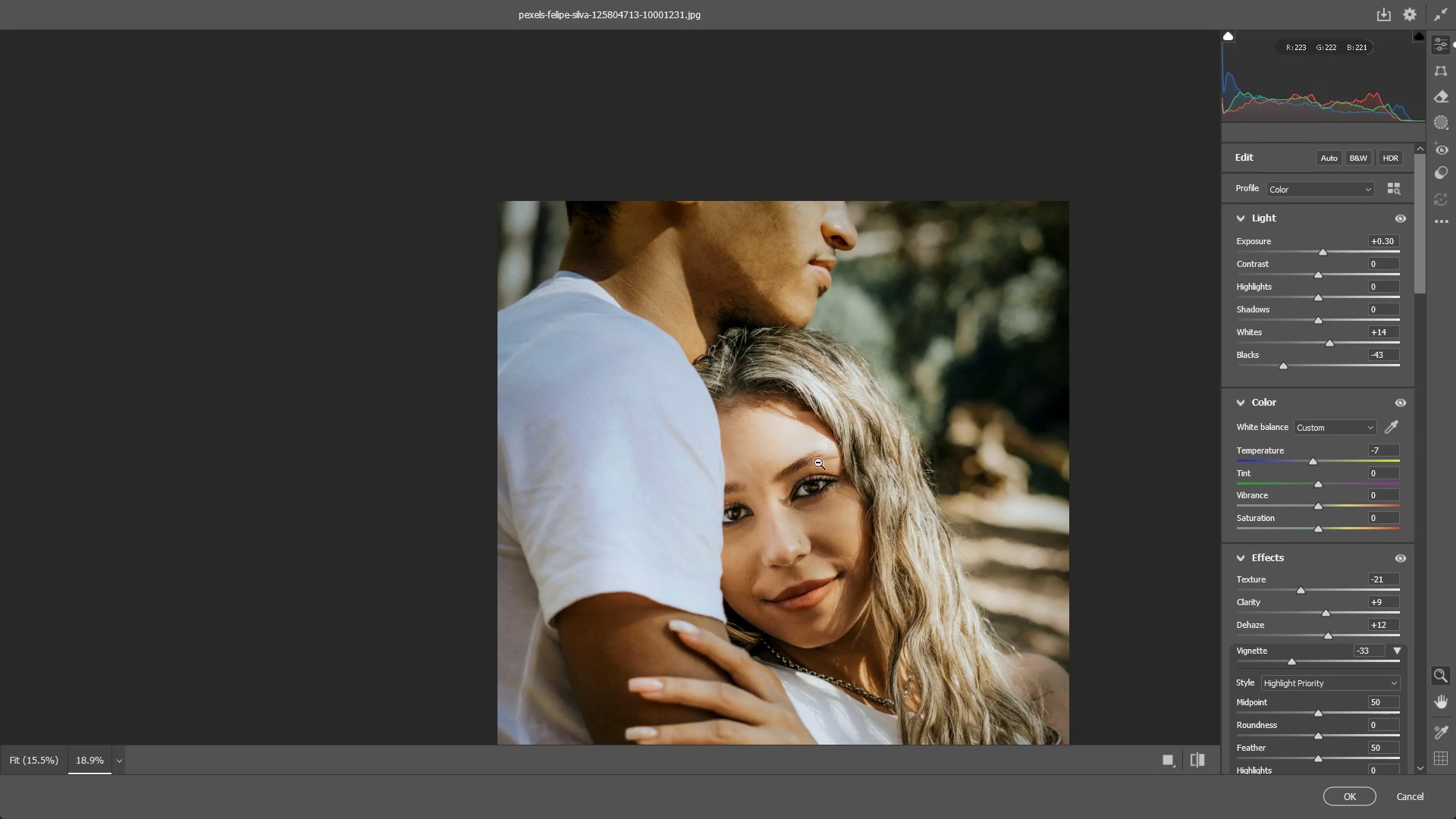 
hold_key(key=Space, duration=0.66)
 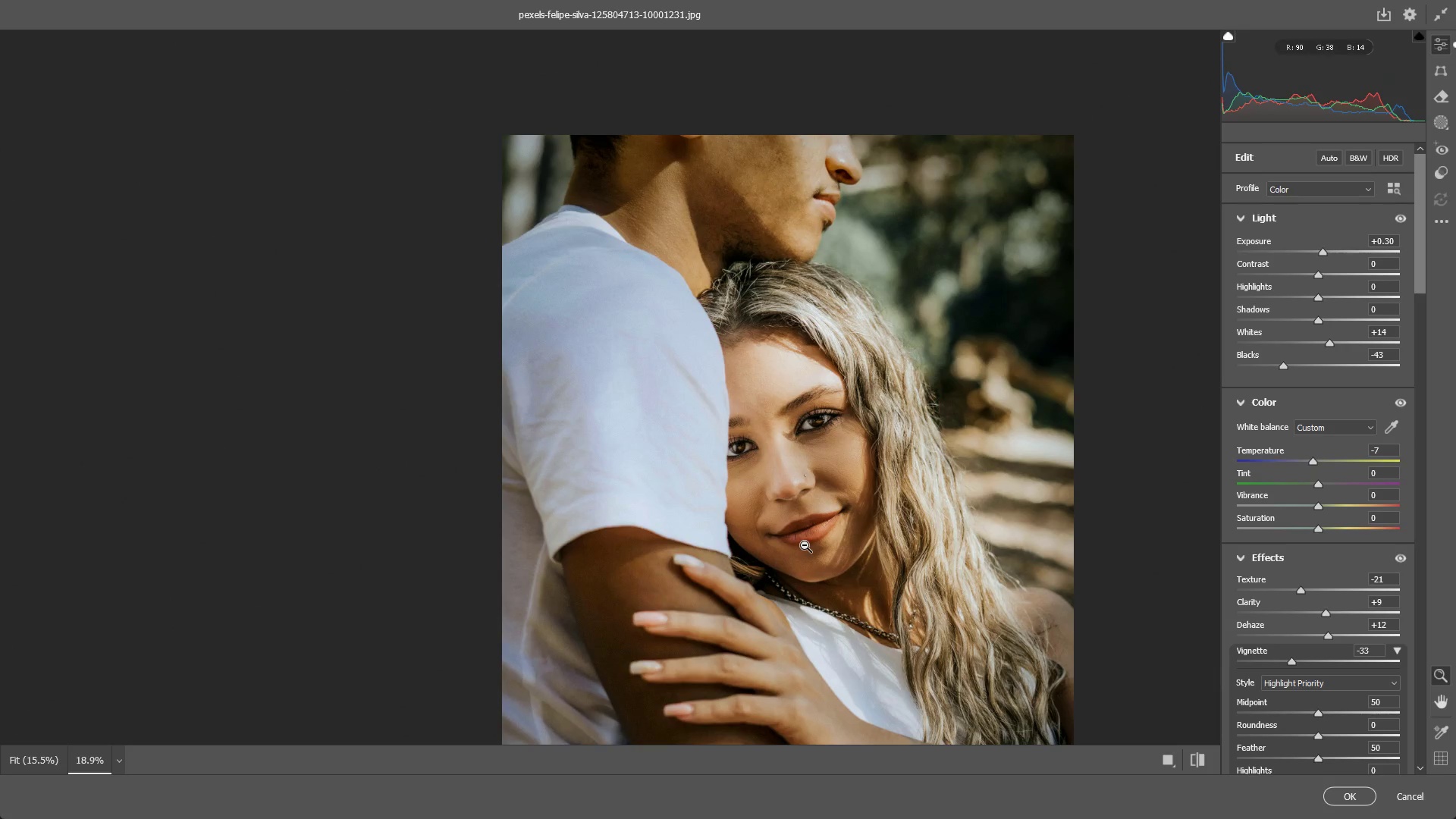 
left_click_drag(start_coordinate=[812, 472], to_coordinate=[817, 406])
 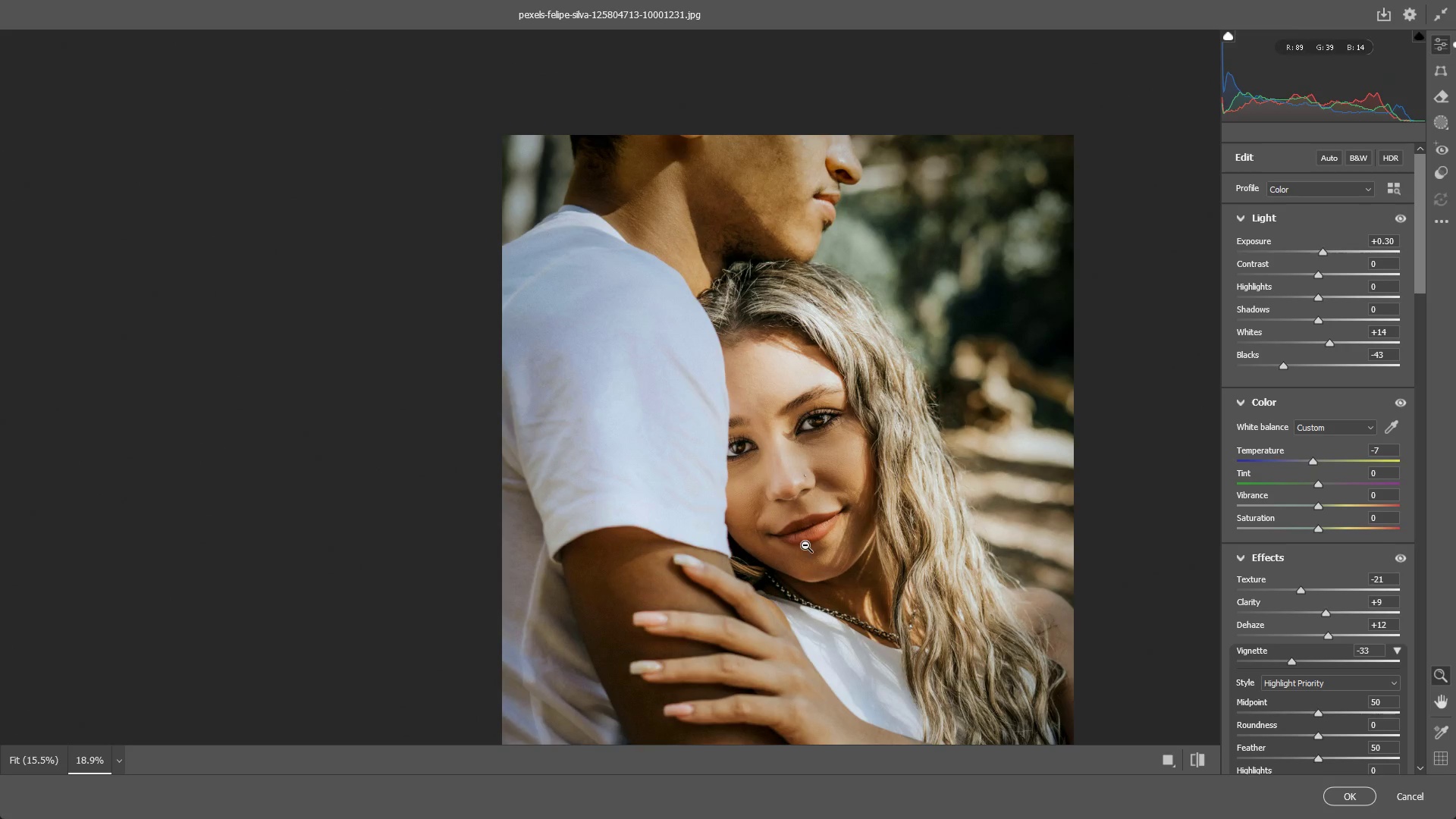 
left_click_drag(start_coordinate=[805, 545], to_coordinate=[839, 526])
 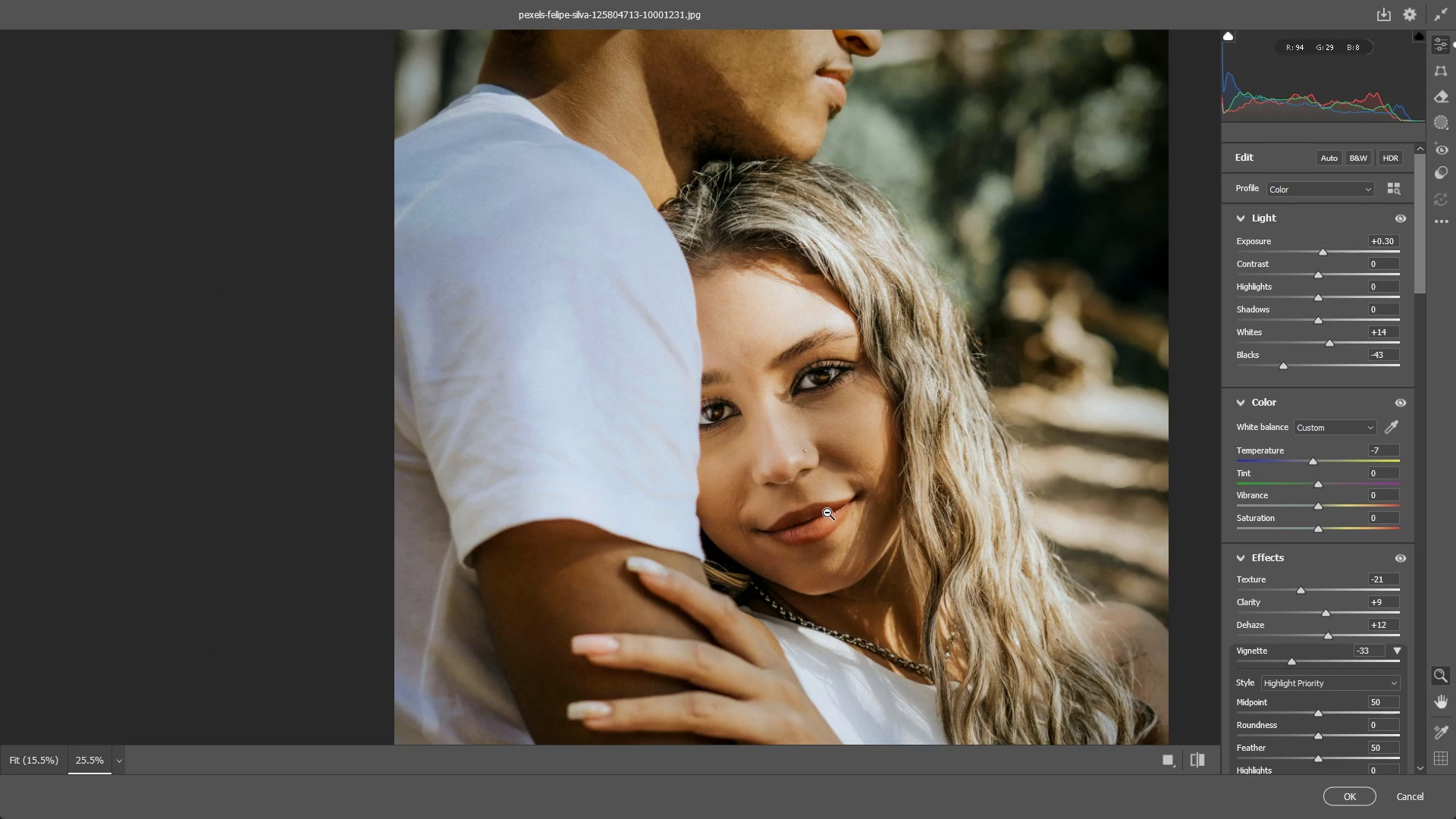 
wait(8.91)
 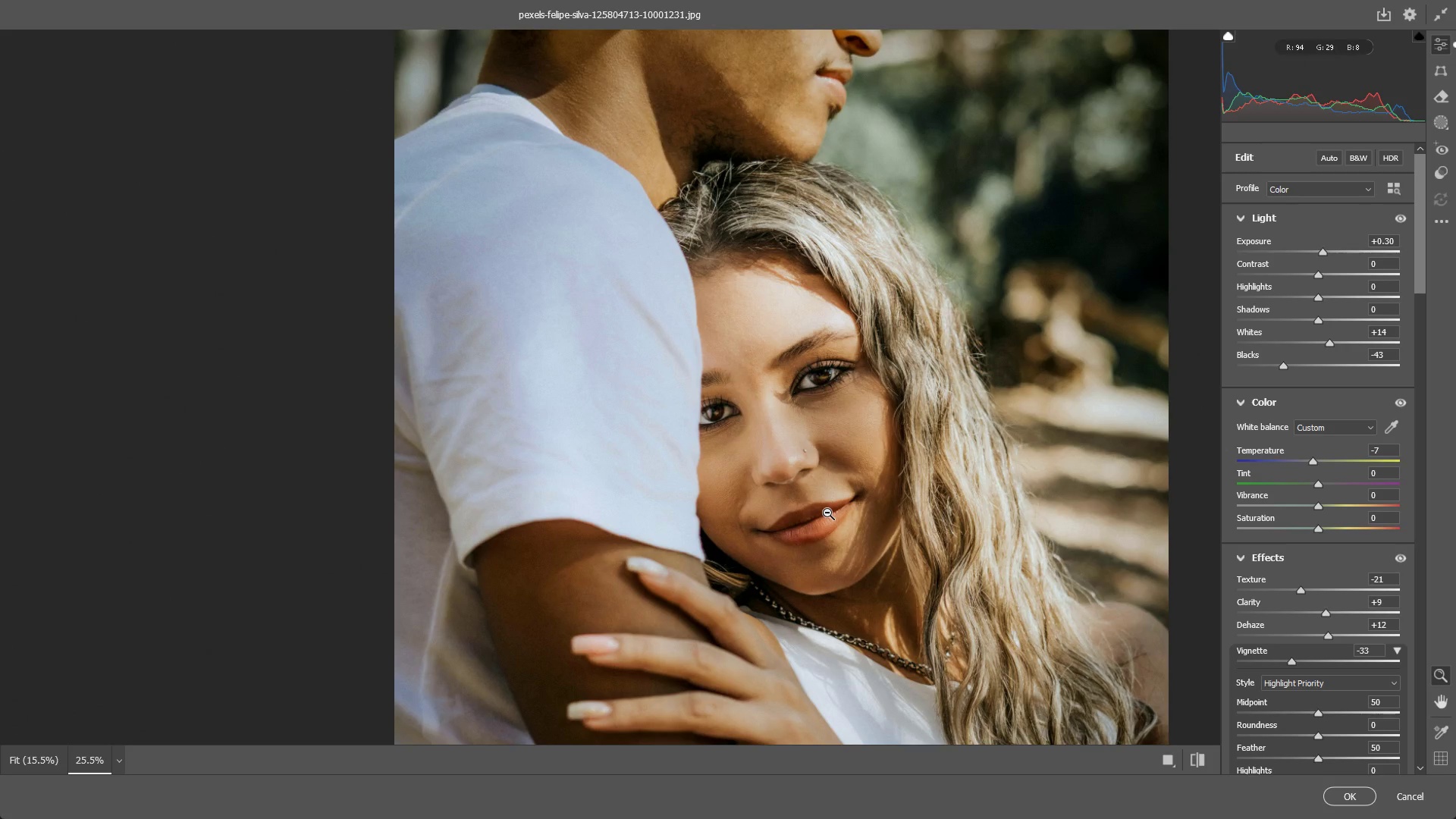 
left_click_drag(start_coordinate=[661, 422], to_coordinate=[736, 419])
 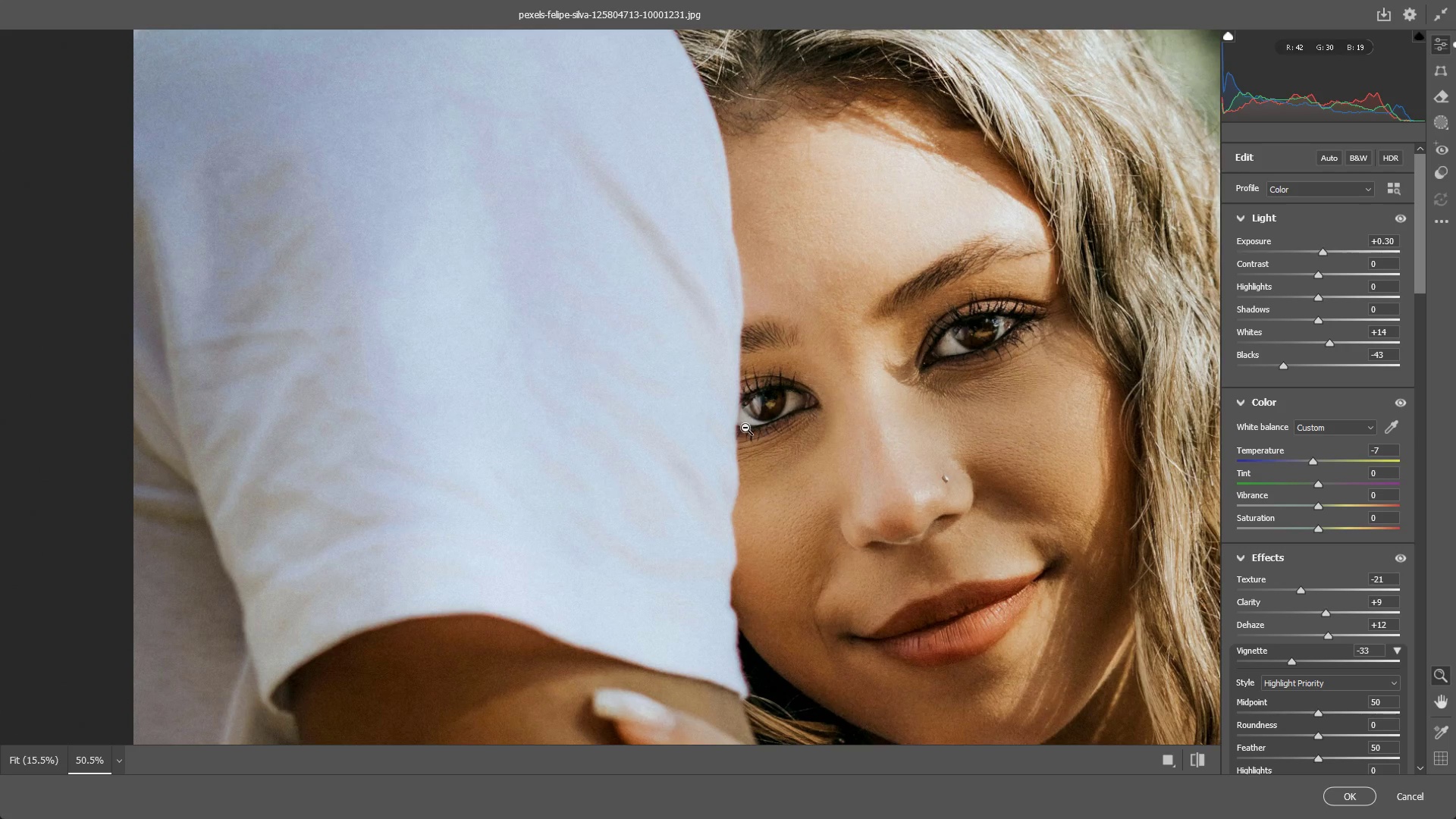 
left_click_drag(start_coordinate=[742, 418], to_coordinate=[678, 428])
 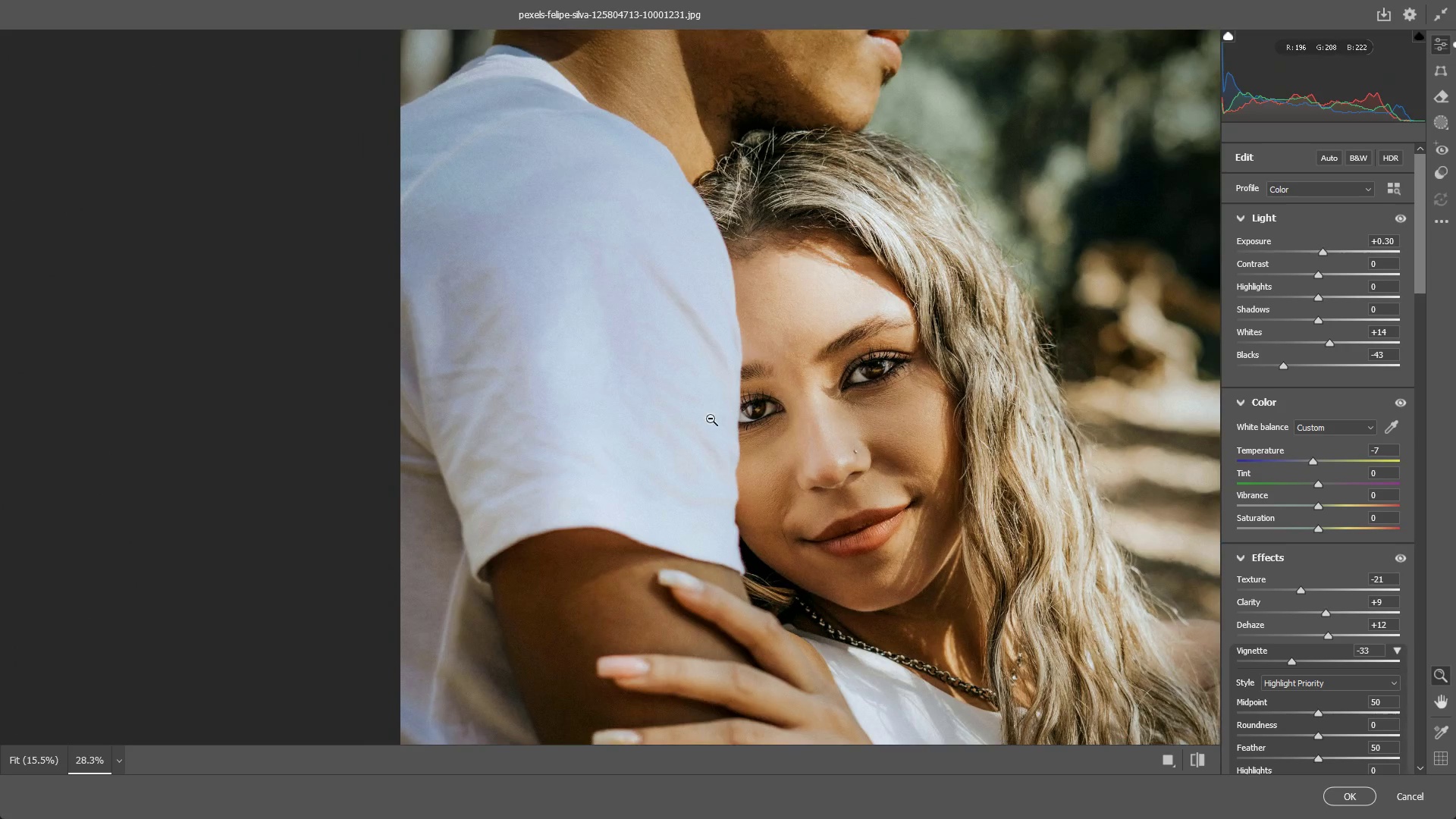 
hold_key(key=Space, duration=0.55)
 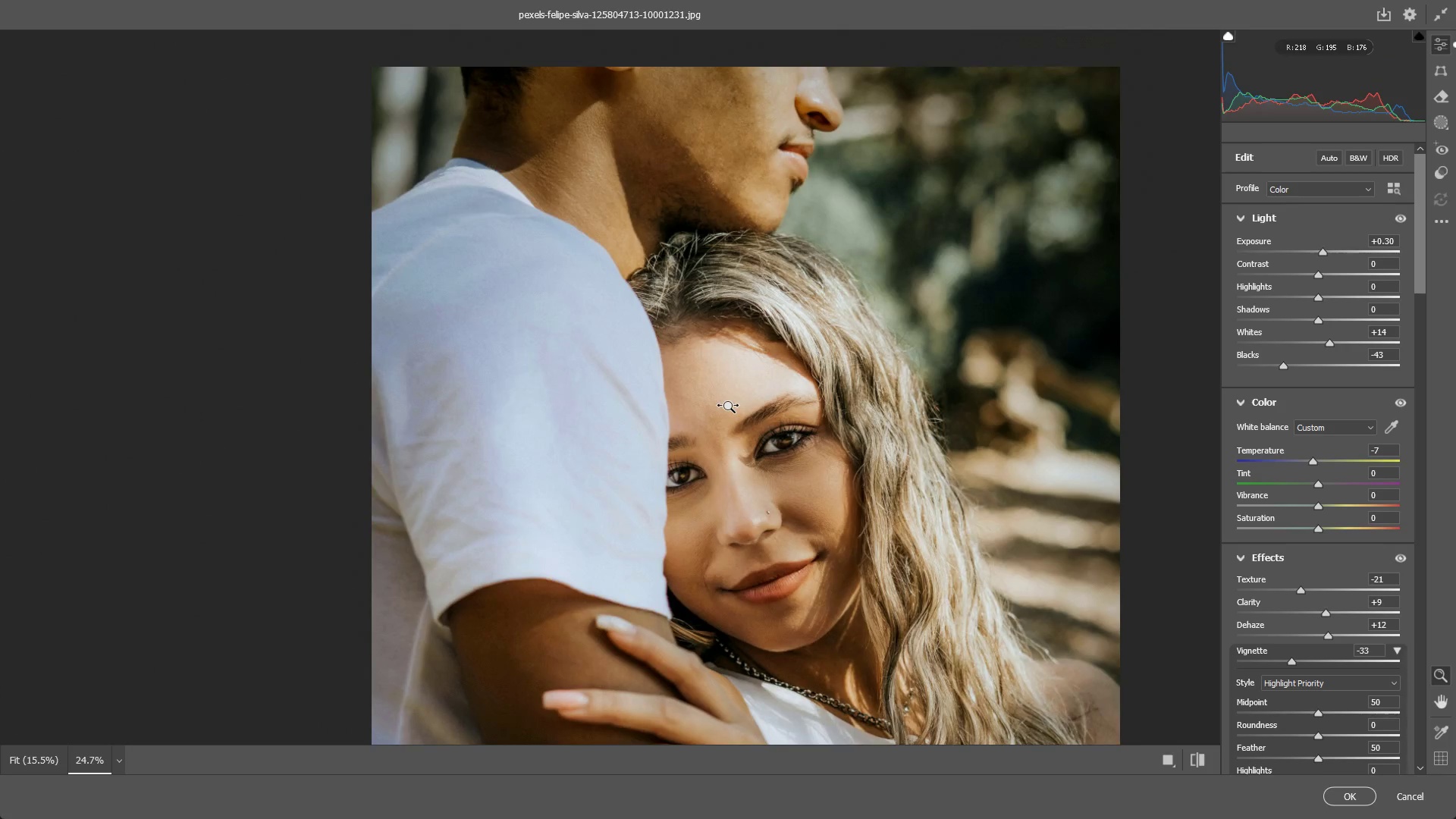 
left_click_drag(start_coordinate=[770, 378], to_coordinate=[686, 456])
 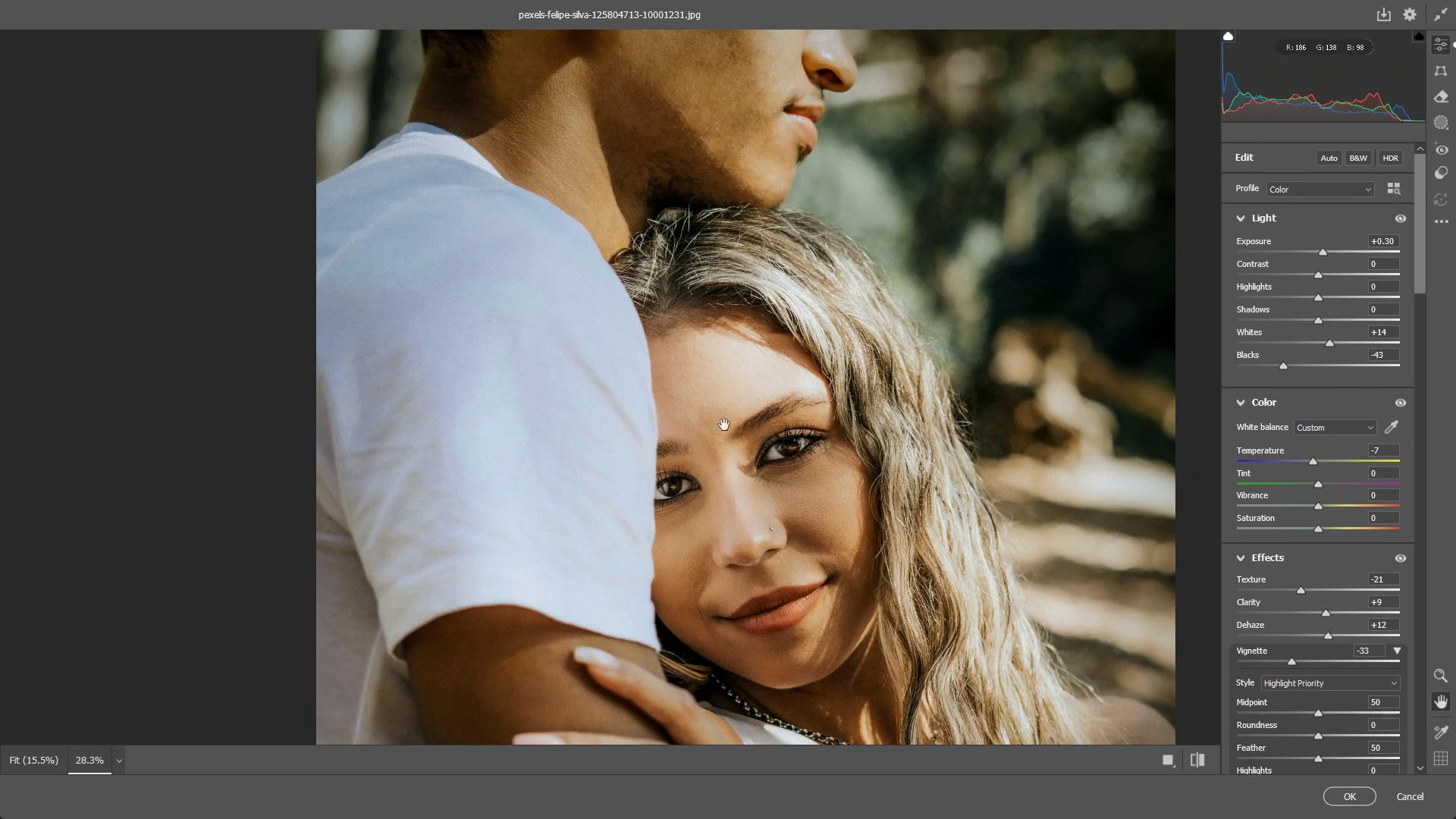 
hold_key(key=Space, duration=1.56)
 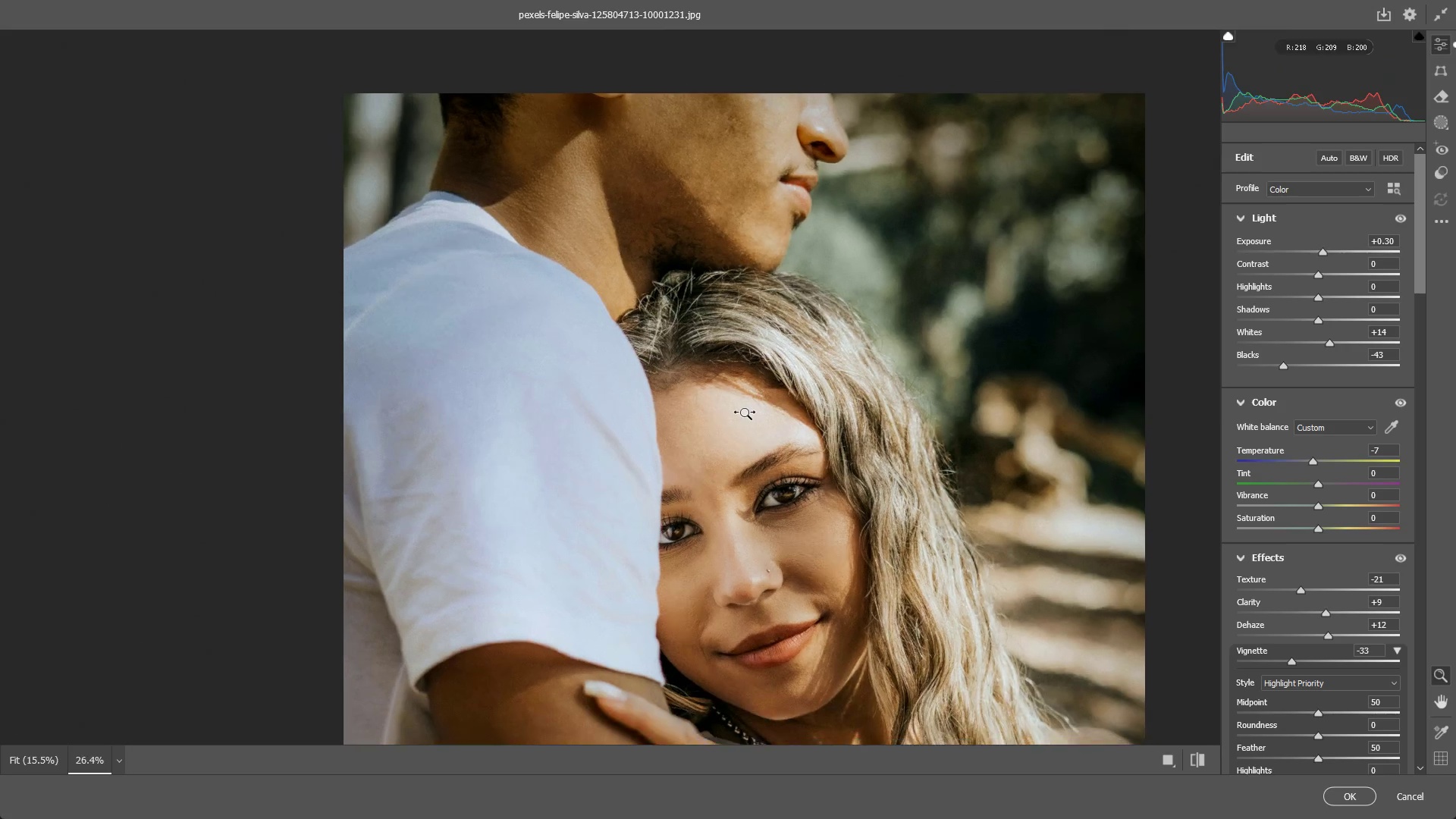 
left_click_drag(start_coordinate=[745, 401], to_coordinate=[759, 402])
 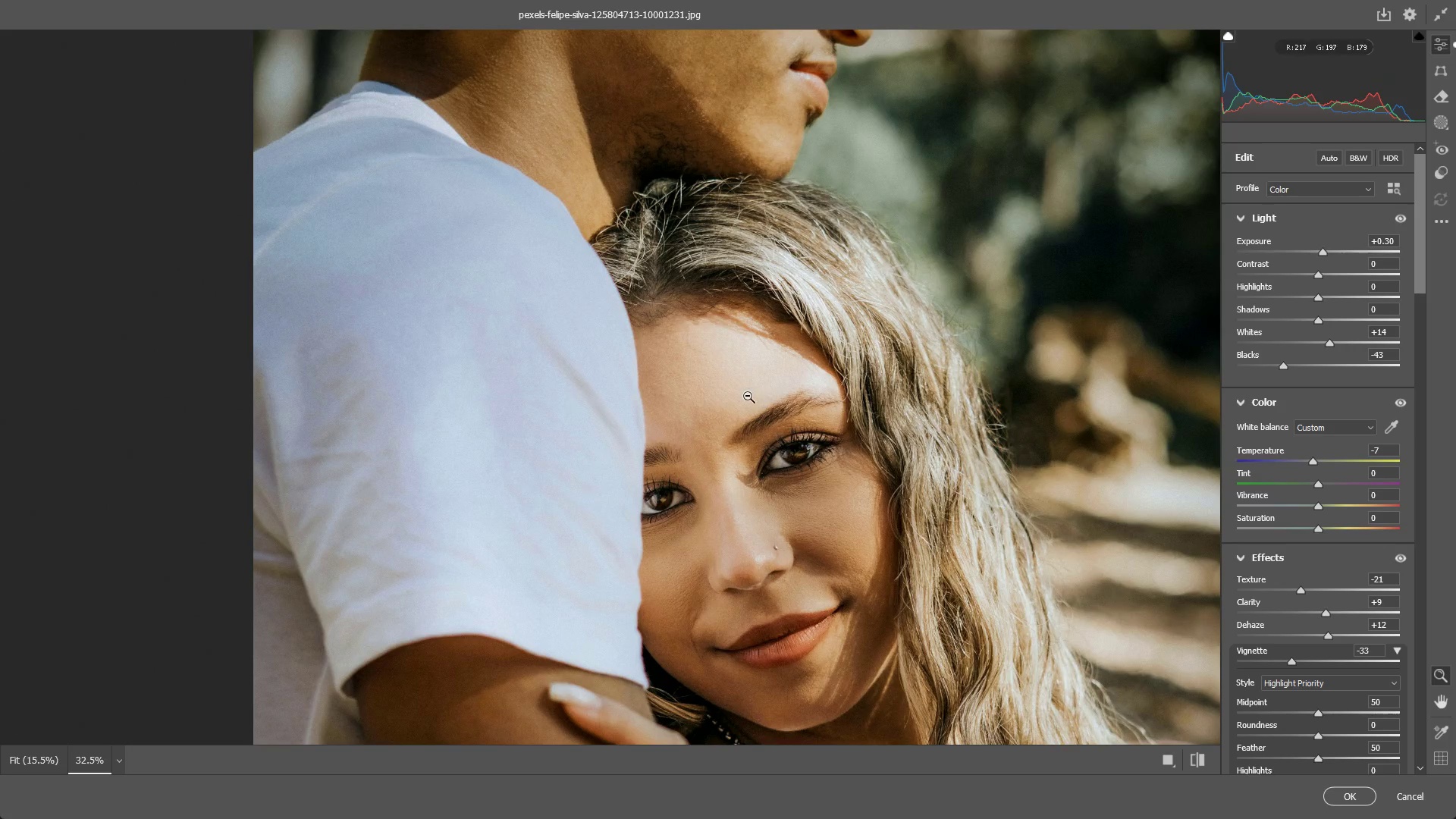 
left_click_drag(start_coordinate=[740, 397], to_coordinate=[734, 458])
 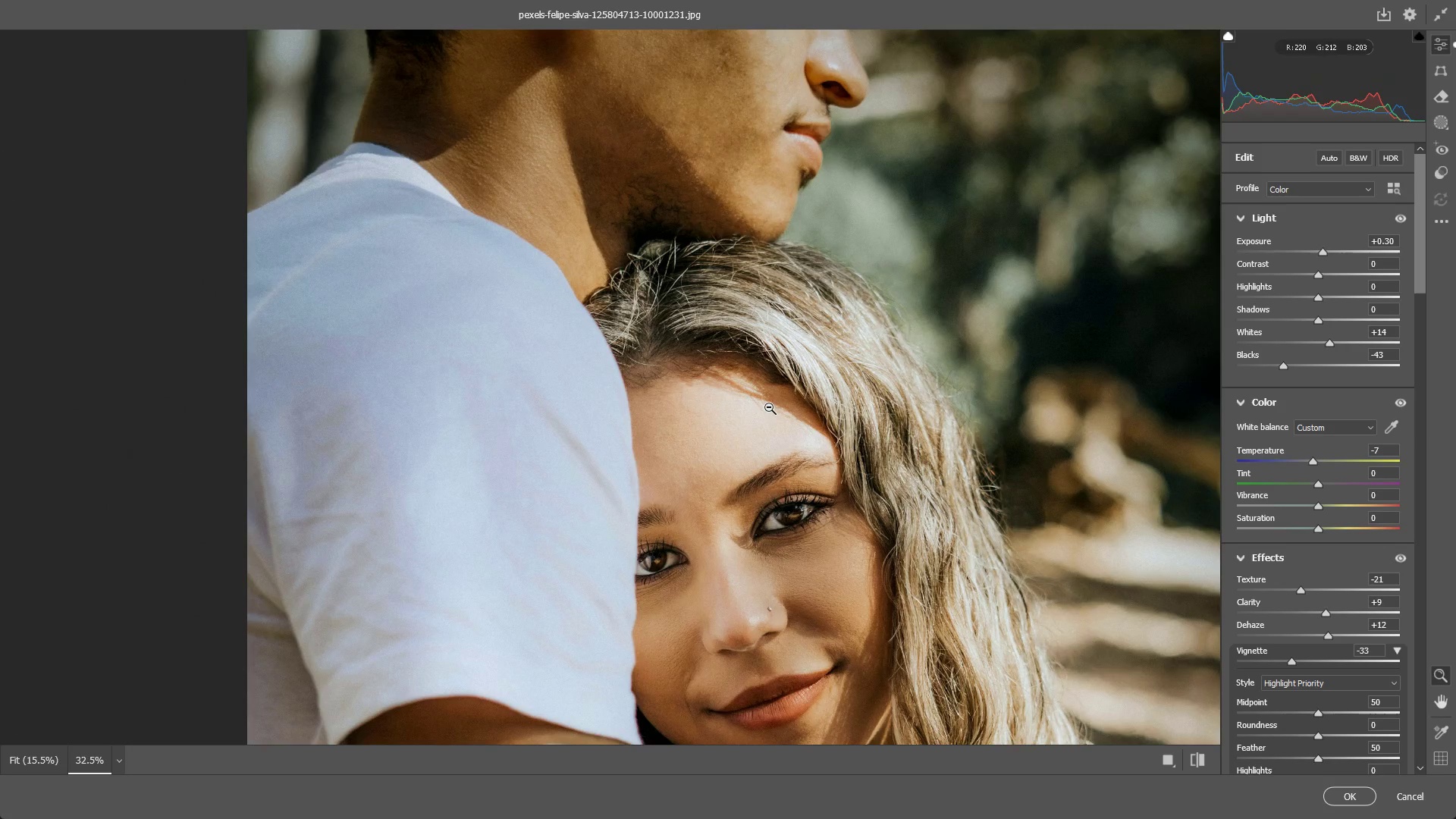 
left_click_drag(start_coordinate=[769, 406], to_coordinate=[745, 413])
 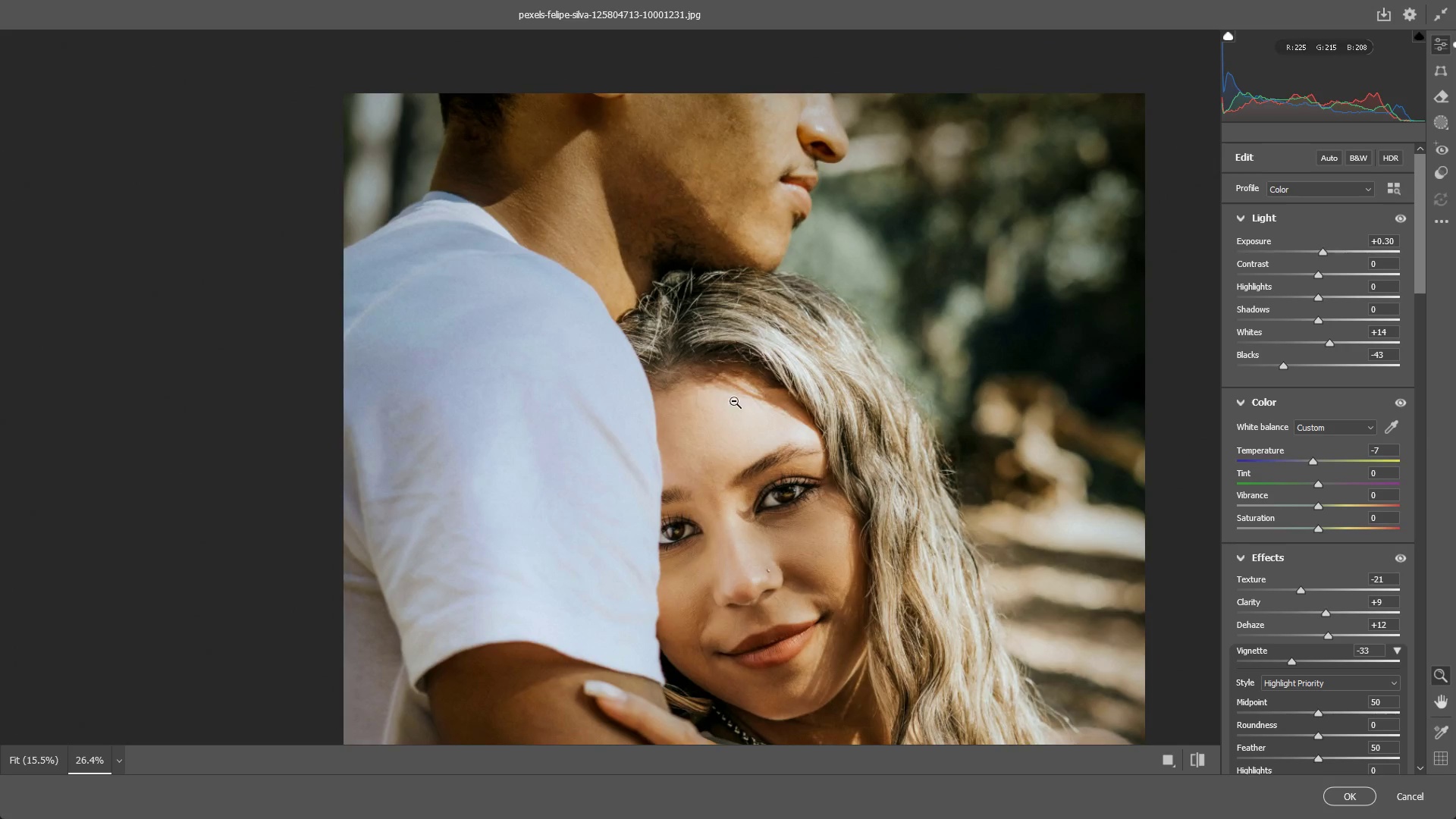 
hold_key(key=Space, duration=0.58)
 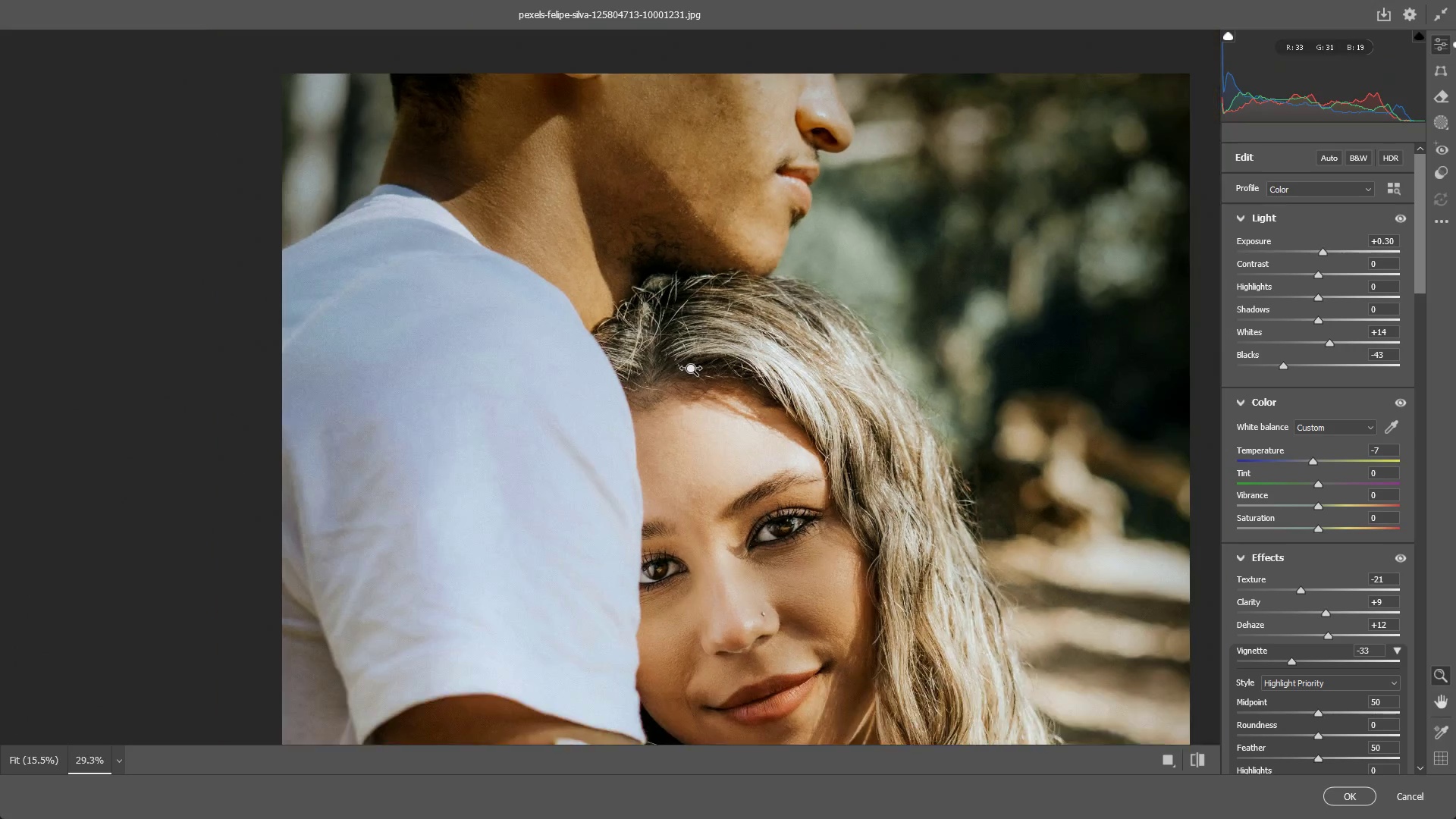 
left_click_drag(start_coordinate=[674, 359], to_coordinate=[659, 374])
 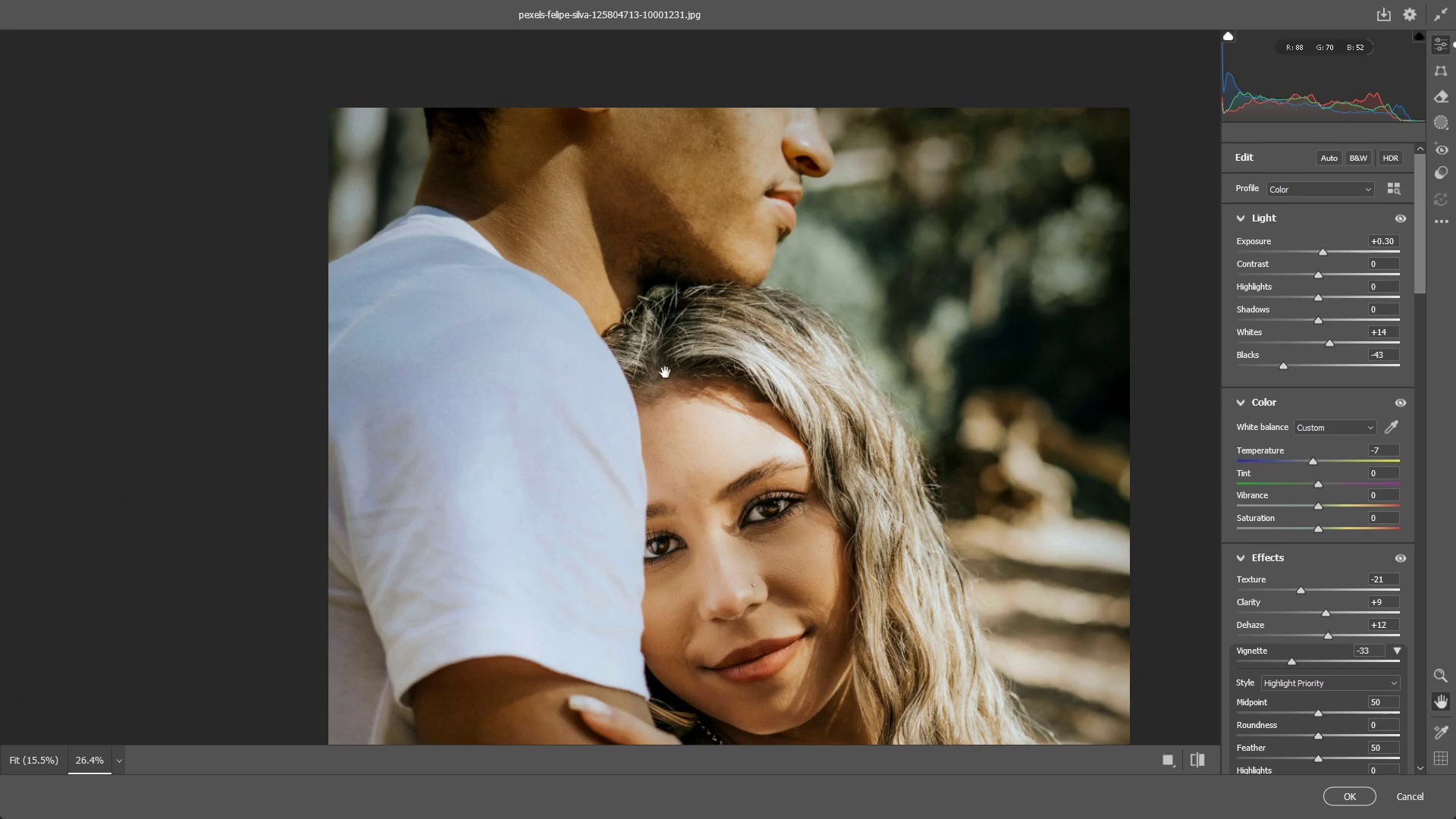 
hold_key(key=Space, duration=10.22)
 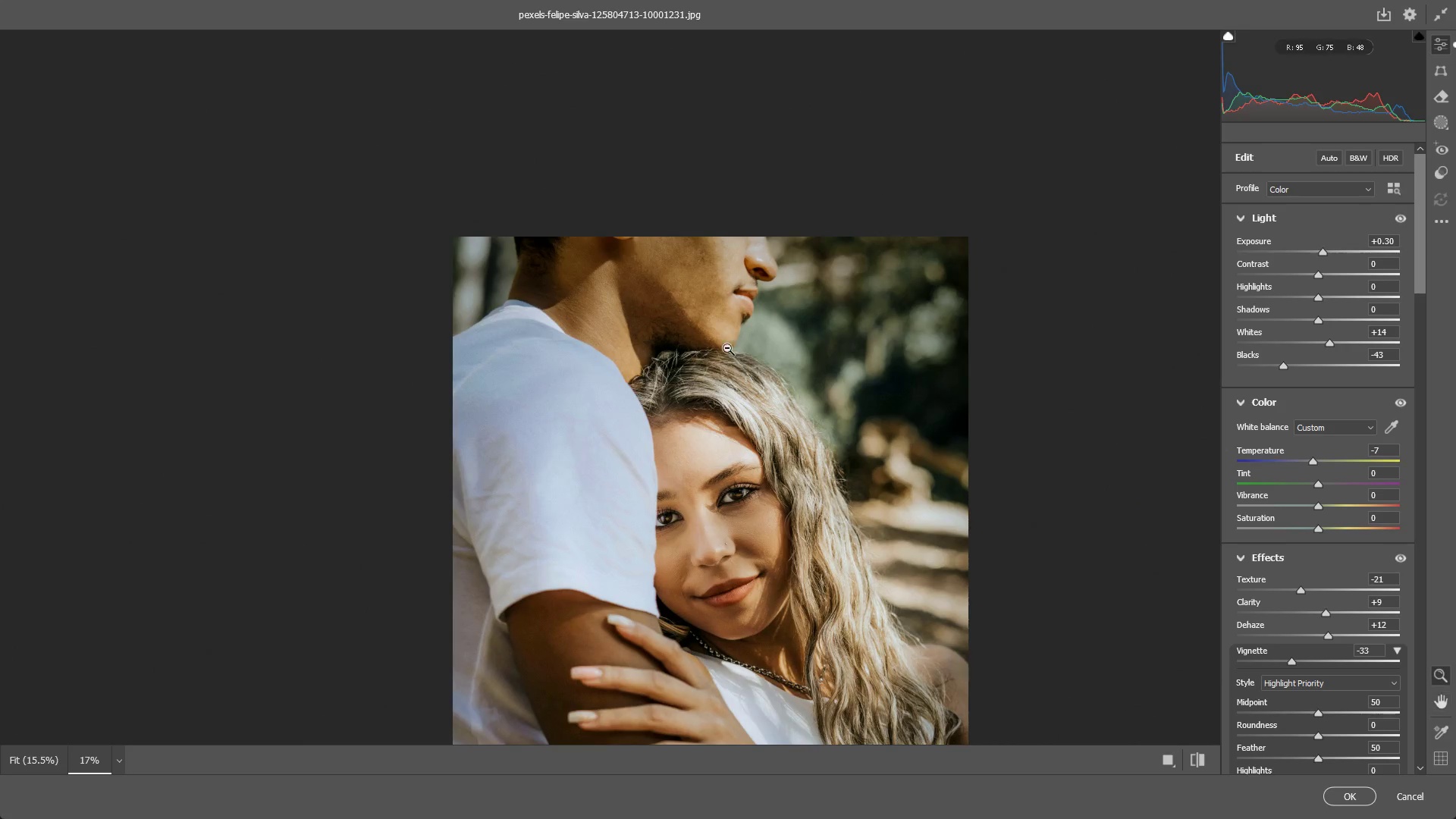 
left_click_drag(start_coordinate=[682, 363], to_coordinate=[689, 369])
 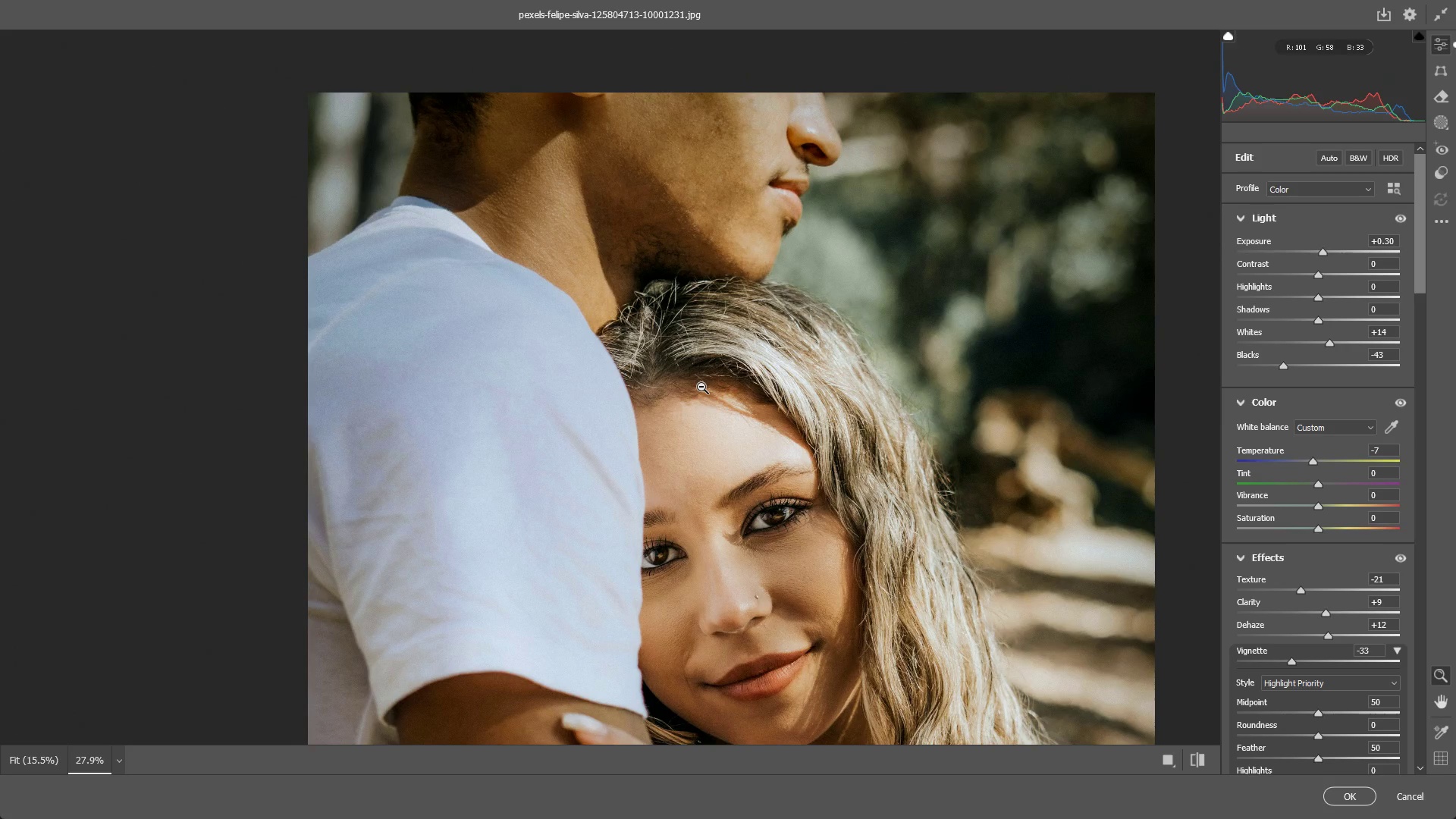 
left_click_drag(start_coordinate=[833, 375], to_coordinate=[779, 397])
 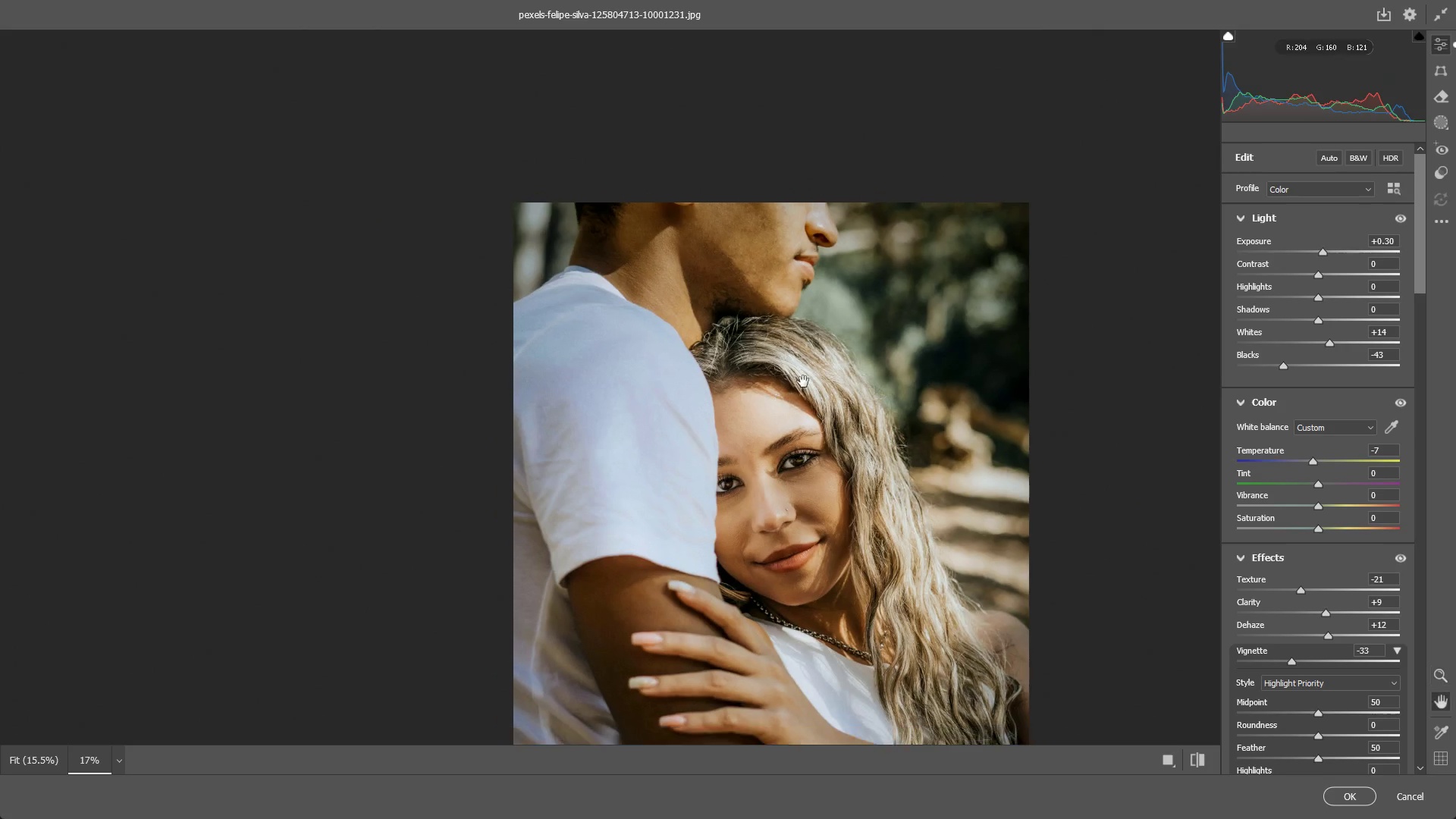 
hold_key(key=Space, duration=0.48)
 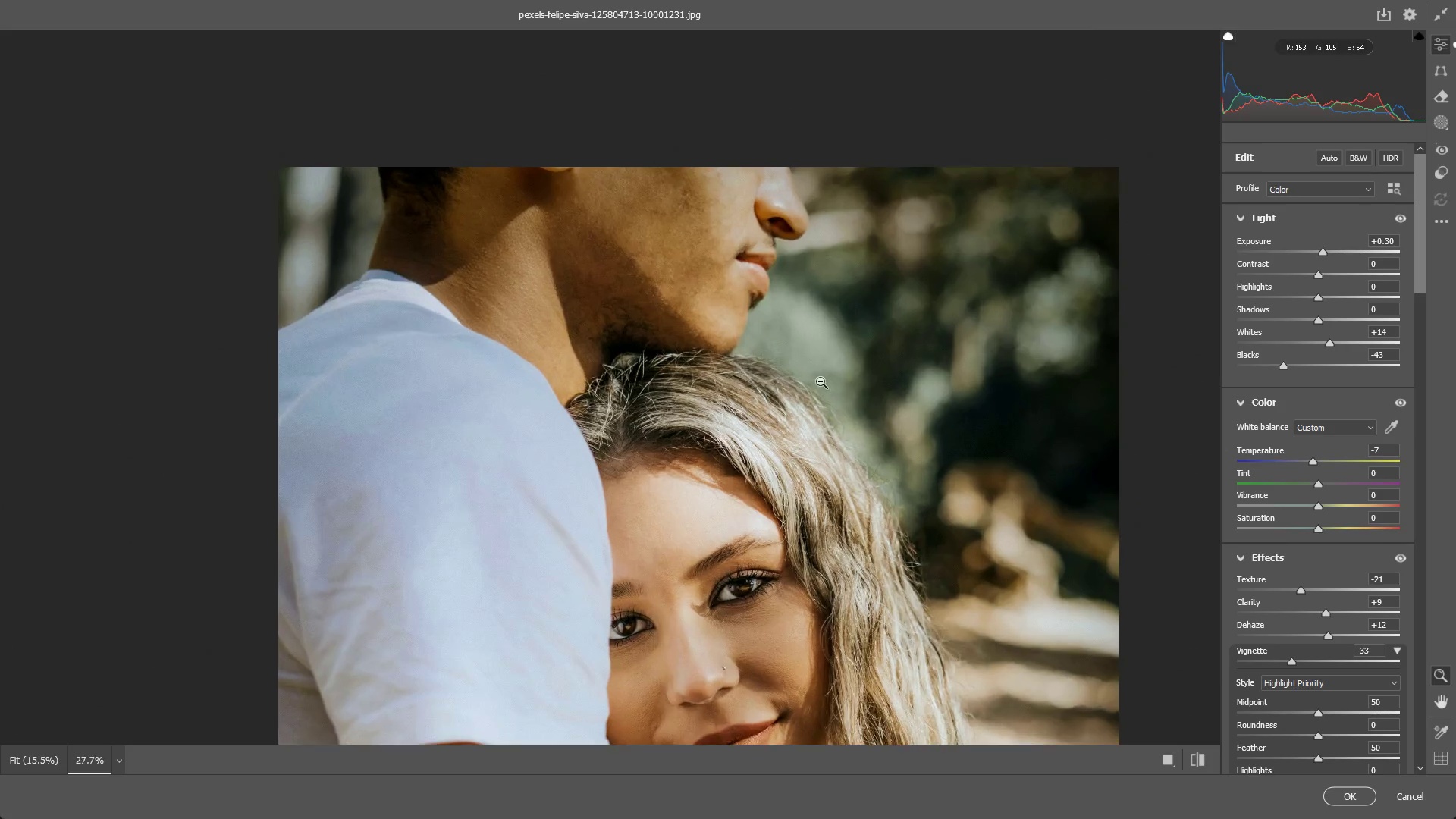 
left_click_drag(start_coordinate=[793, 388], to_coordinate=[733, 422])
 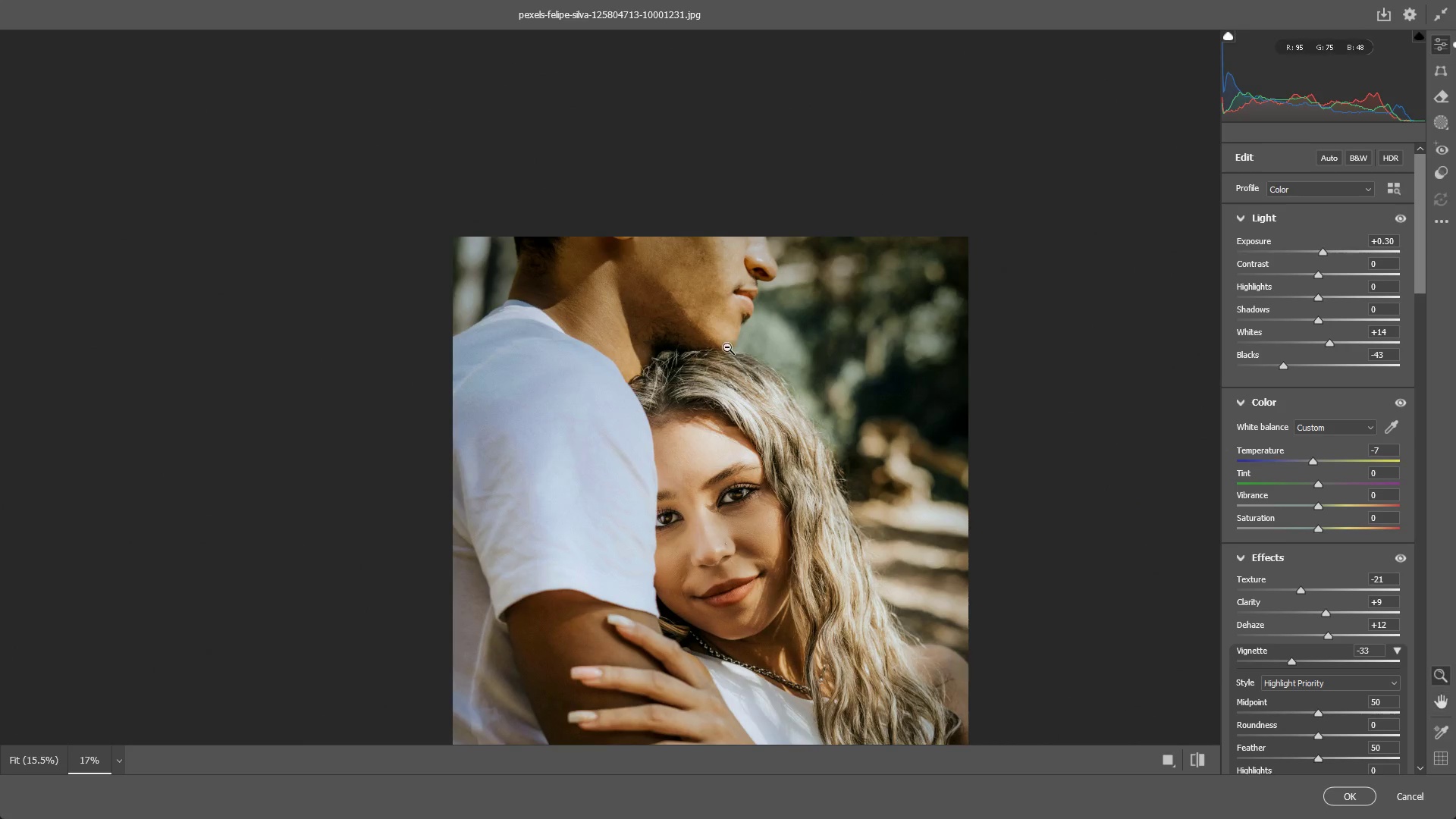 
left_click_drag(start_coordinate=[728, 347], to_coordinate=[783, 358])
 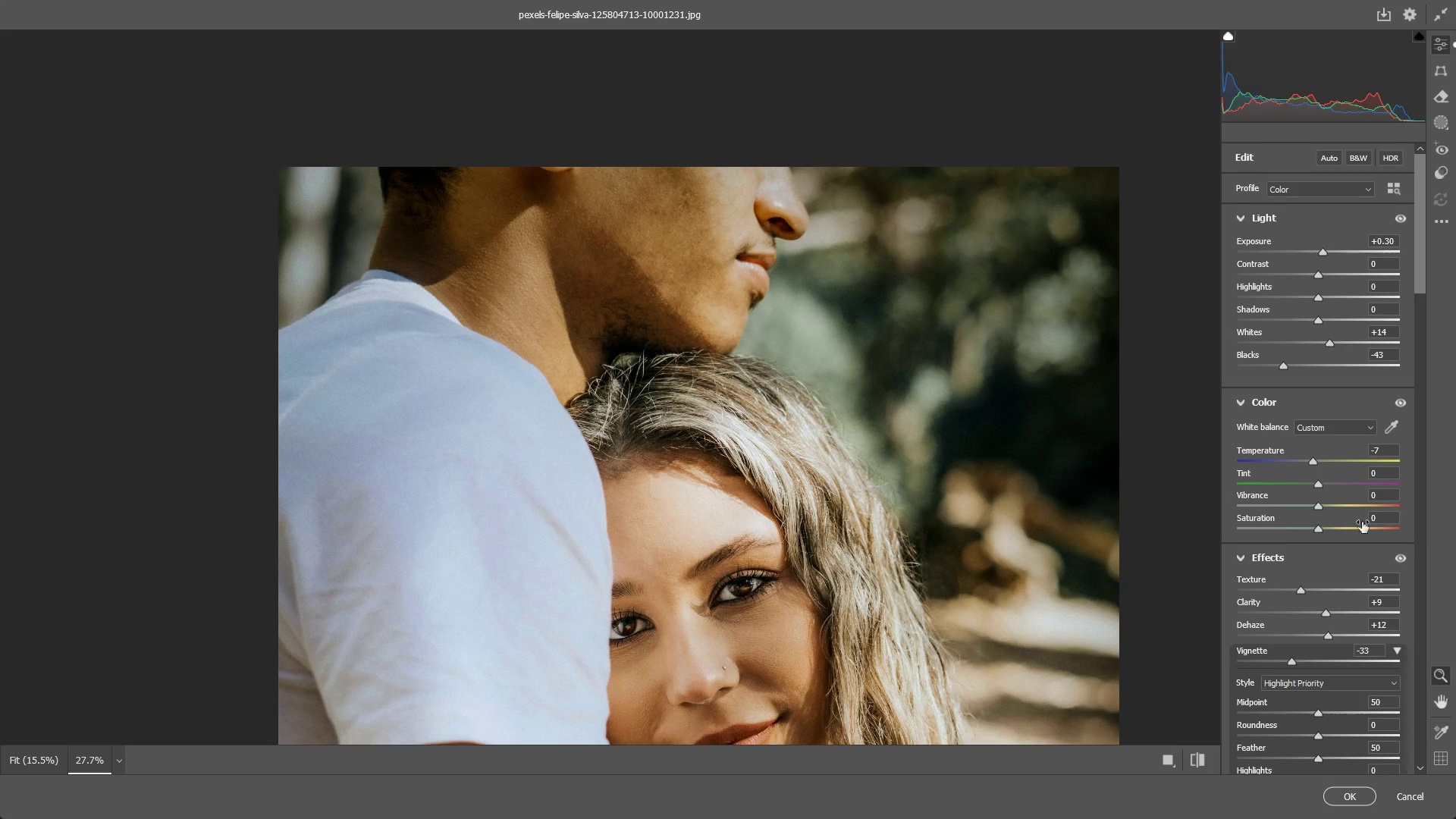 
scroll: coordinate [1330, 519], scroll_direction: down, amount: 1.0
 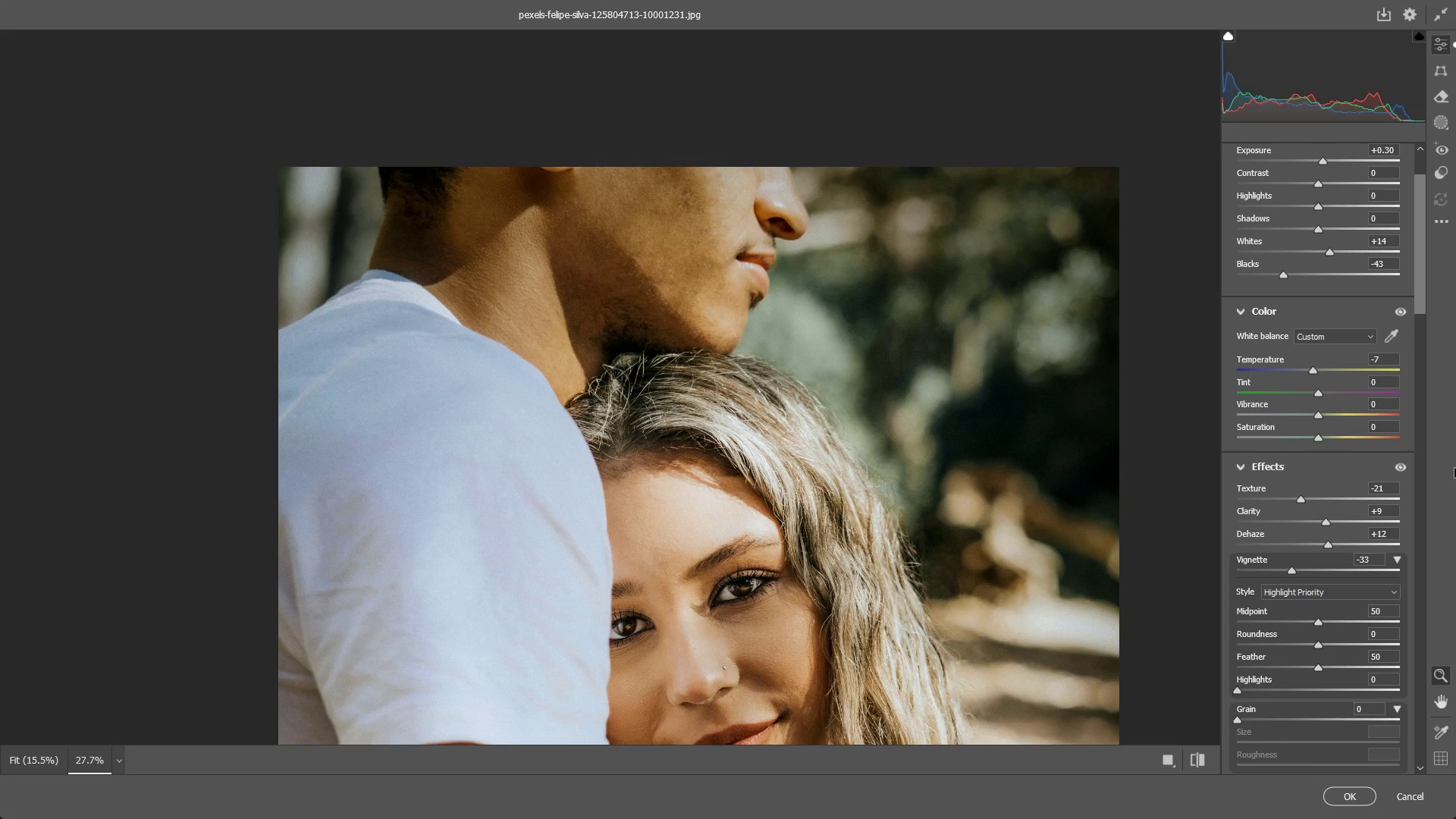 
wait(5.7)
 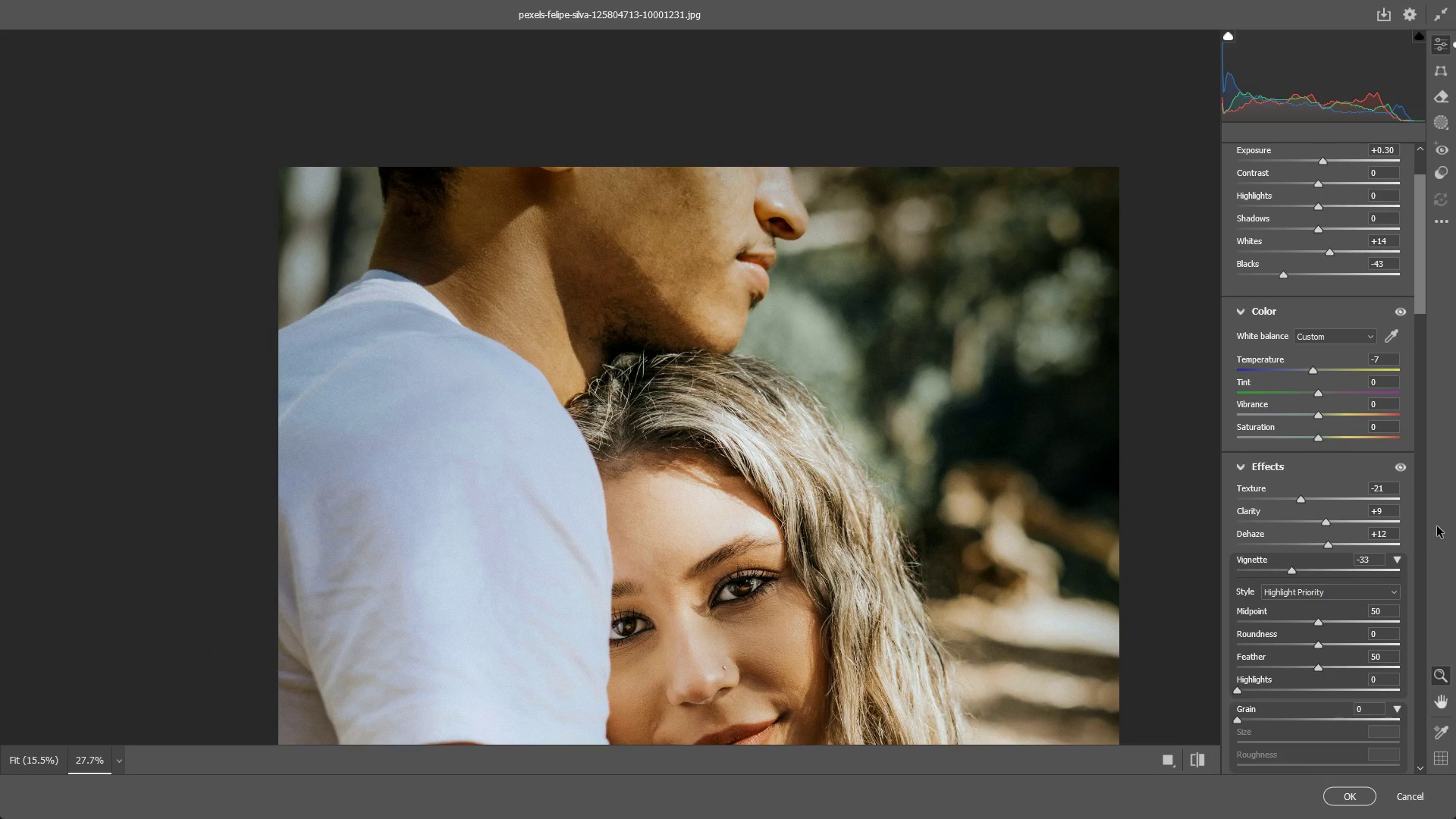 
left_click_drag(start_coordinate=[754, 466], to_coordinate=[730, 473])
 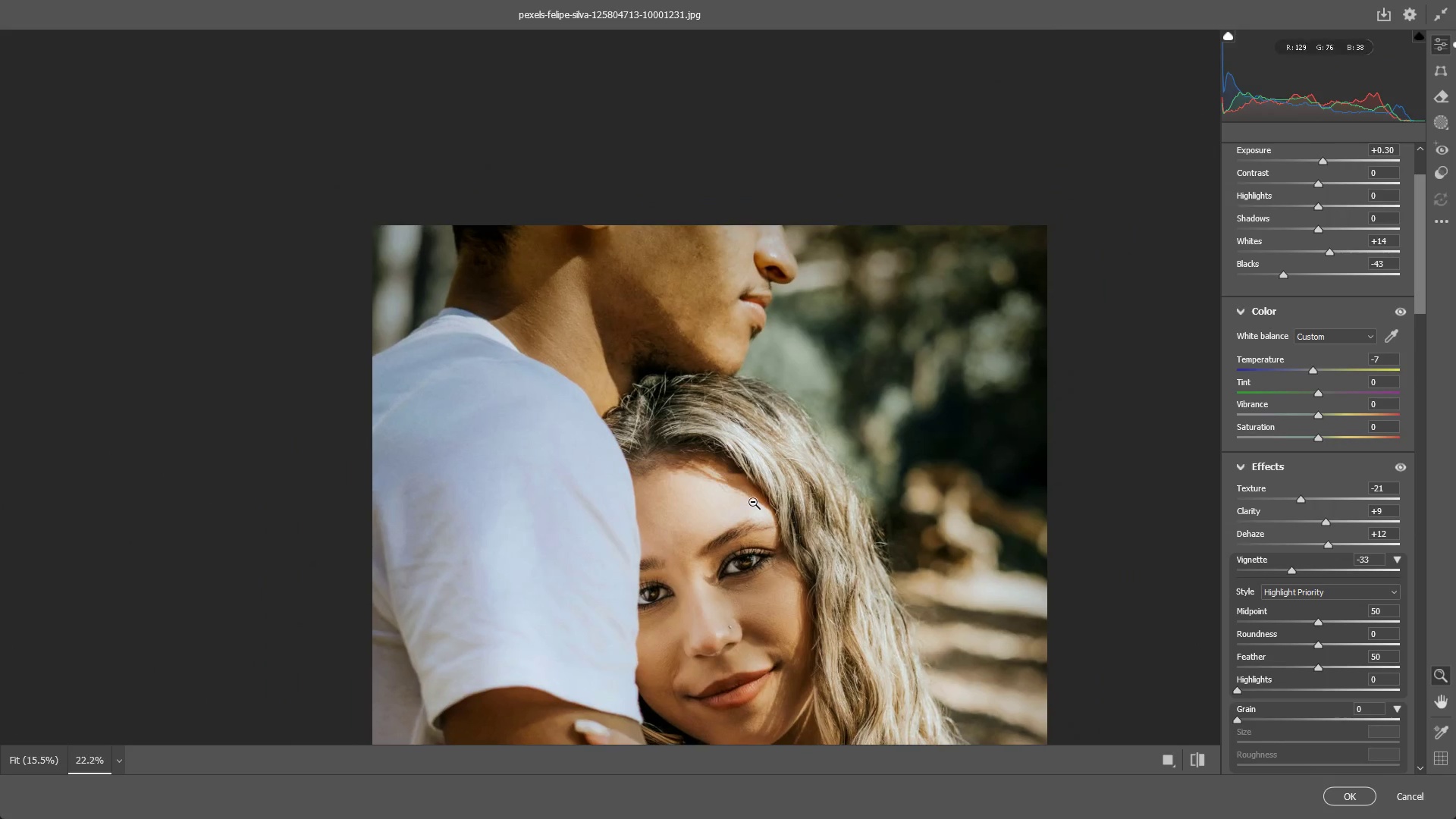 
hold_key(key=Space, duration=0.53)
 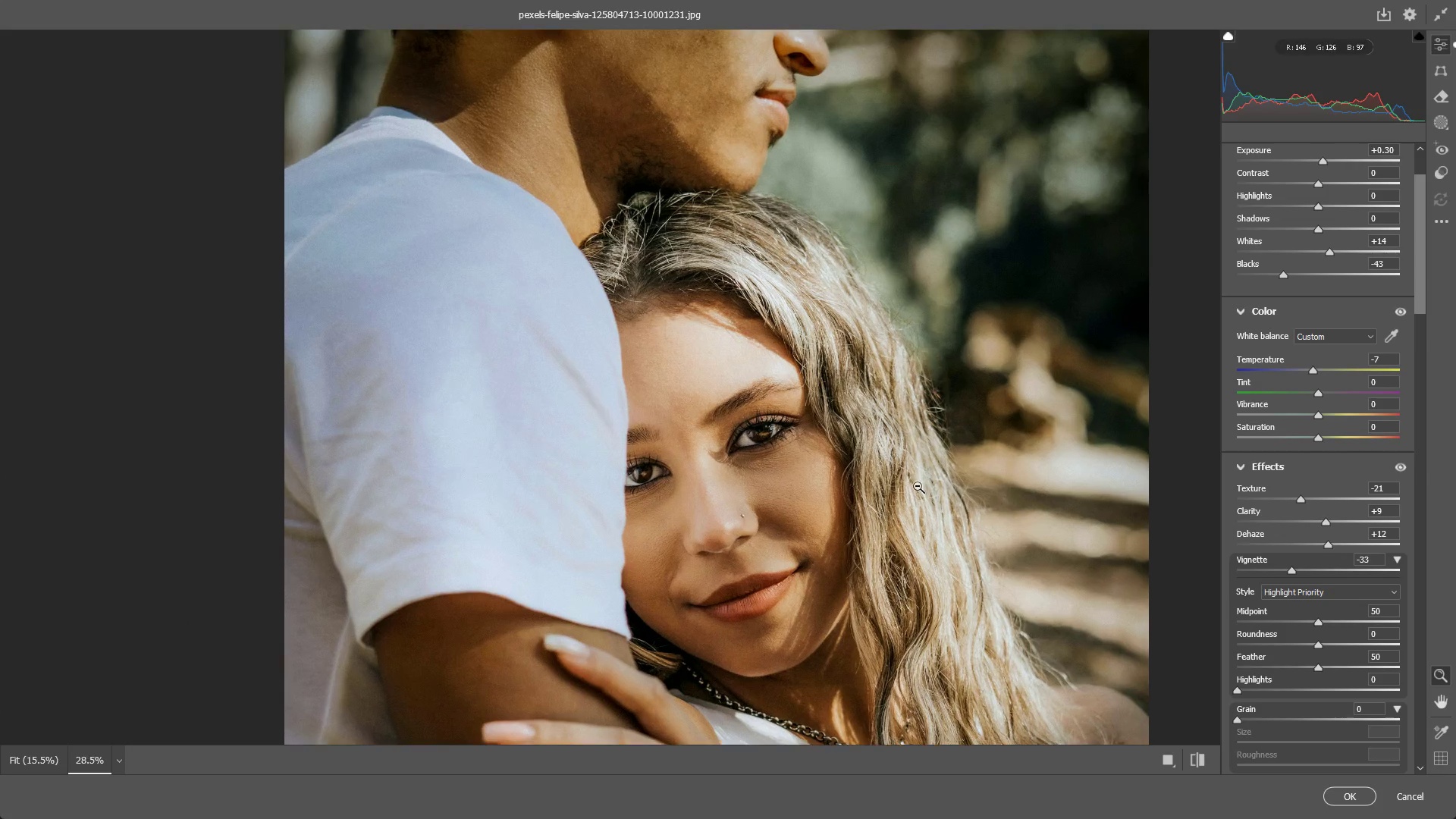 
left_click_drag(start_coordinate=[775, 533], to_coordinate=[809, 405])
 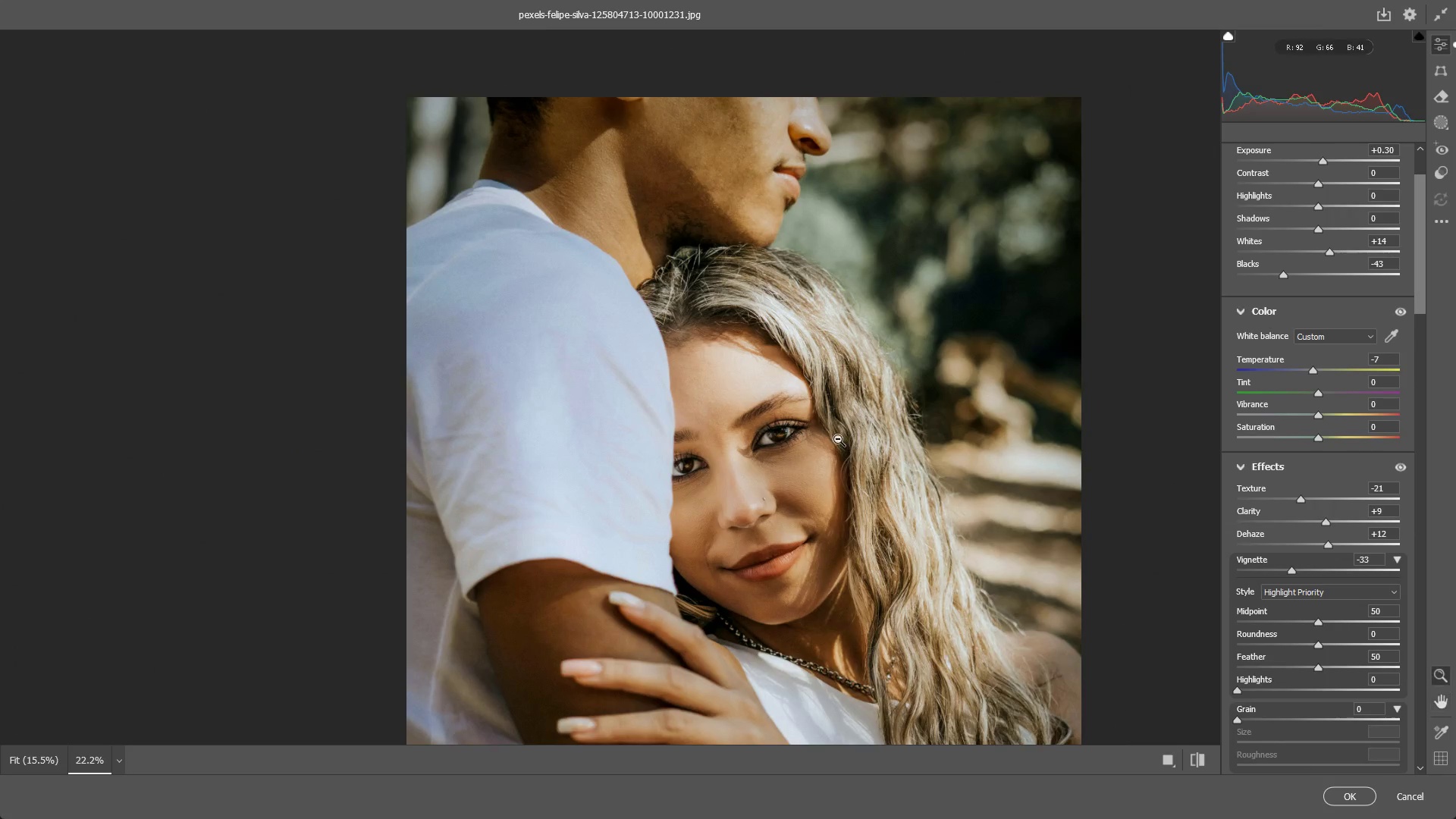 
left_click_drag(start_coordinate=[838, 440], to_coordinate=[866, 448])
 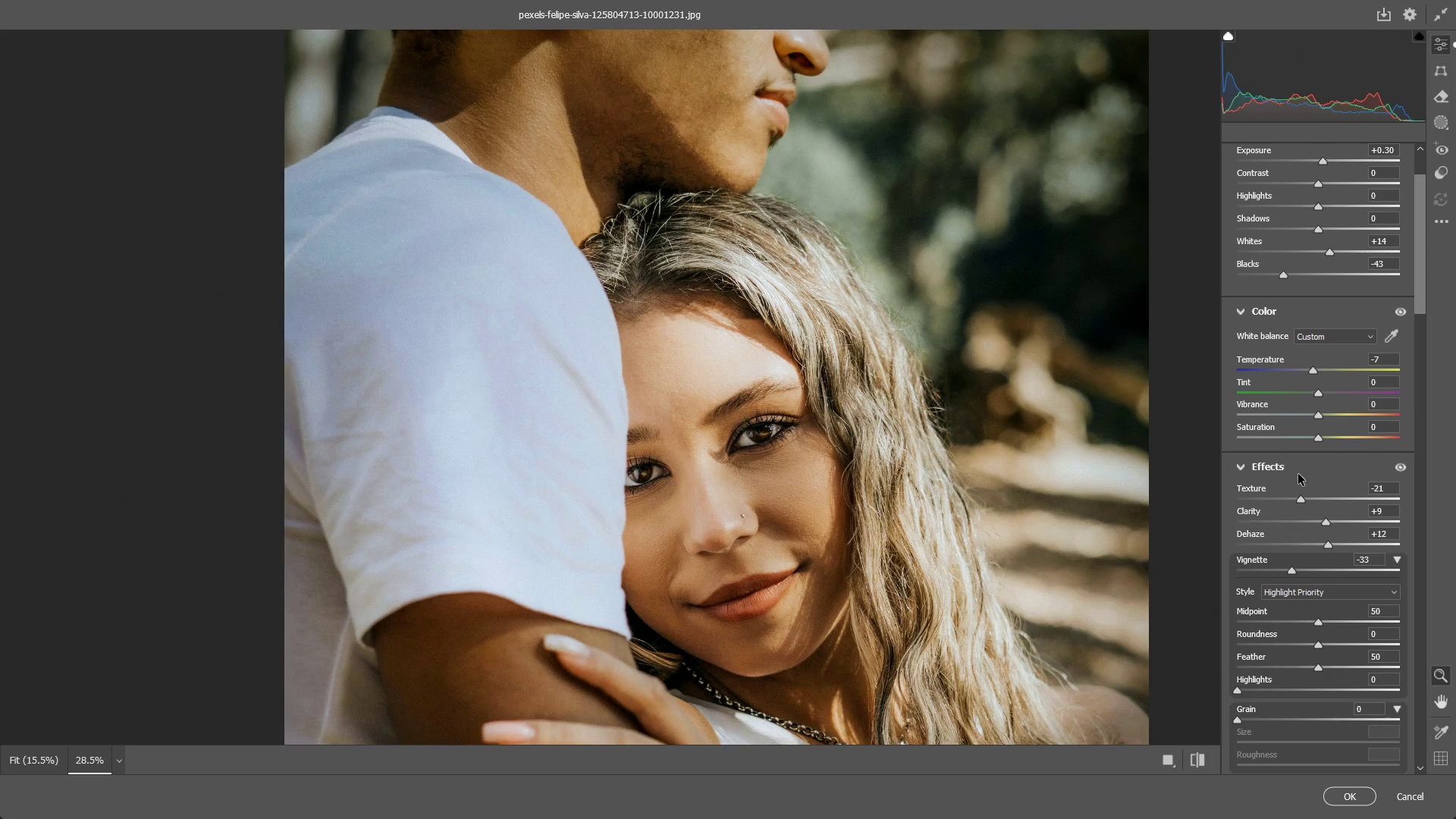 
left_click_drag(start_coordinate=[1320, 440], to_coordinate=[1329, 442])
 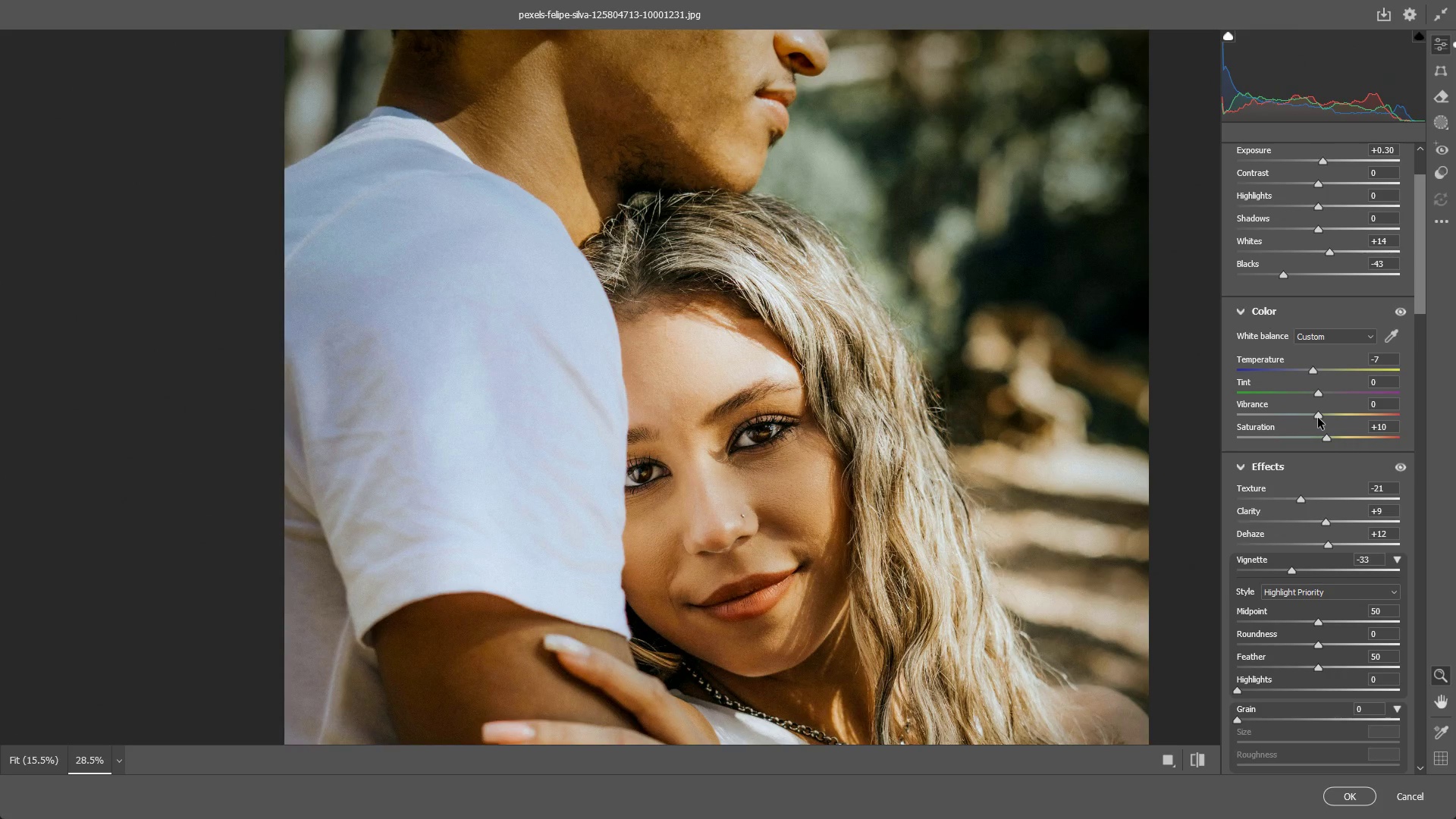 
left_click_drag(start_coordinate=[1318, 418], to_coordinate=[1311, 418])
 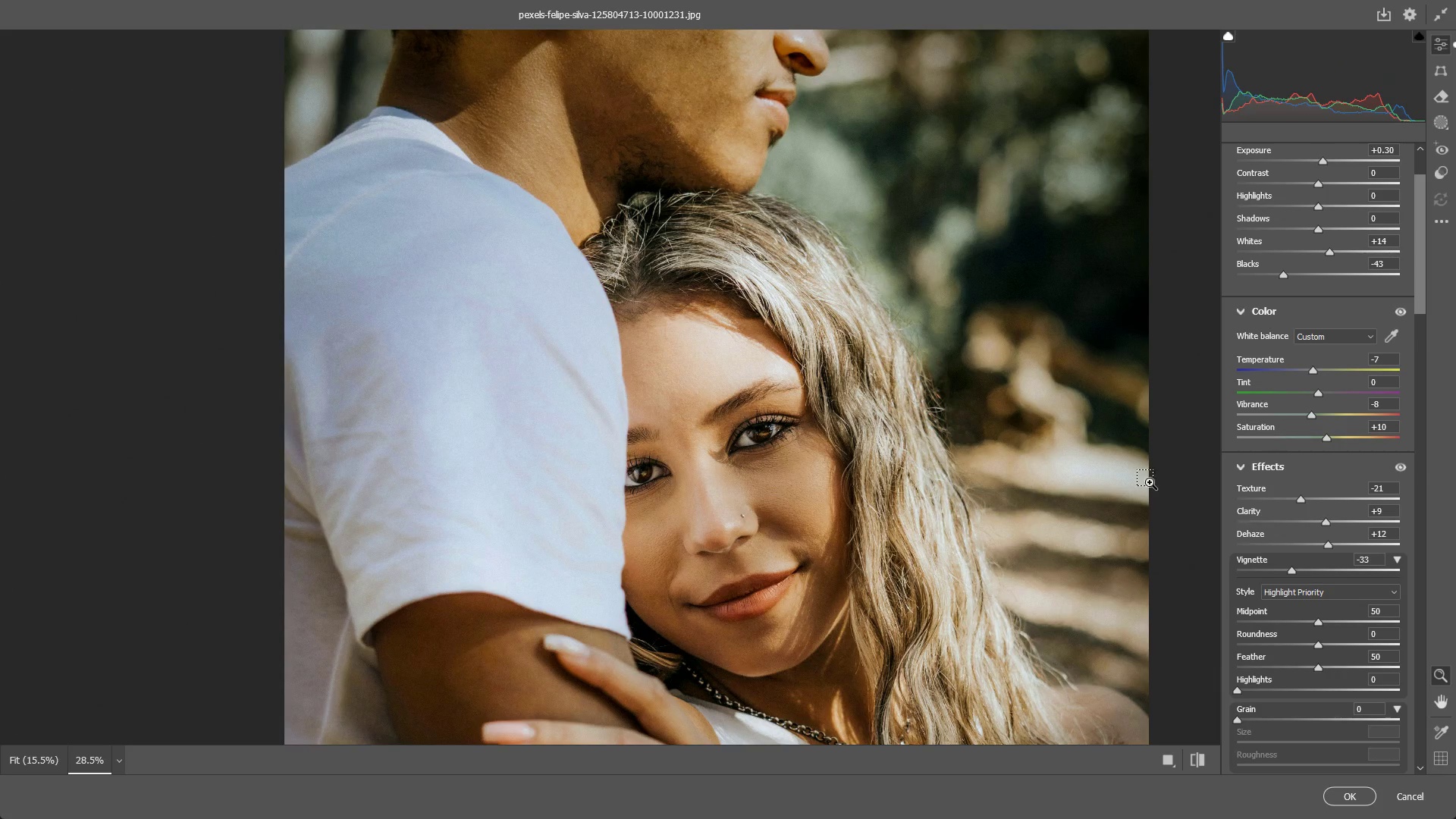 
key(Control+ControlLeft)
 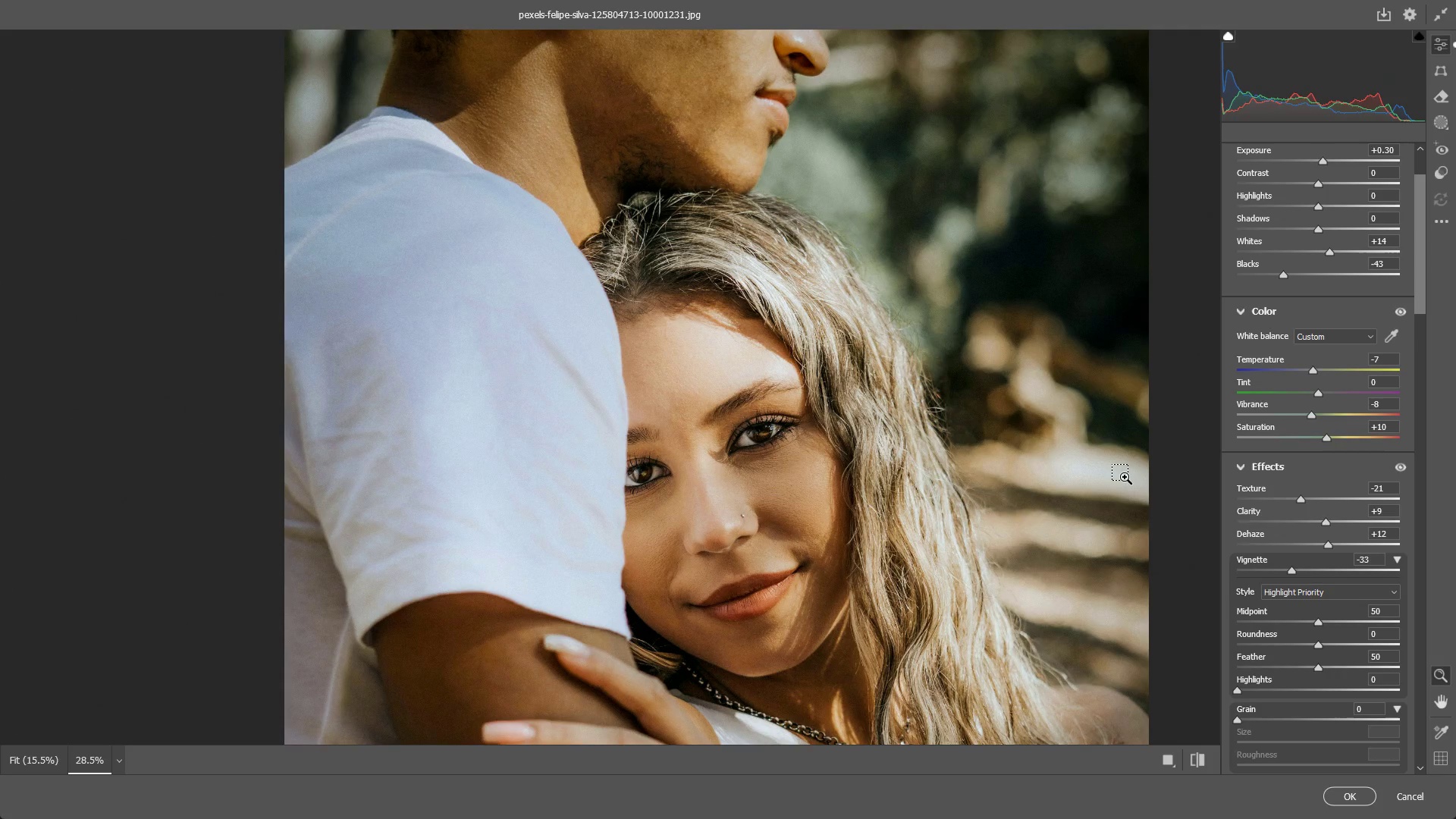 
key(Control+Z)
 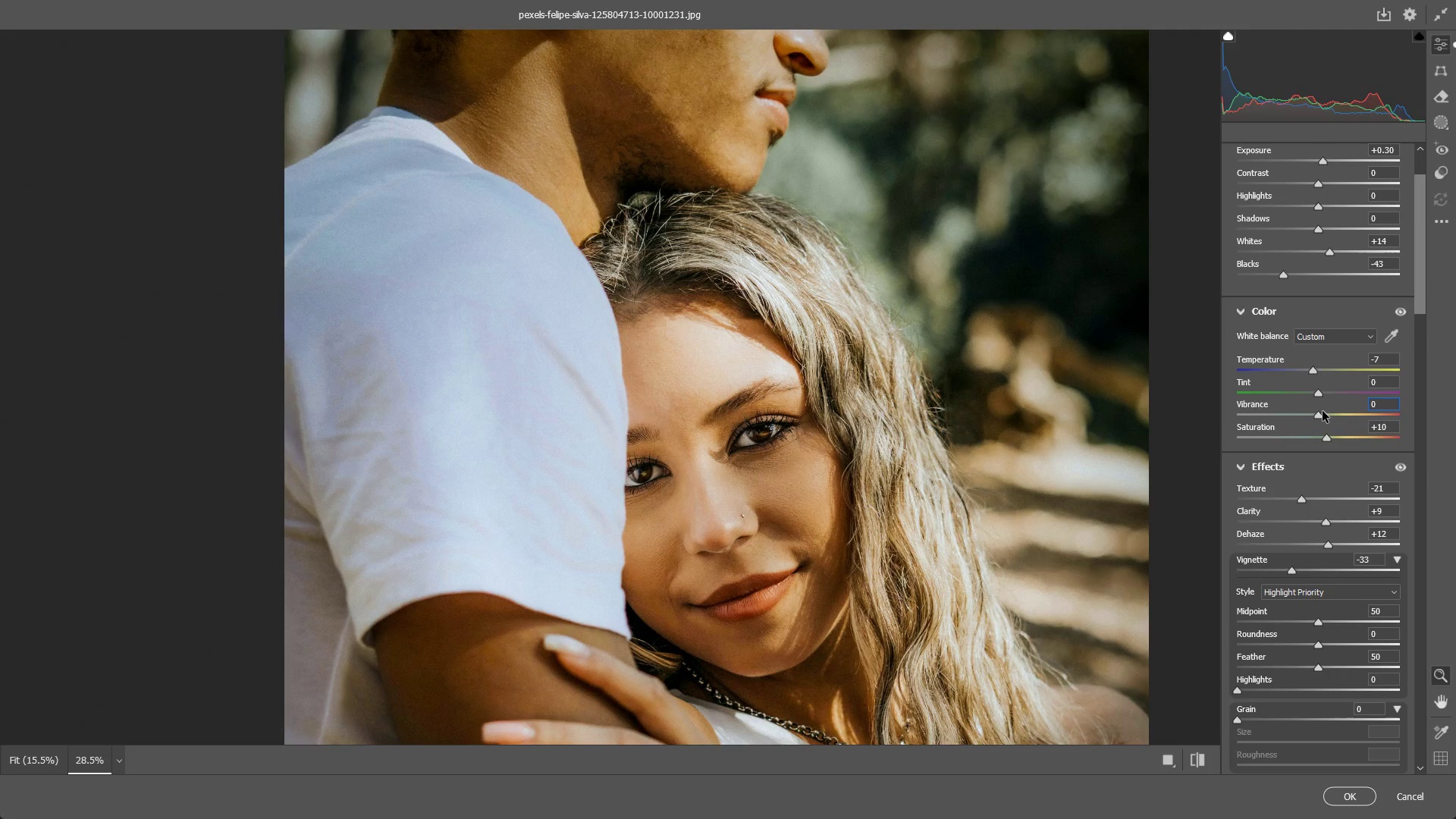 
key(Control+ControlLeft)
 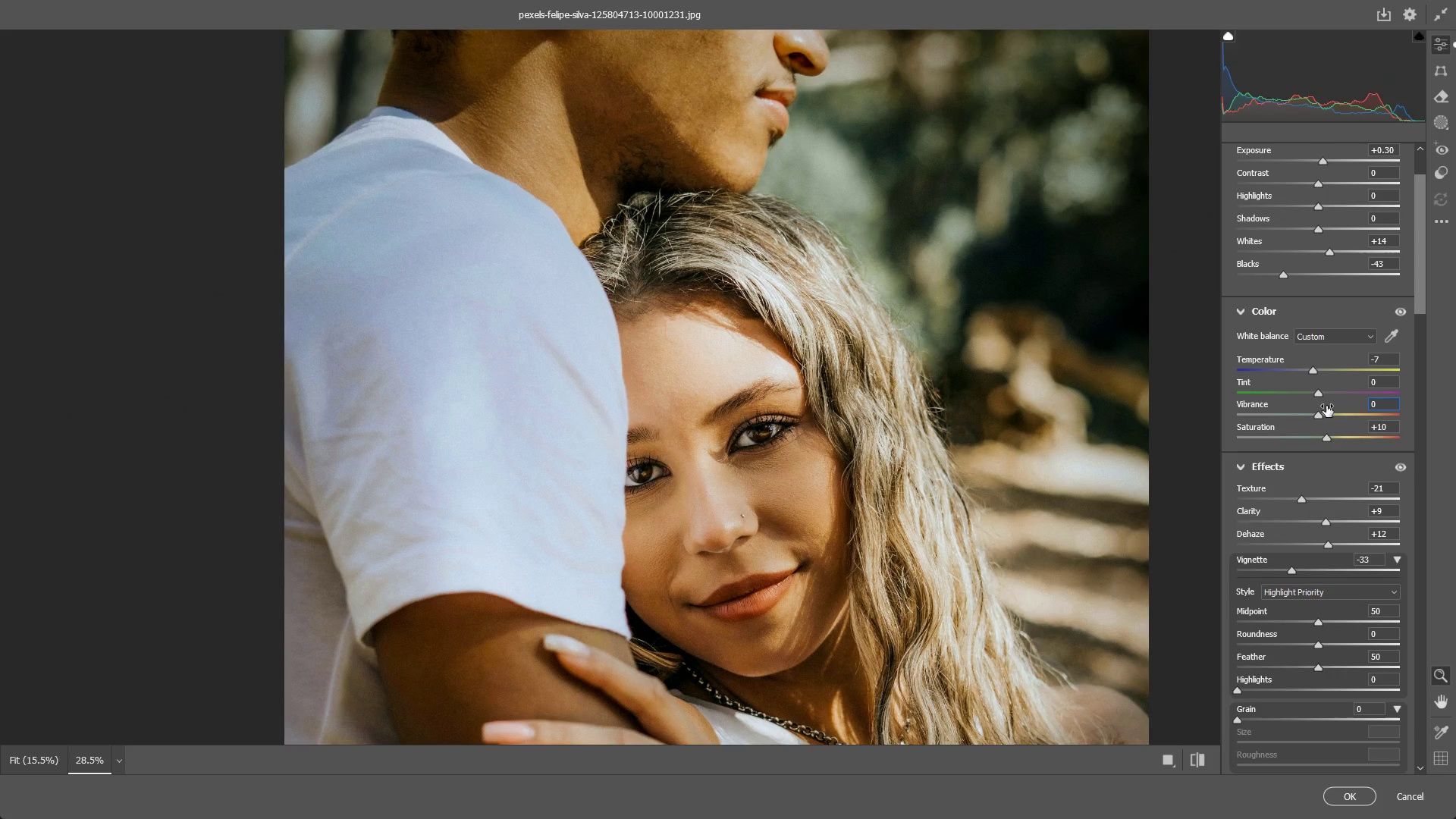 
key(Control+Z)
 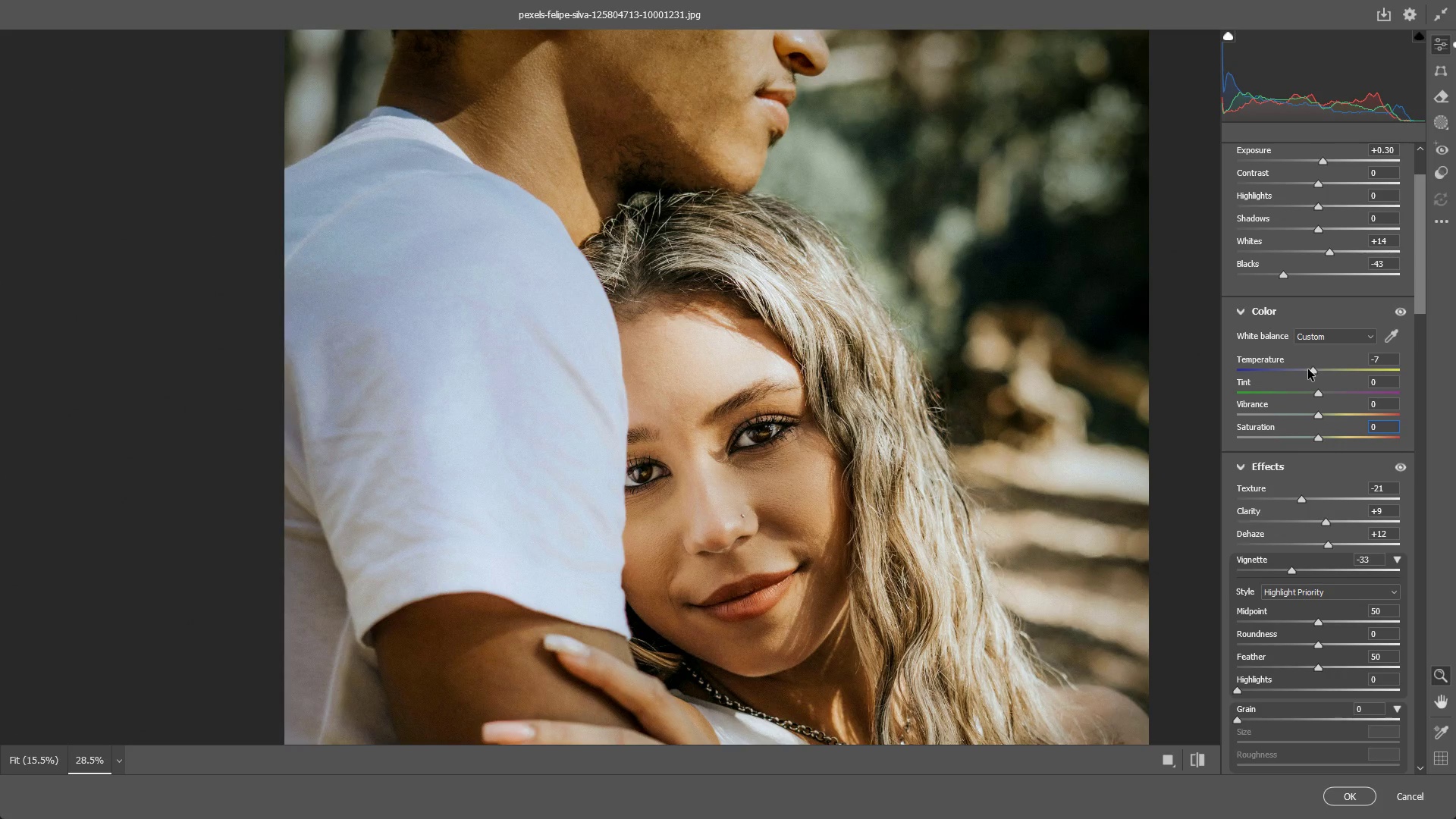 
scroll: coordinate [1323, 477], scroll_direction: down, amount: 4.0
 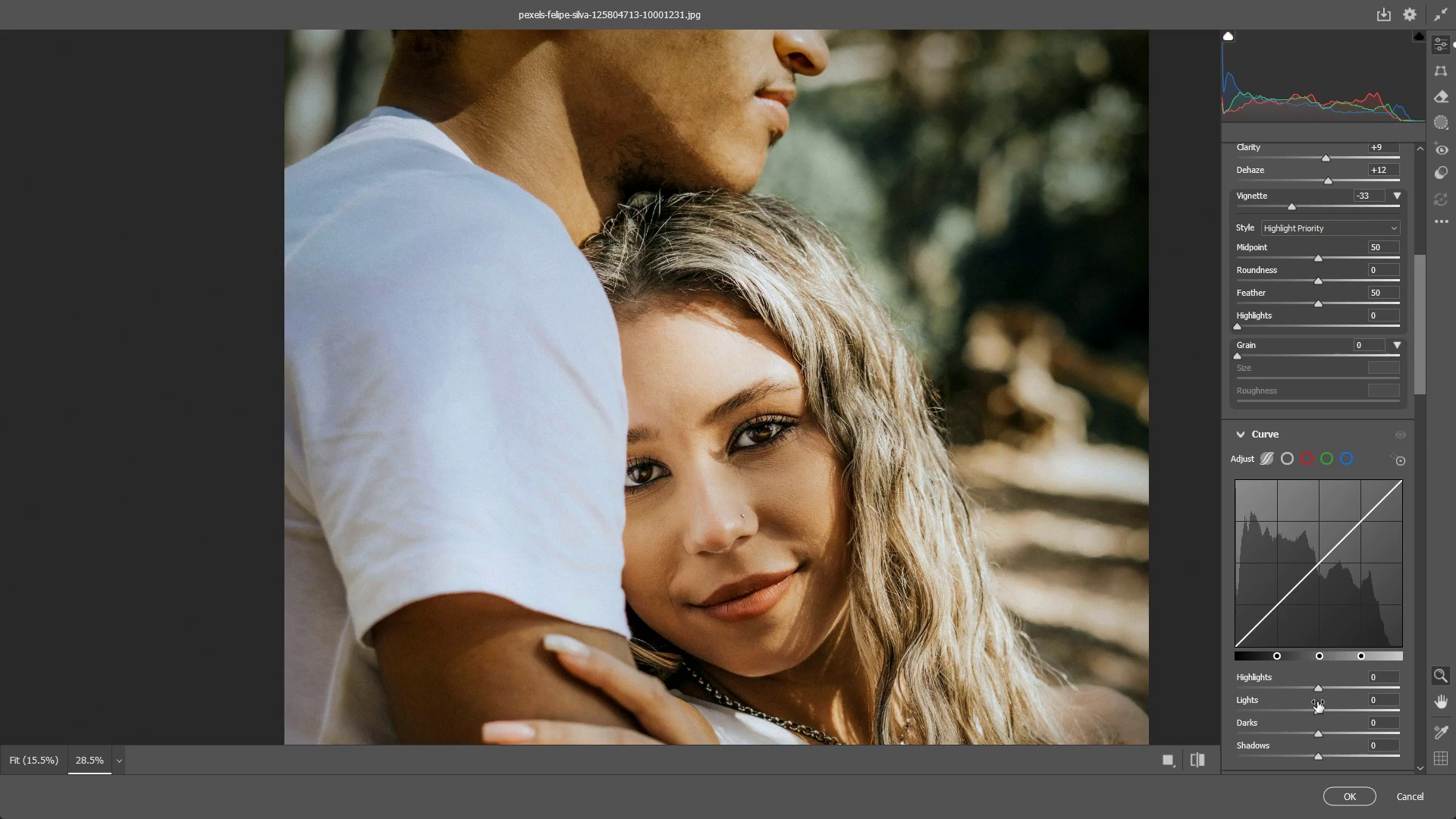 
left_click_drag(start_coordinate=[1316, 686], to_coordinate=[1334, 673])
 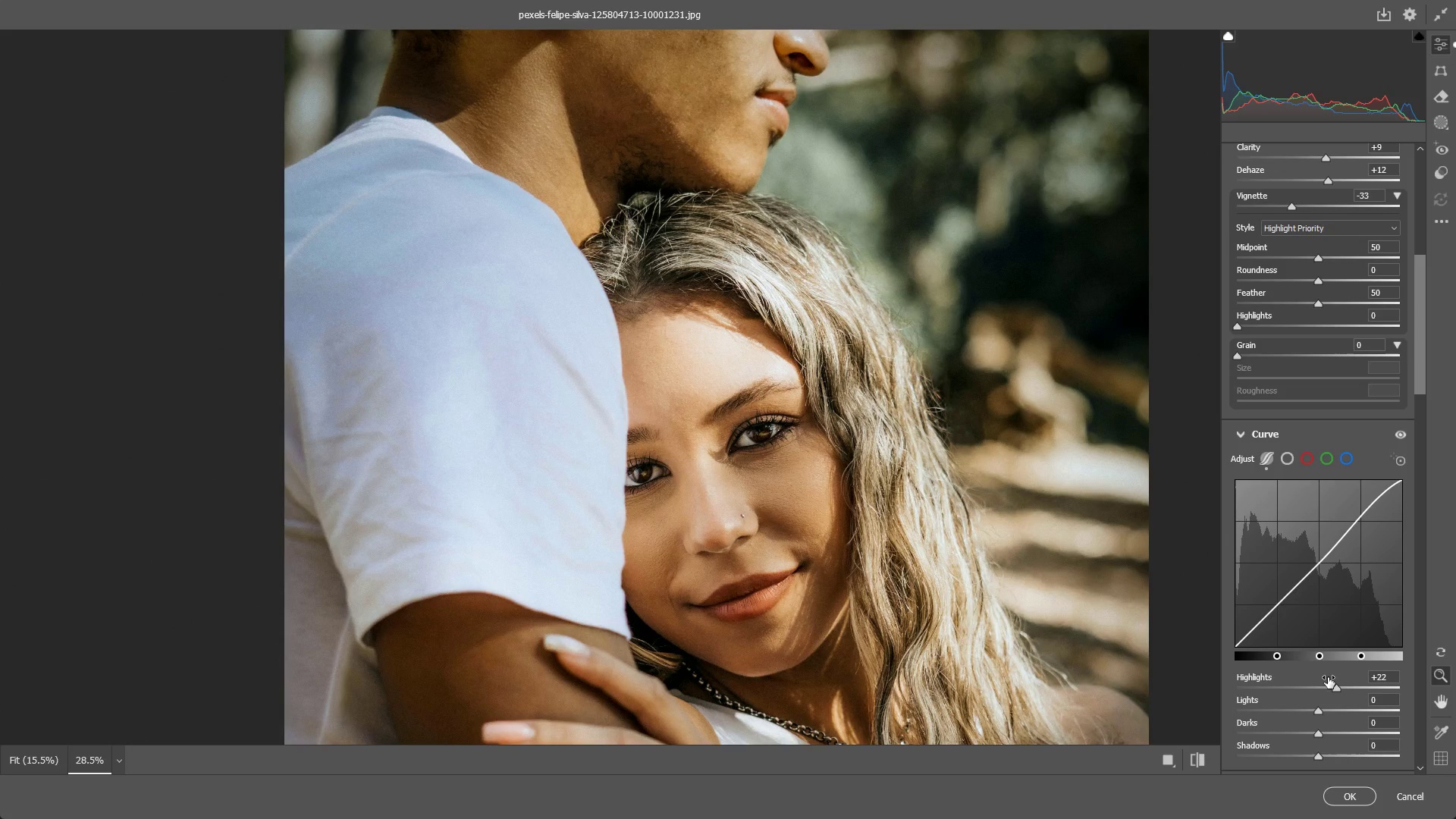 
key(Control+ControlLeft)
 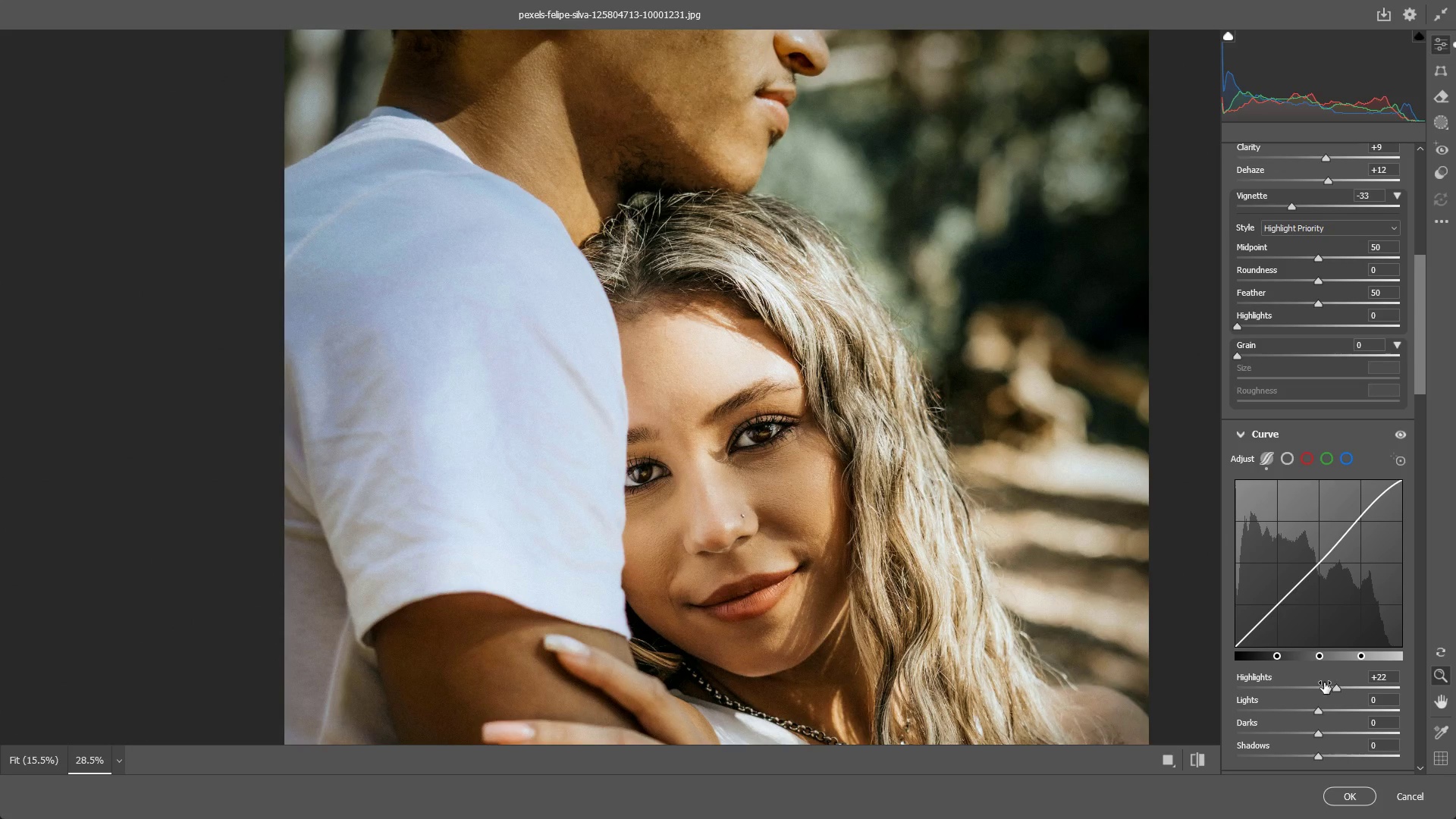 
key(Control+Z)
 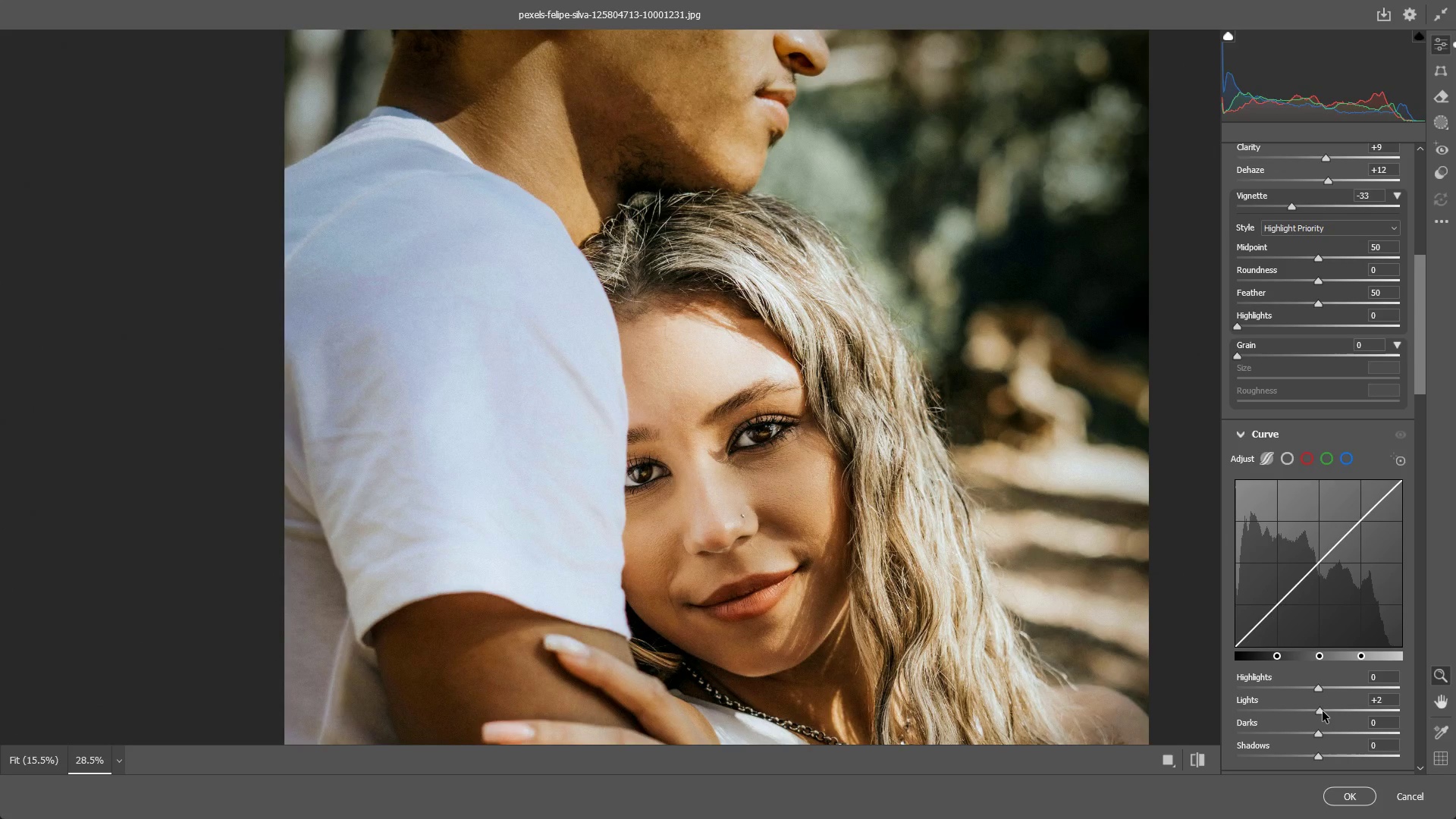 
key(Control+ControlLeft)
 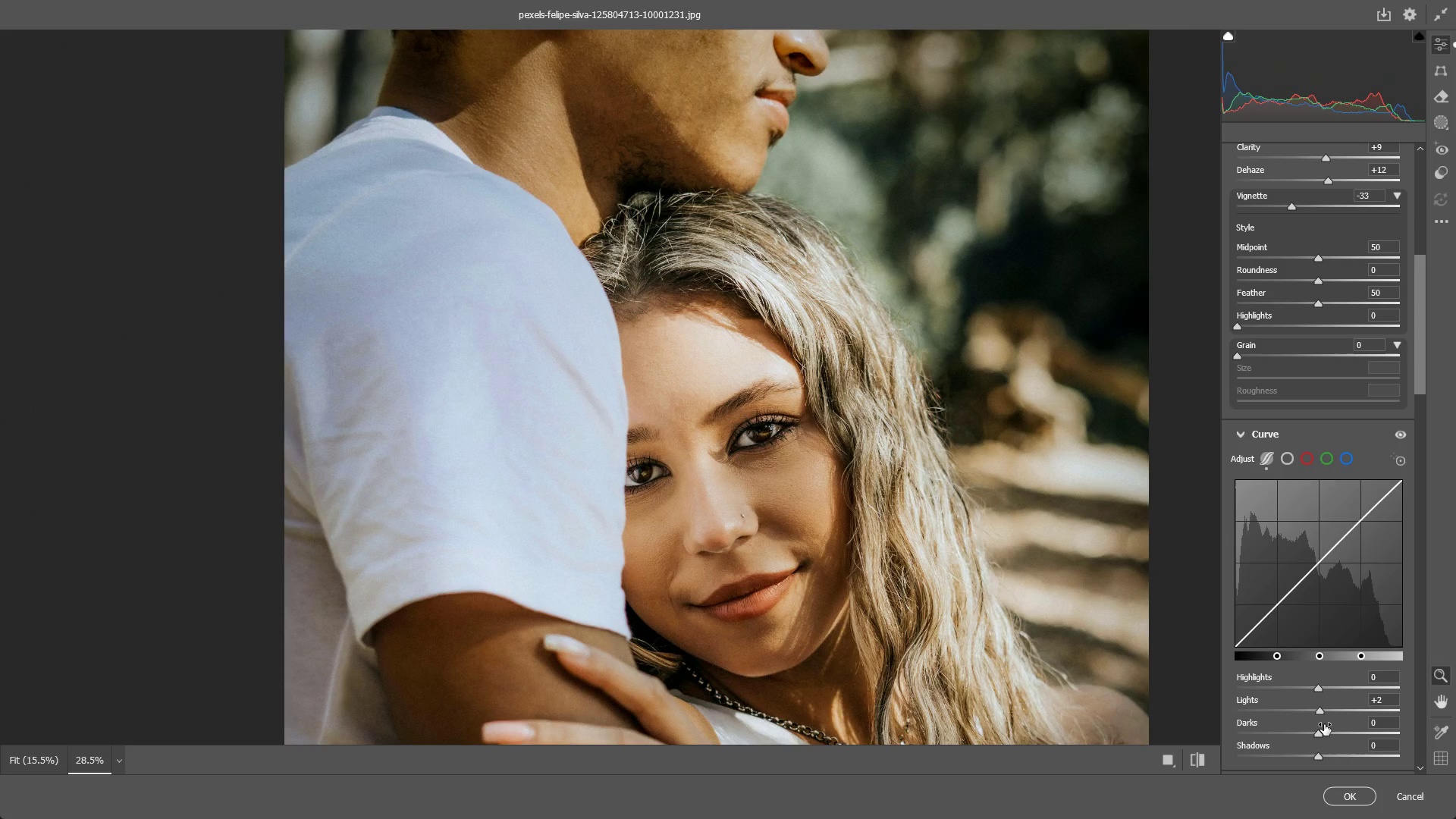 
key(Control+Z)
 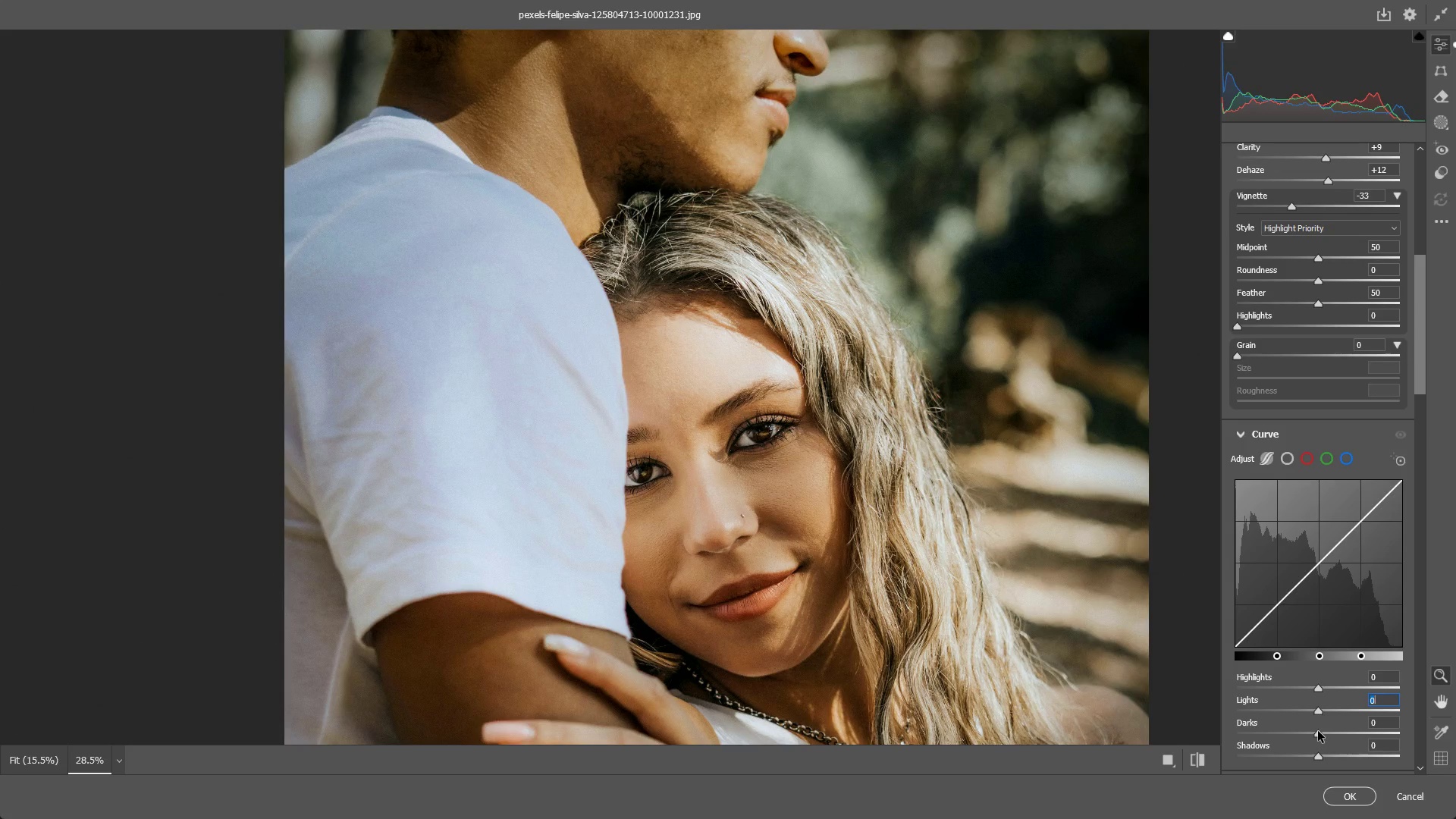 
left_click_drag(start_coordinate=[1318, 731], to_coordinate=[1320, 736])
 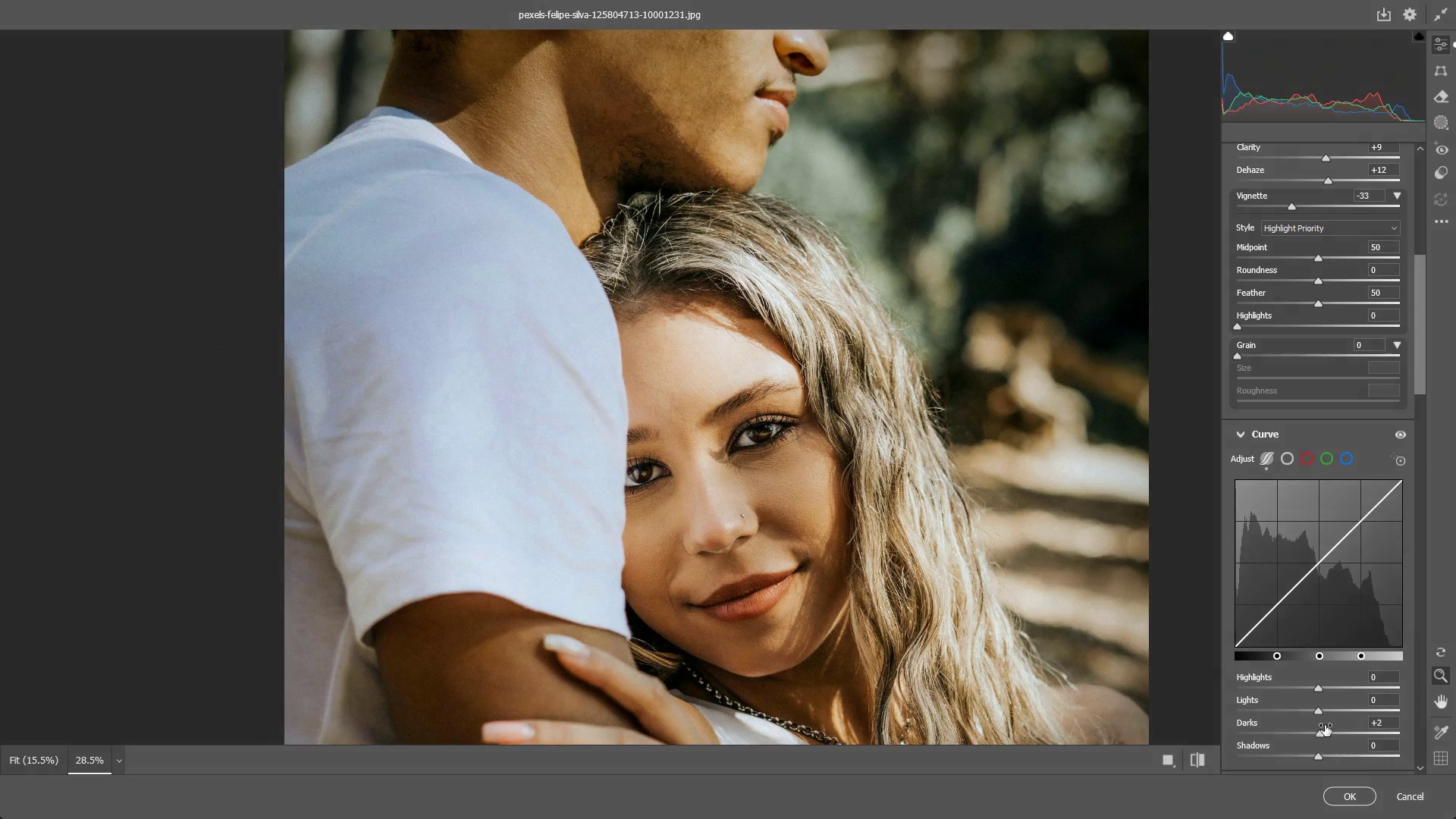 
key(Control+ControlLeft)
 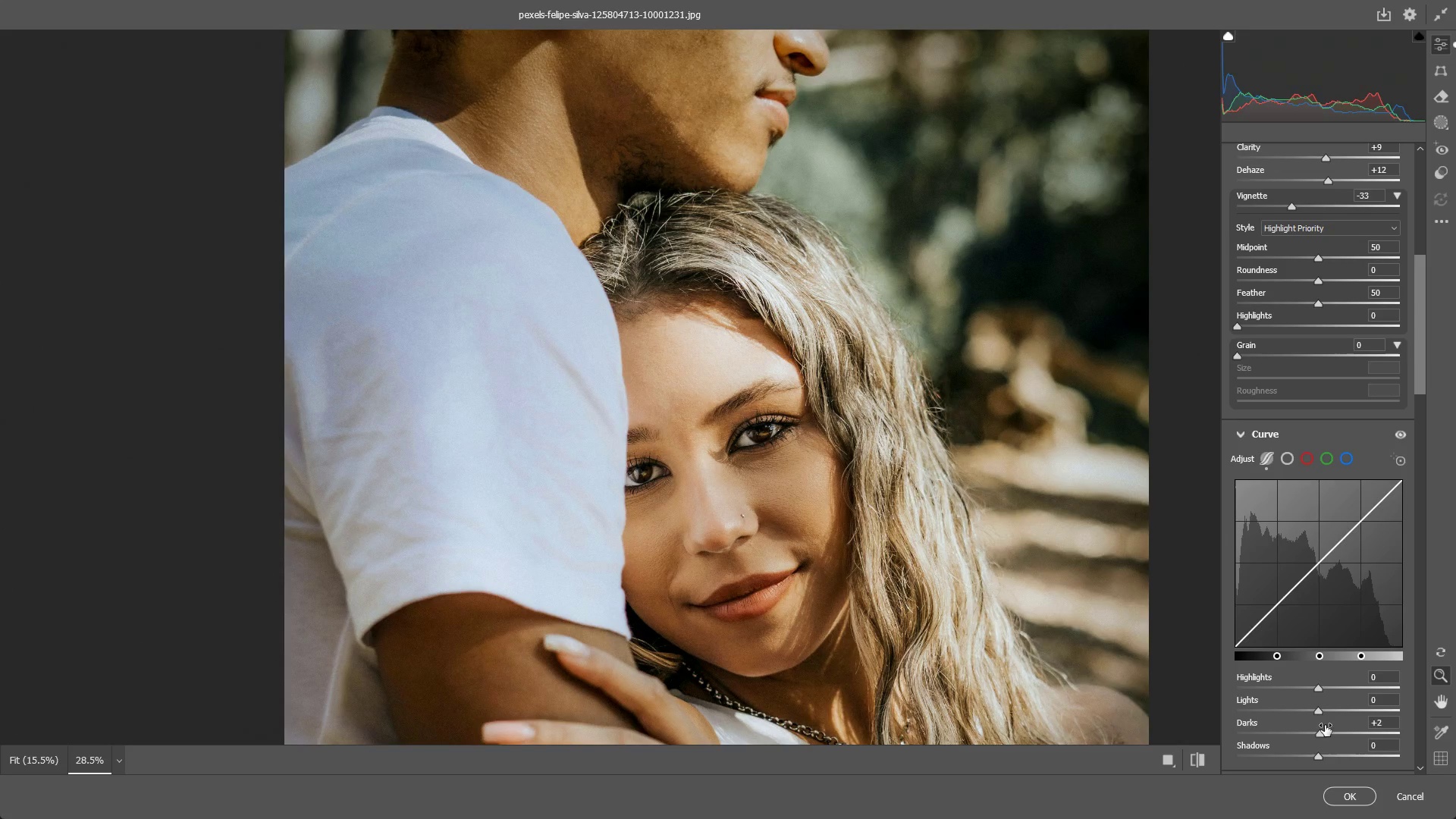 
key(Control+Z)
 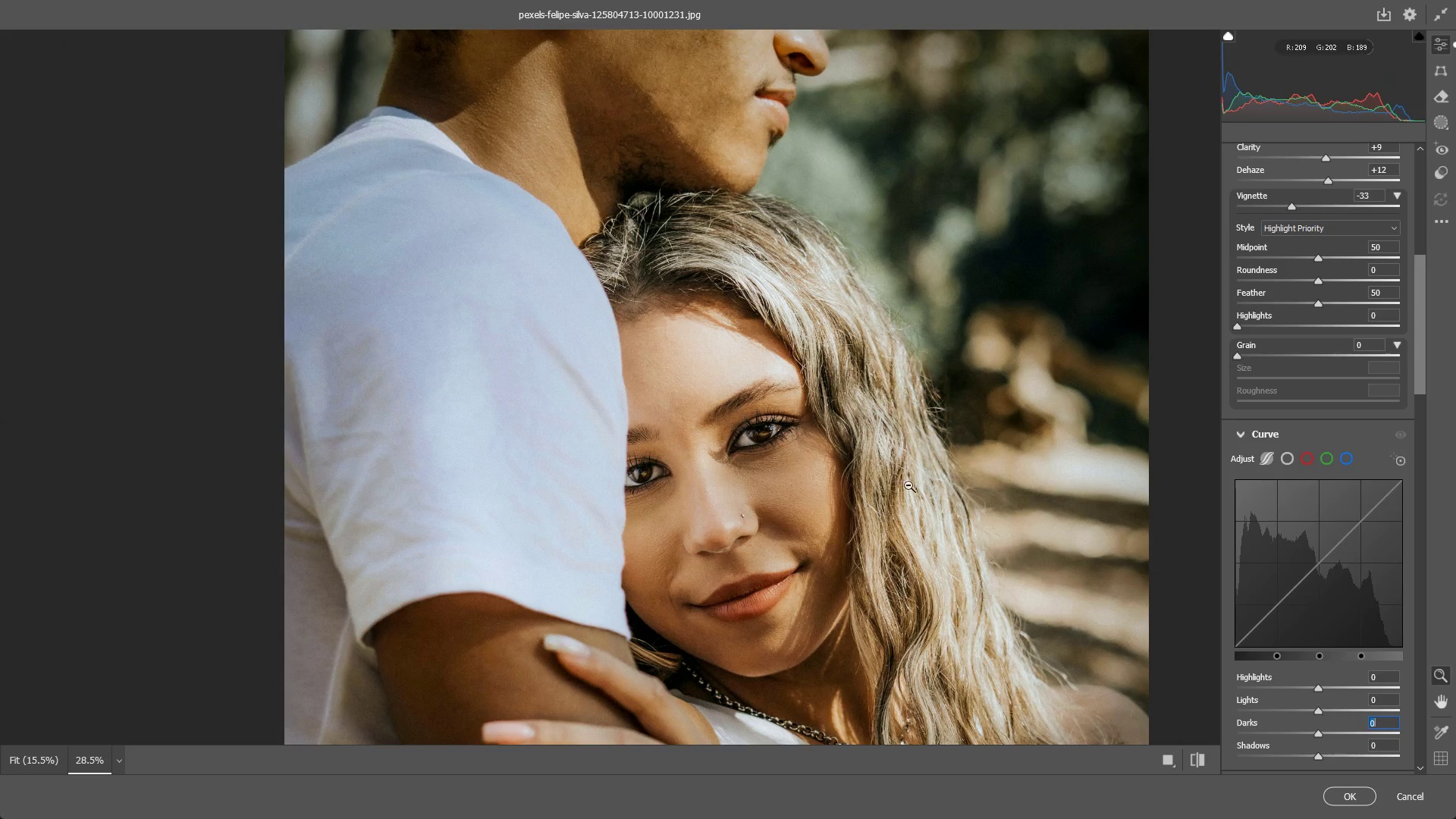 
left_click_drag(start_coordinate=[893, 475], to_coordinate=[848, 487])
 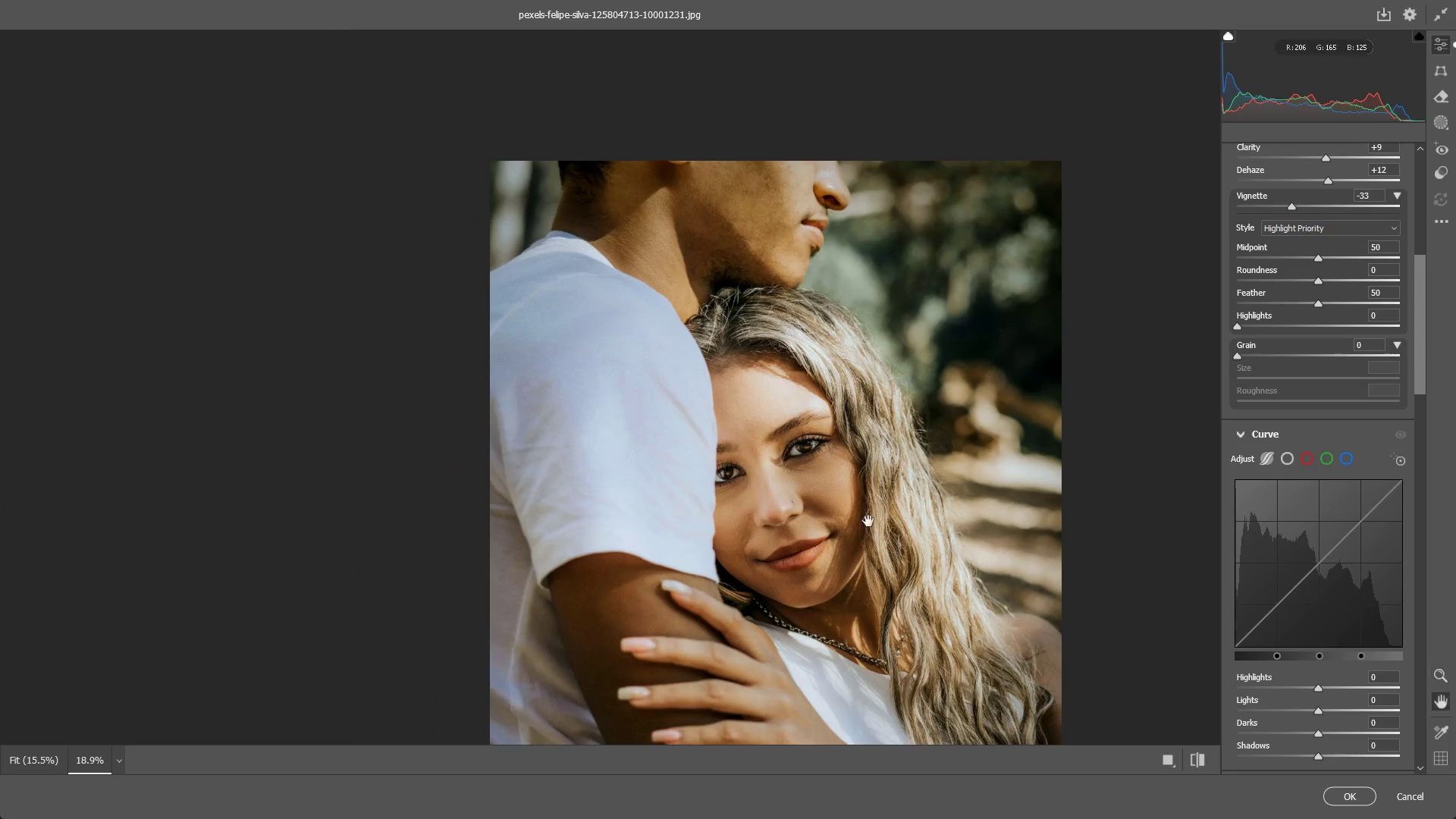 
hold_key(key=Space, duration=0.59)
 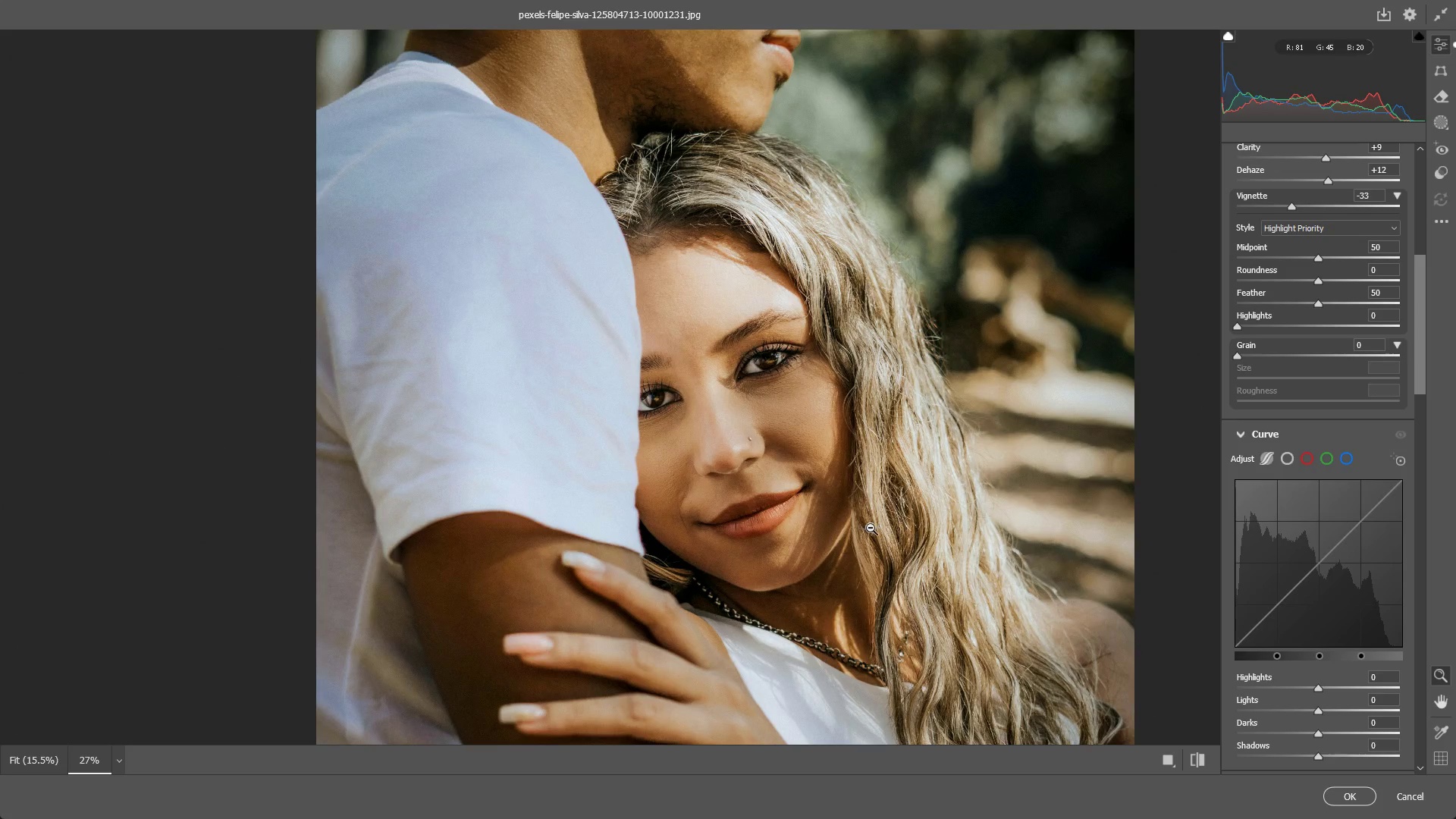 
left_click_drag(start_coordinate=[868, 522], to_coordinate=[849, 486])
 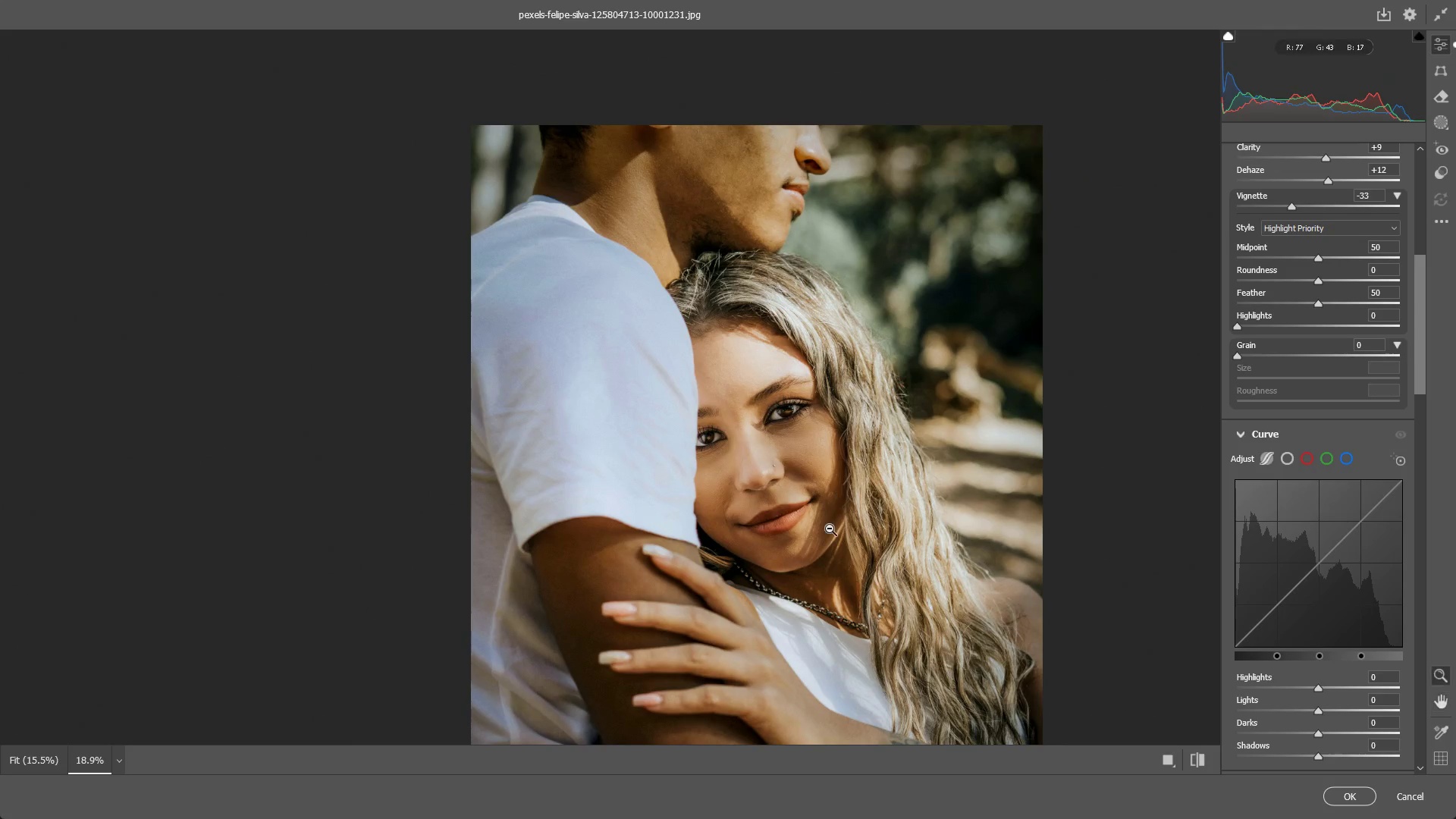 
left_click_drag(start_coordinate=[830, 529], to_coordinate=[870, 528])
 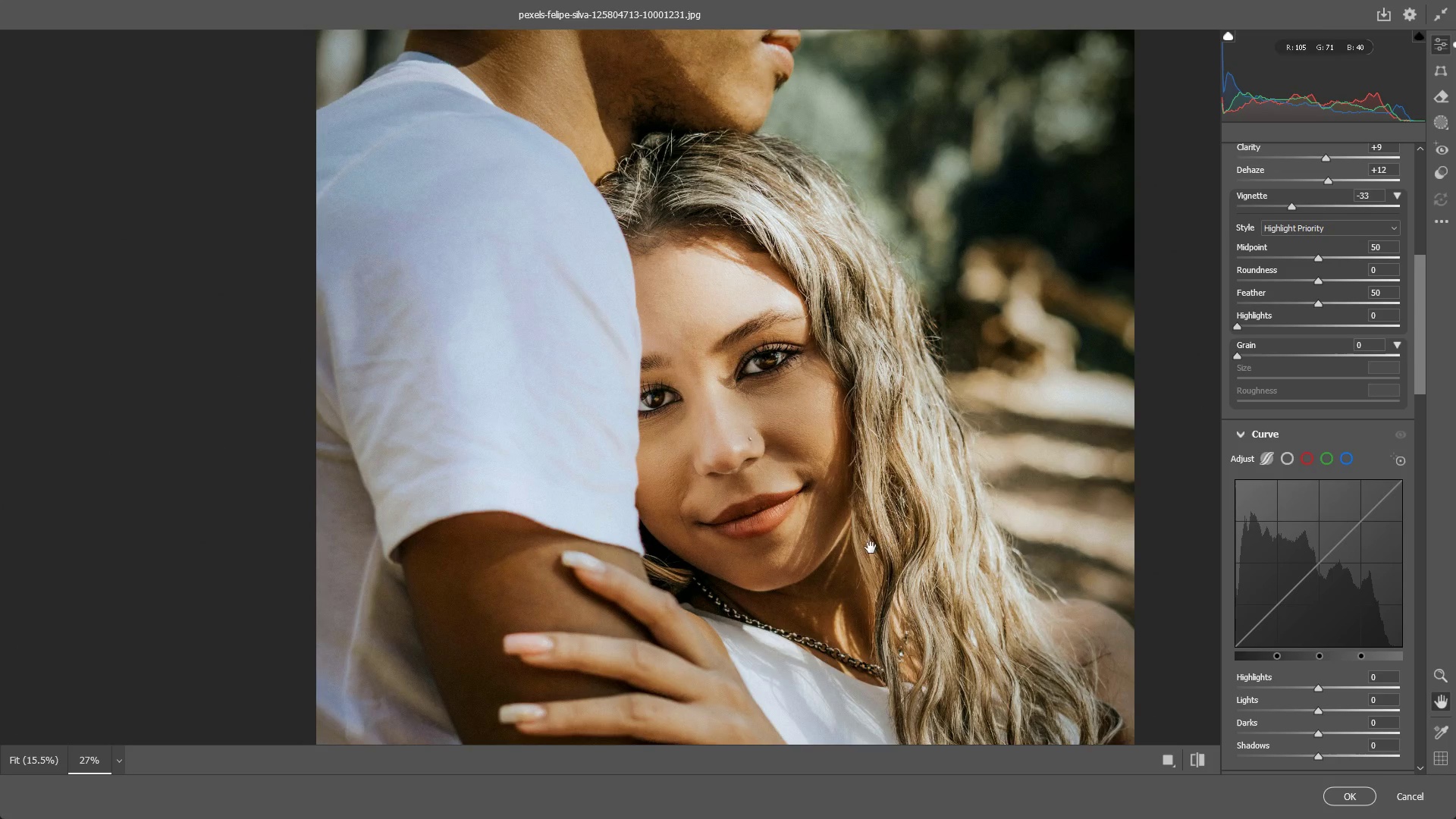 
hold_key(key=Space, duration=0.58)
 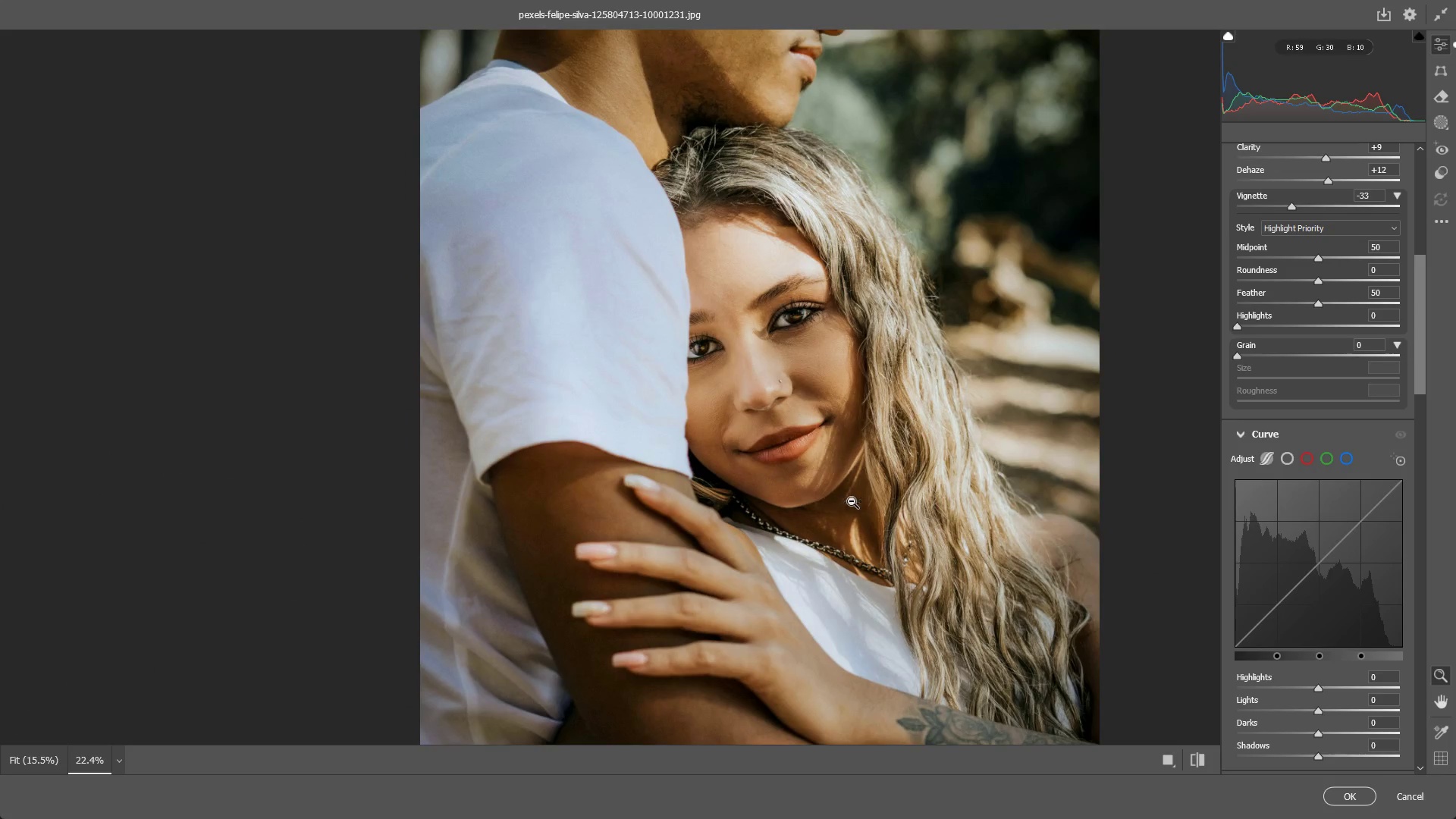 
left_click_drag(start_coordinate=[852, 559], to_coordinate=[863, 479])
 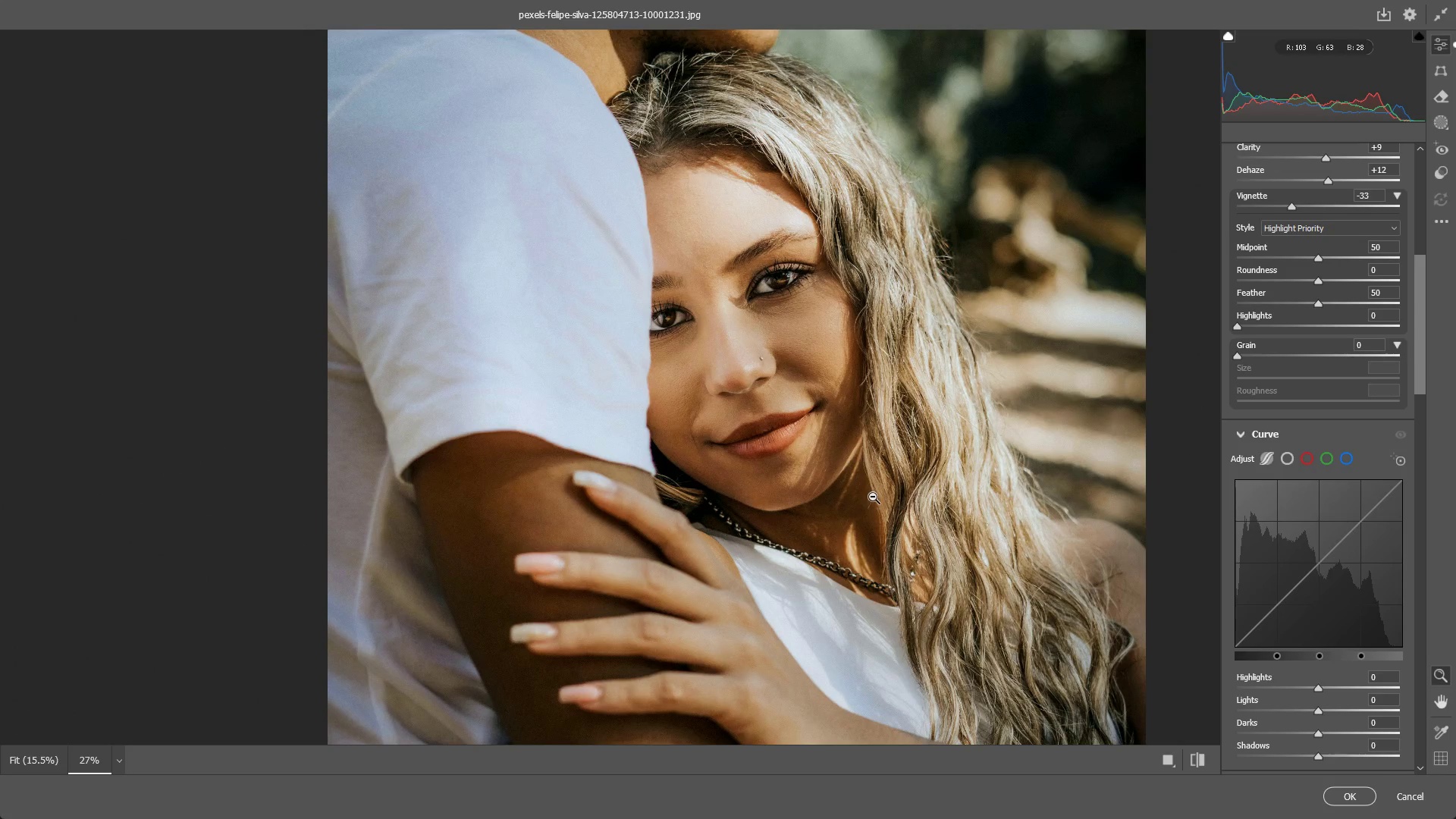 
left_click_drag(start_coordinate=[873, 497], to_coordinate=[852, 500])
 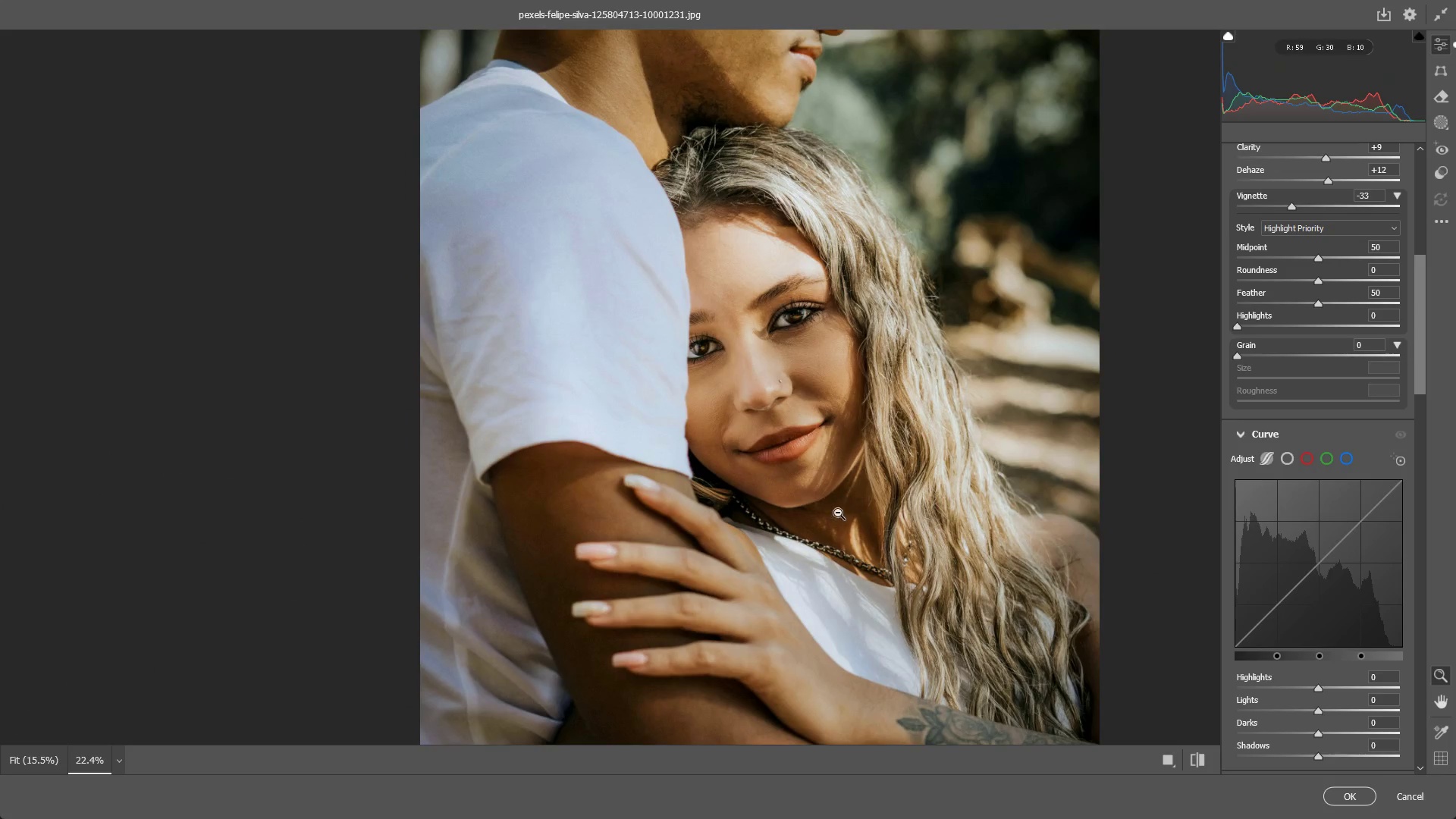 
hold_key(key=Space, duration=0.45)
 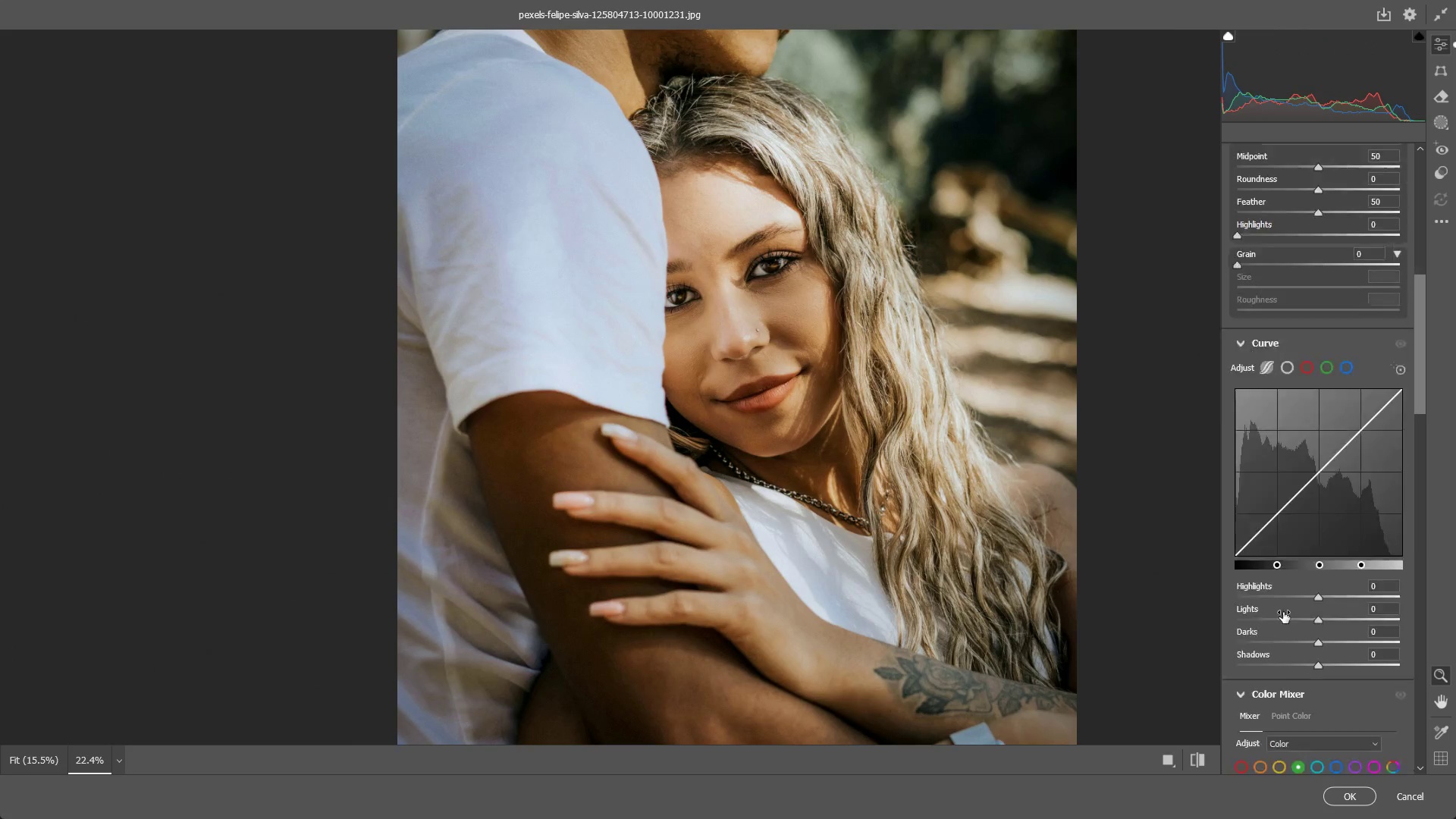 
left_click_drag(start_coordinate=[788, 541], to_coordinate=[765, 491])
 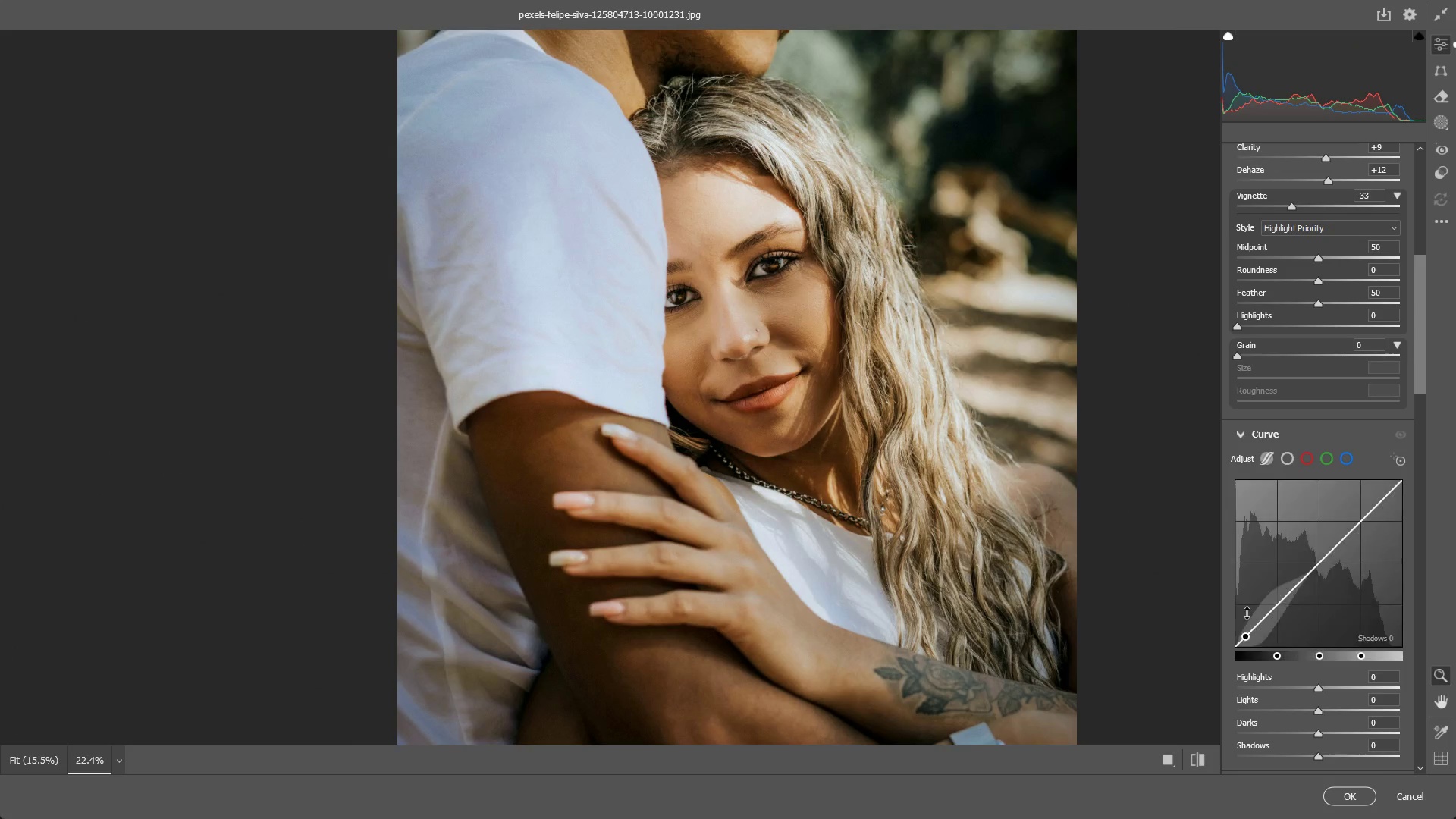 
scroll: coordinate [1341, 726], scroll_direction: down, amount: 3.0
 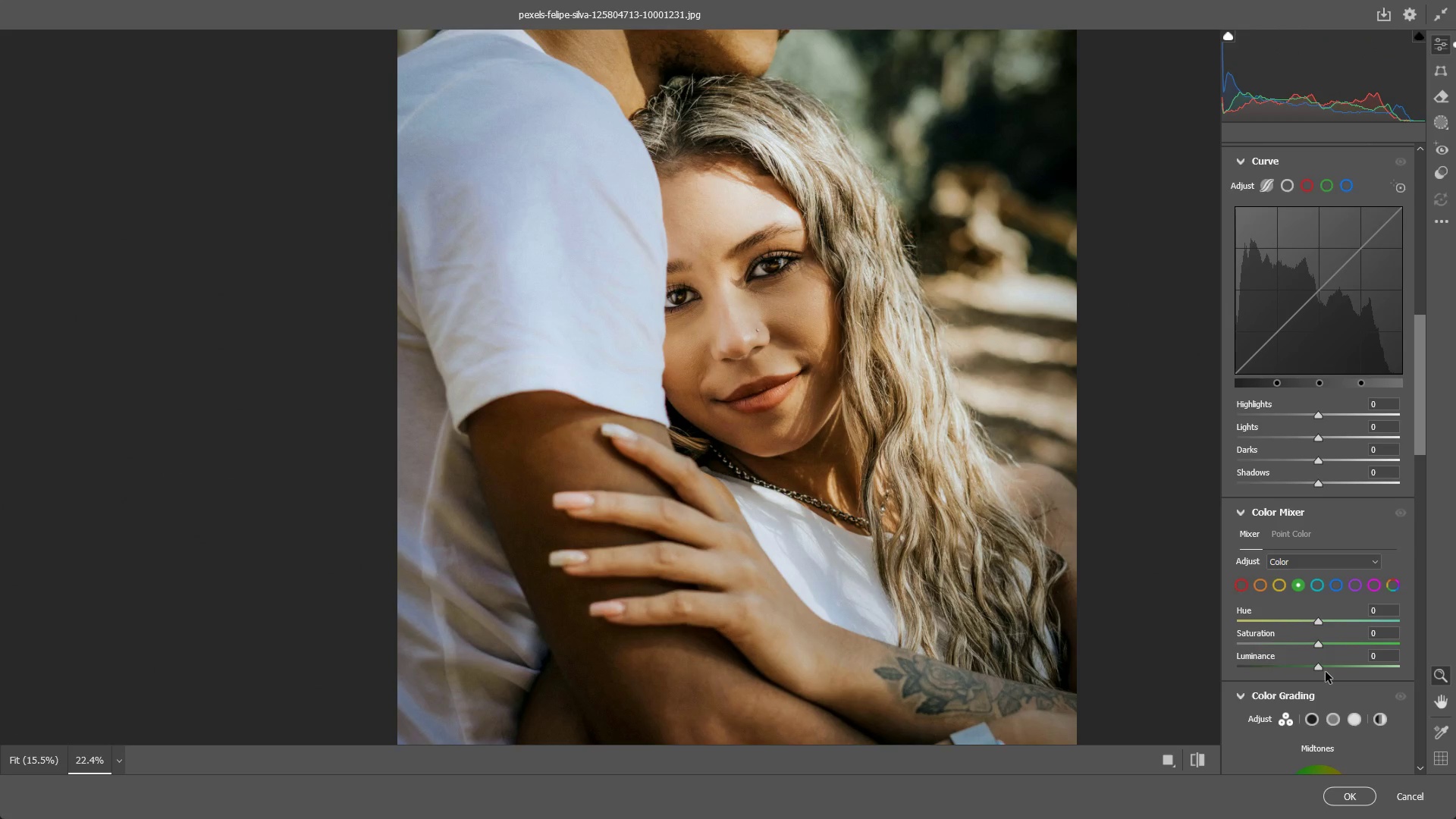 
left_click_drag(start_coordinate=[1320, 661], to_coordinate=[1336, 662])
 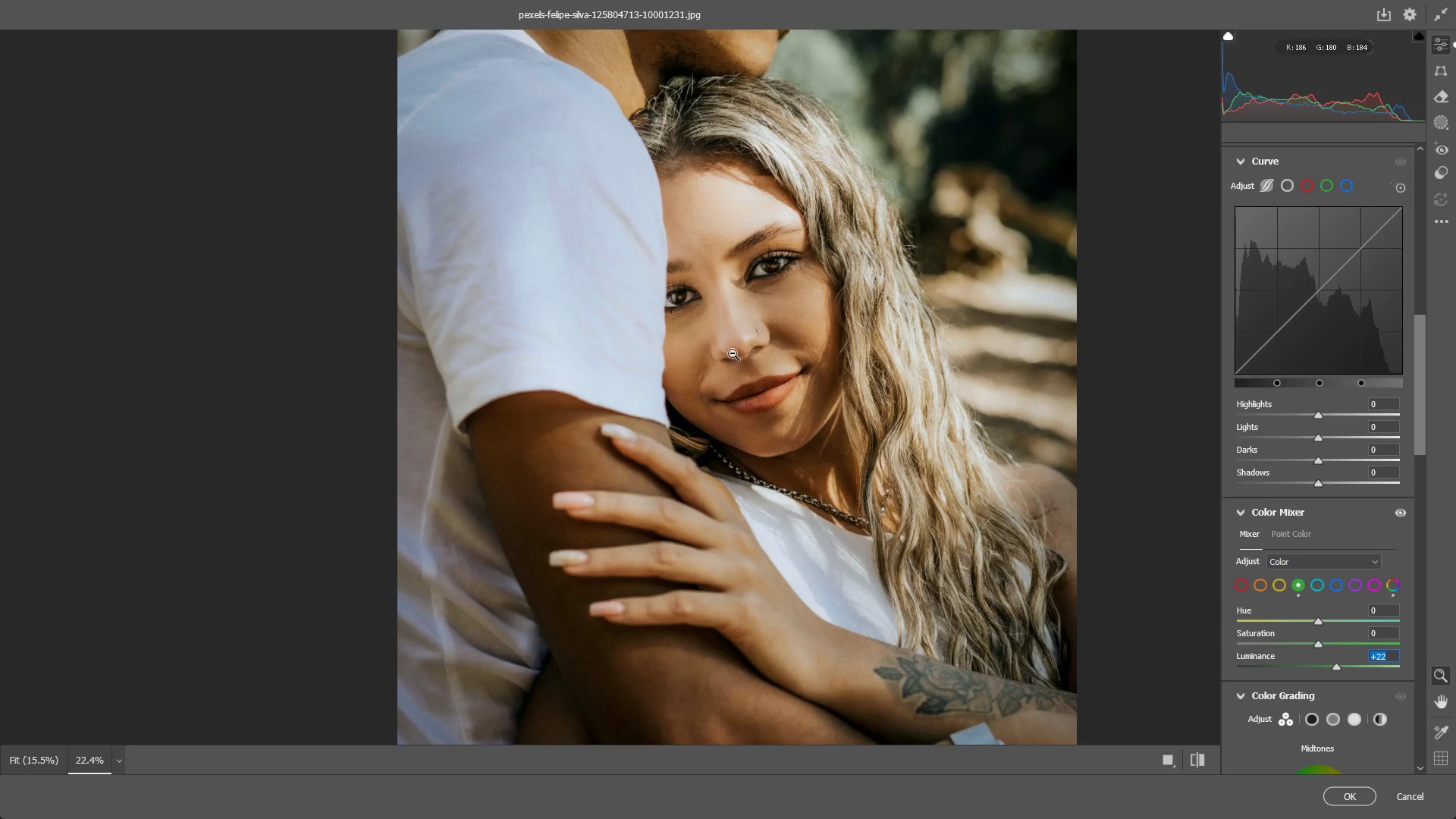 
left_click_drag(start_coordinate=[734, 350], to_coordinate=[656, 413])
 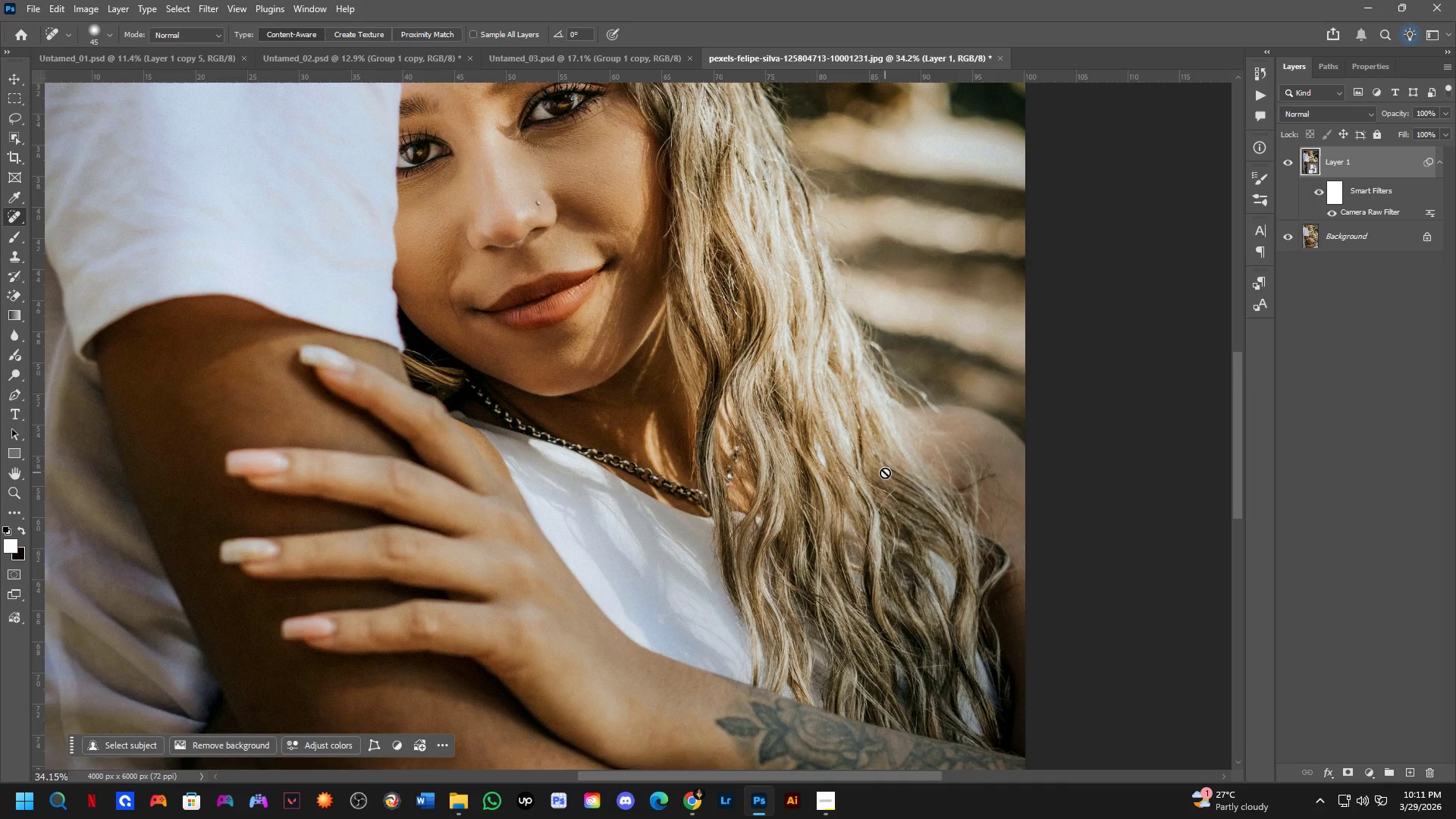 
wait(11.31)
 